 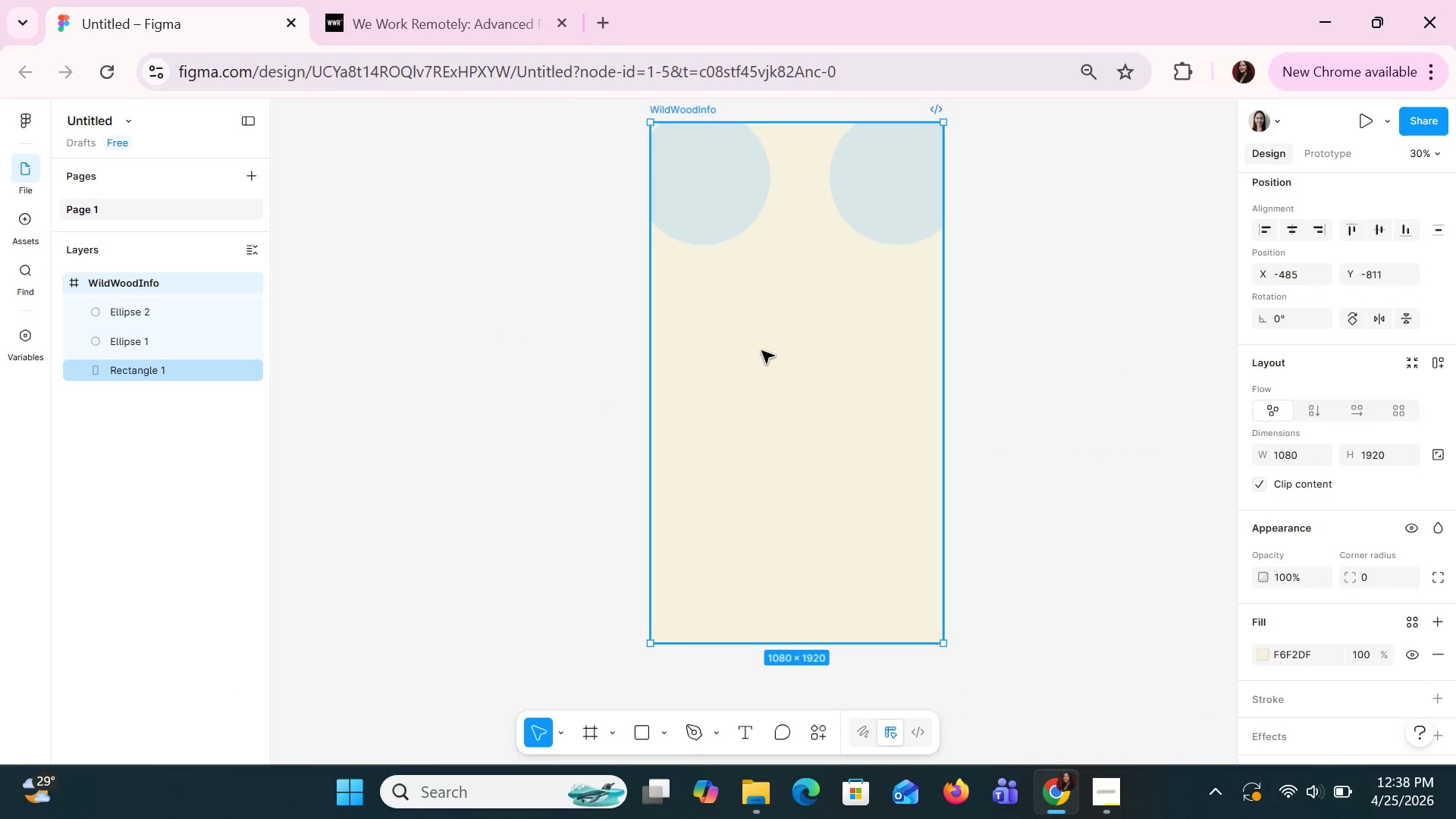 
right_click([761, 350])
 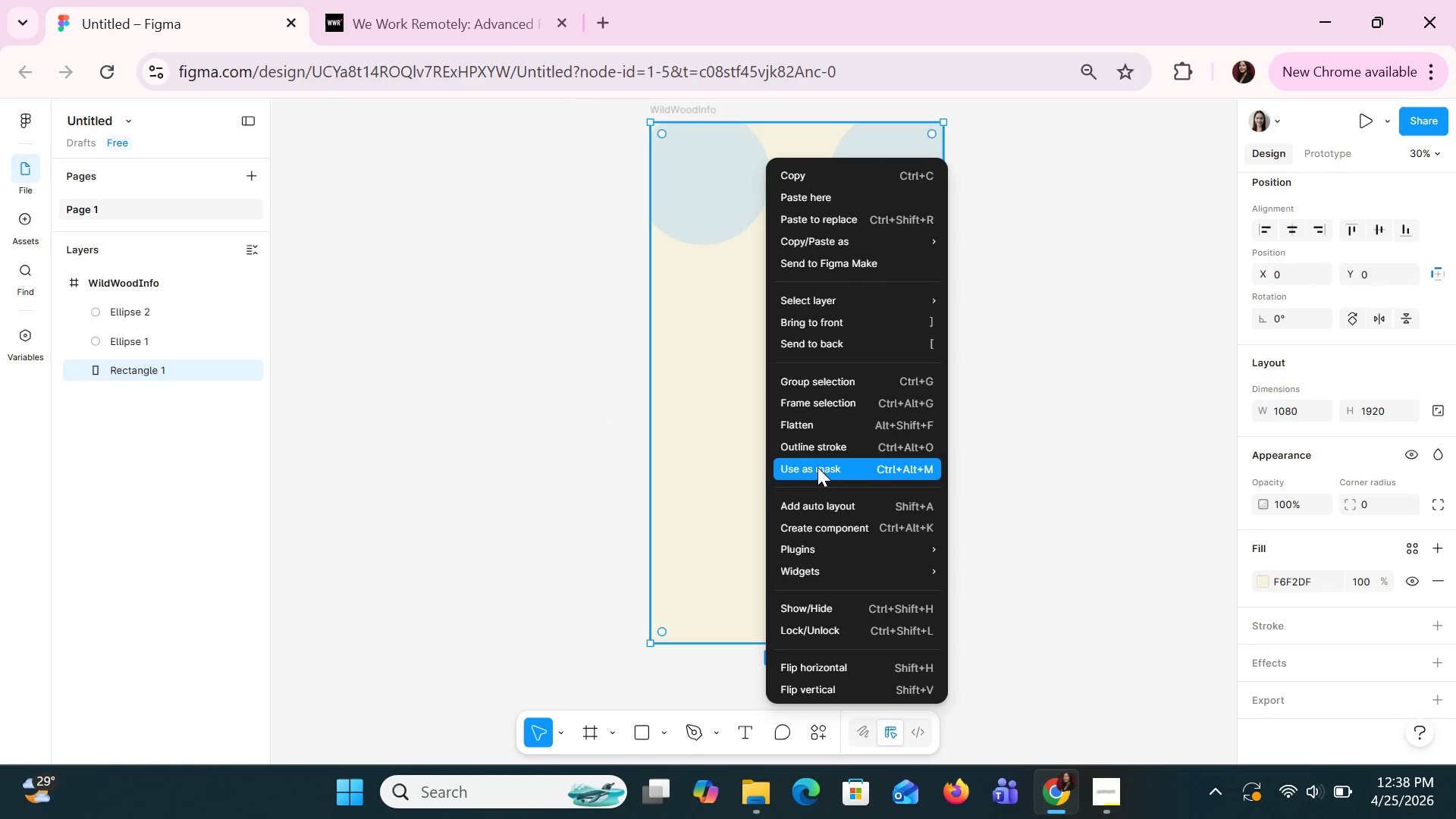 
scroll: coordinate [864, 585], scroll_direction: down, amount: 3.0
 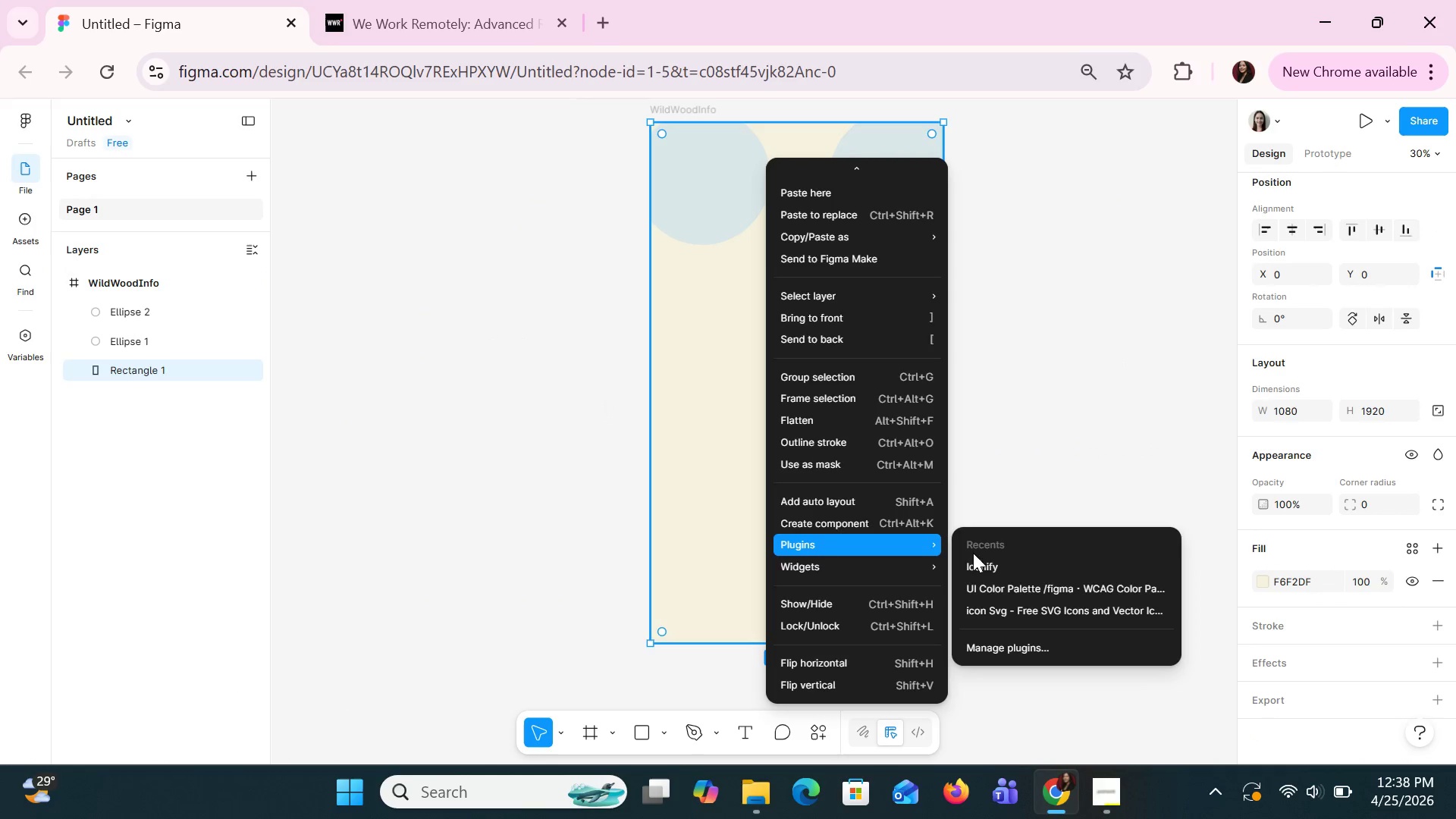 
left_click([983, 562])
 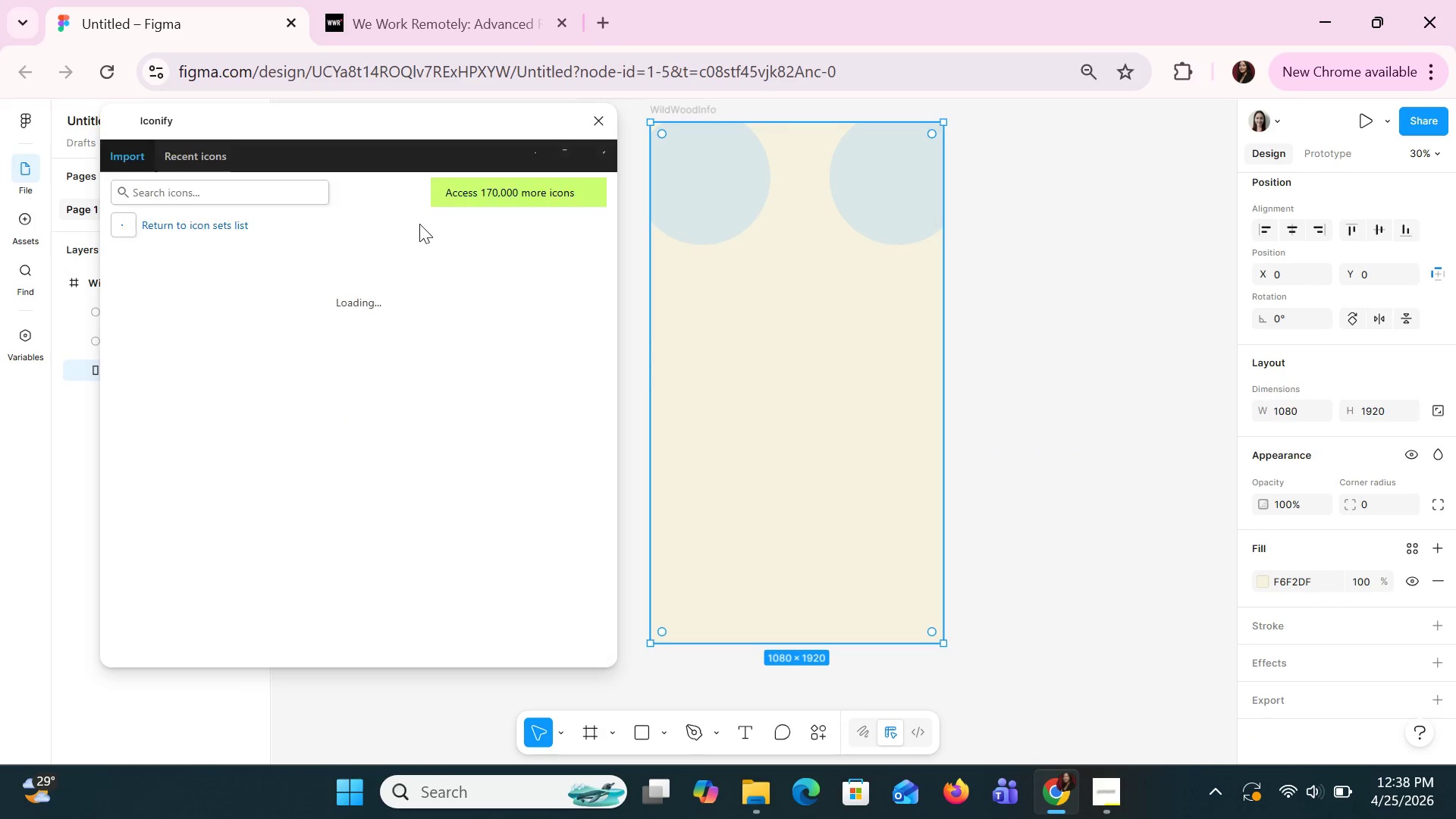 
left_click([271, 193])
 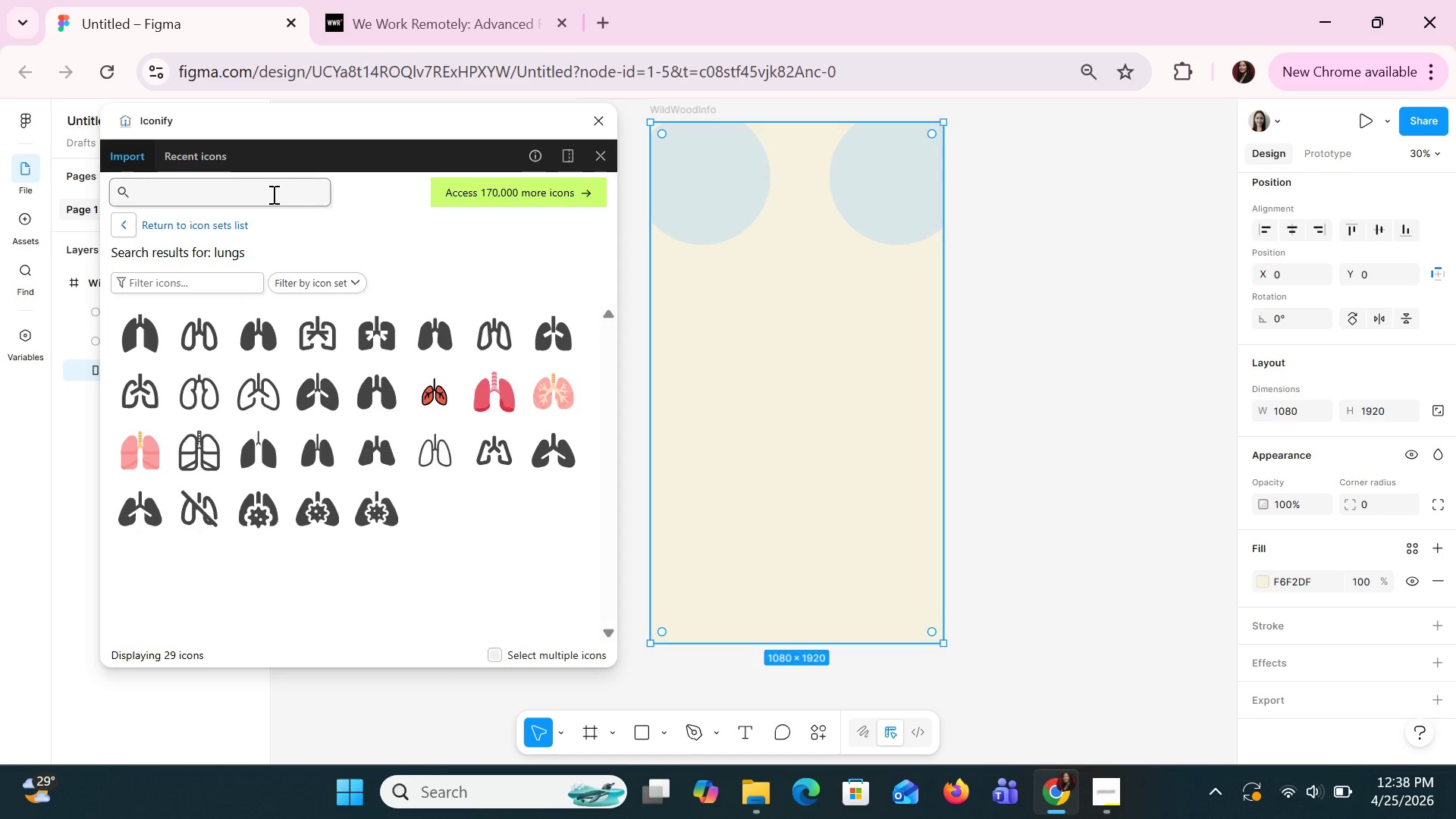 
type(leaf brand)
key(Backspace)
type(ch)
 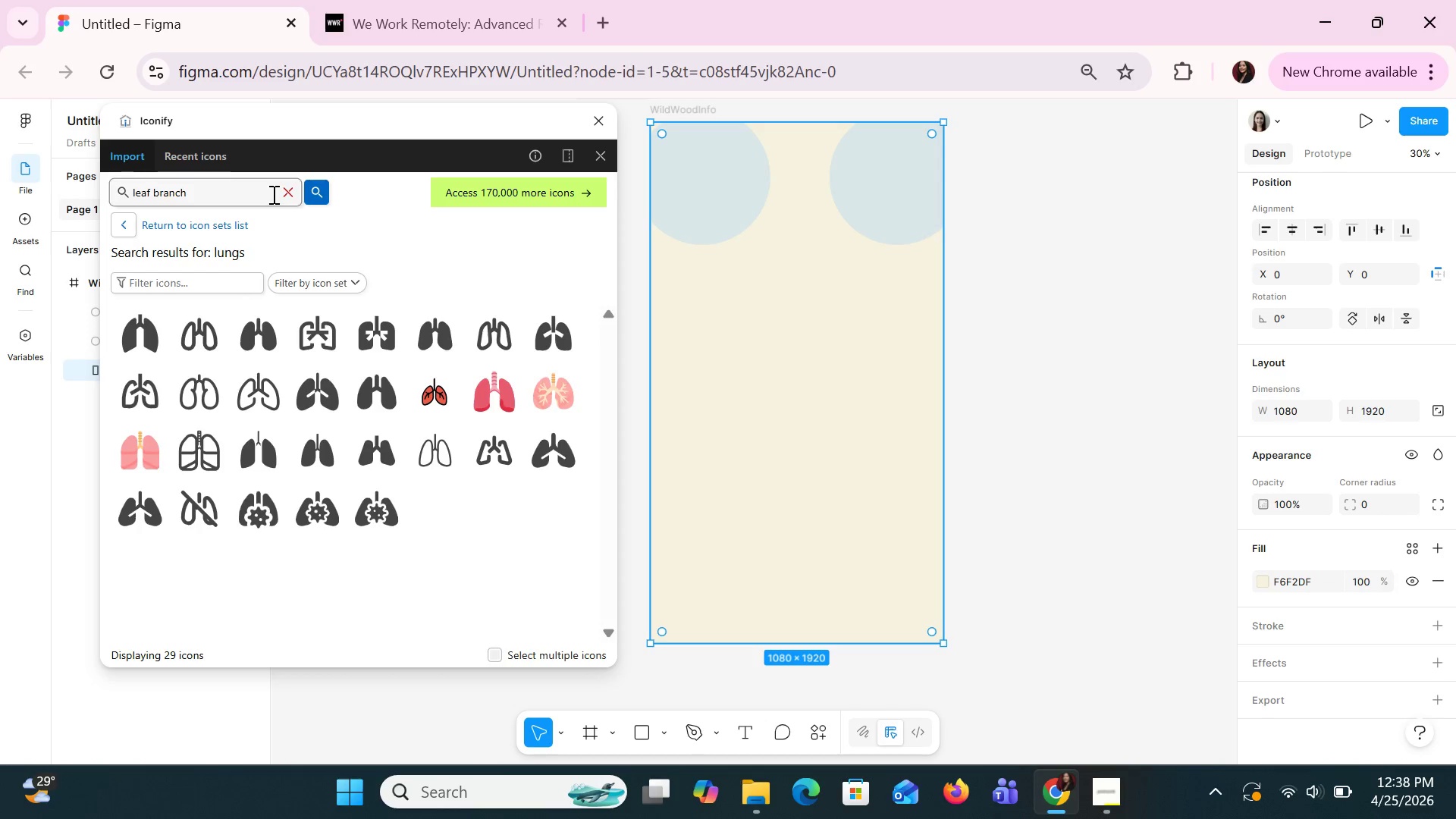 
key(Enter)
 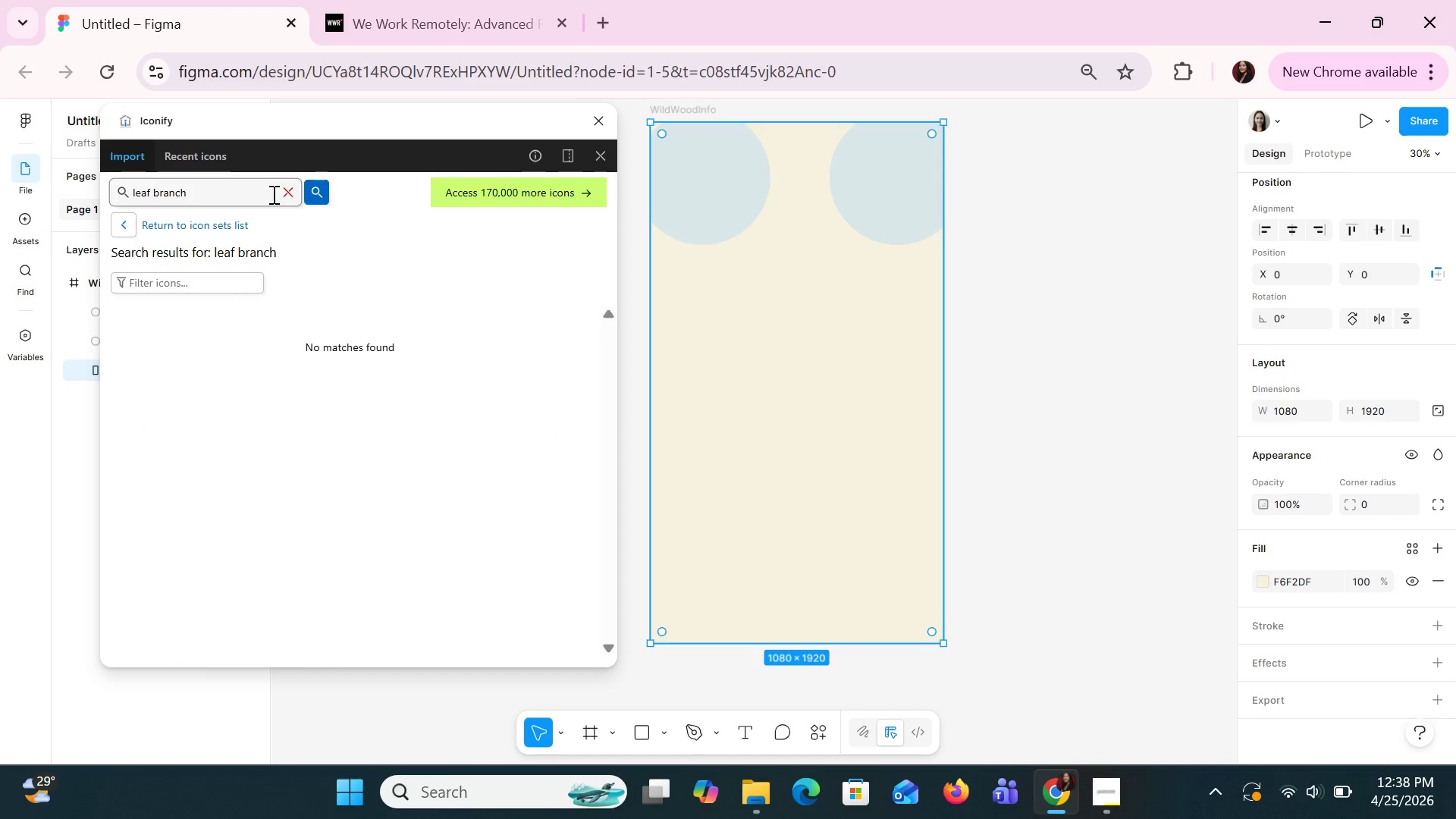 
key(Backspace)
 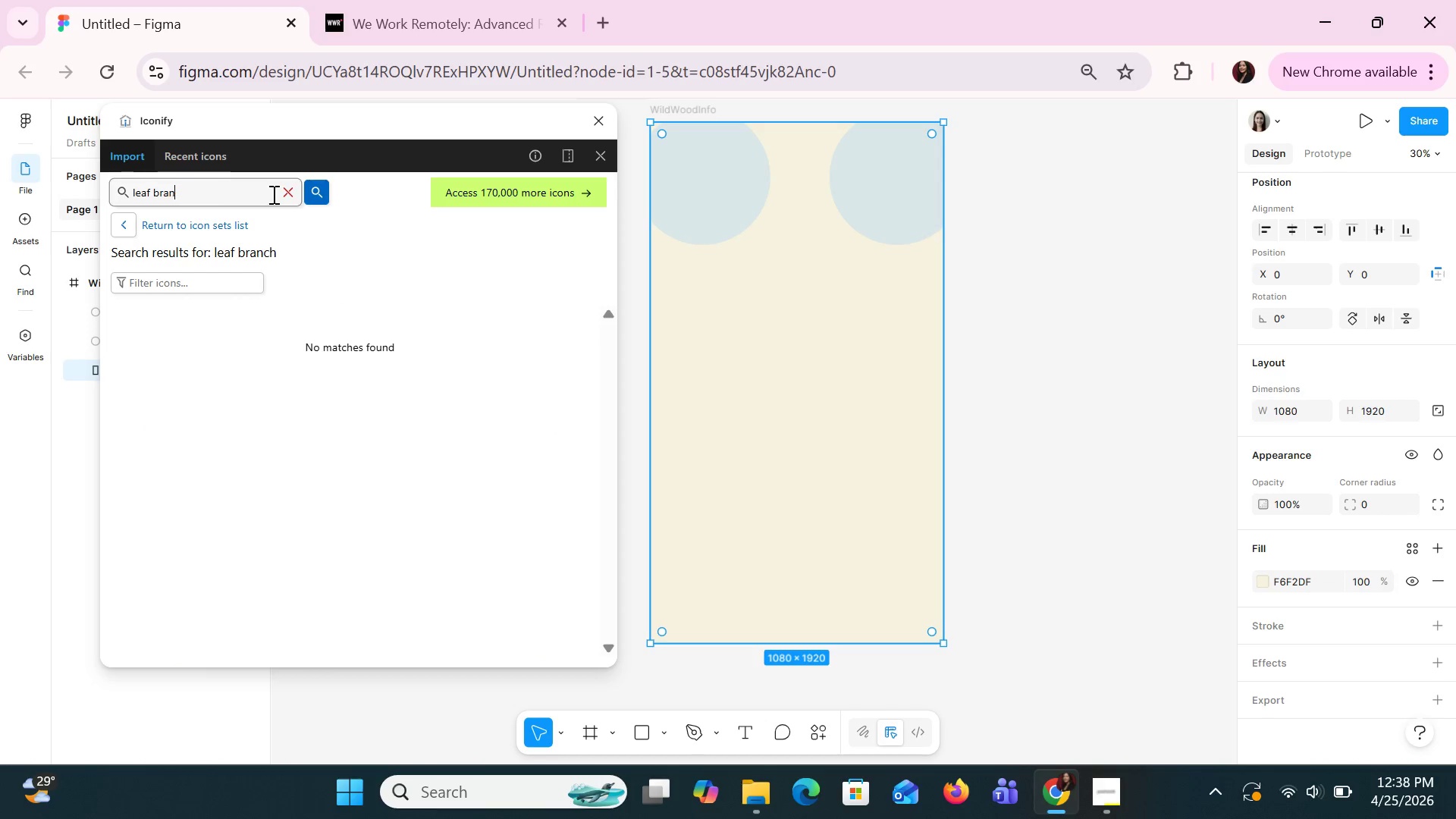 
key(Backspace)
 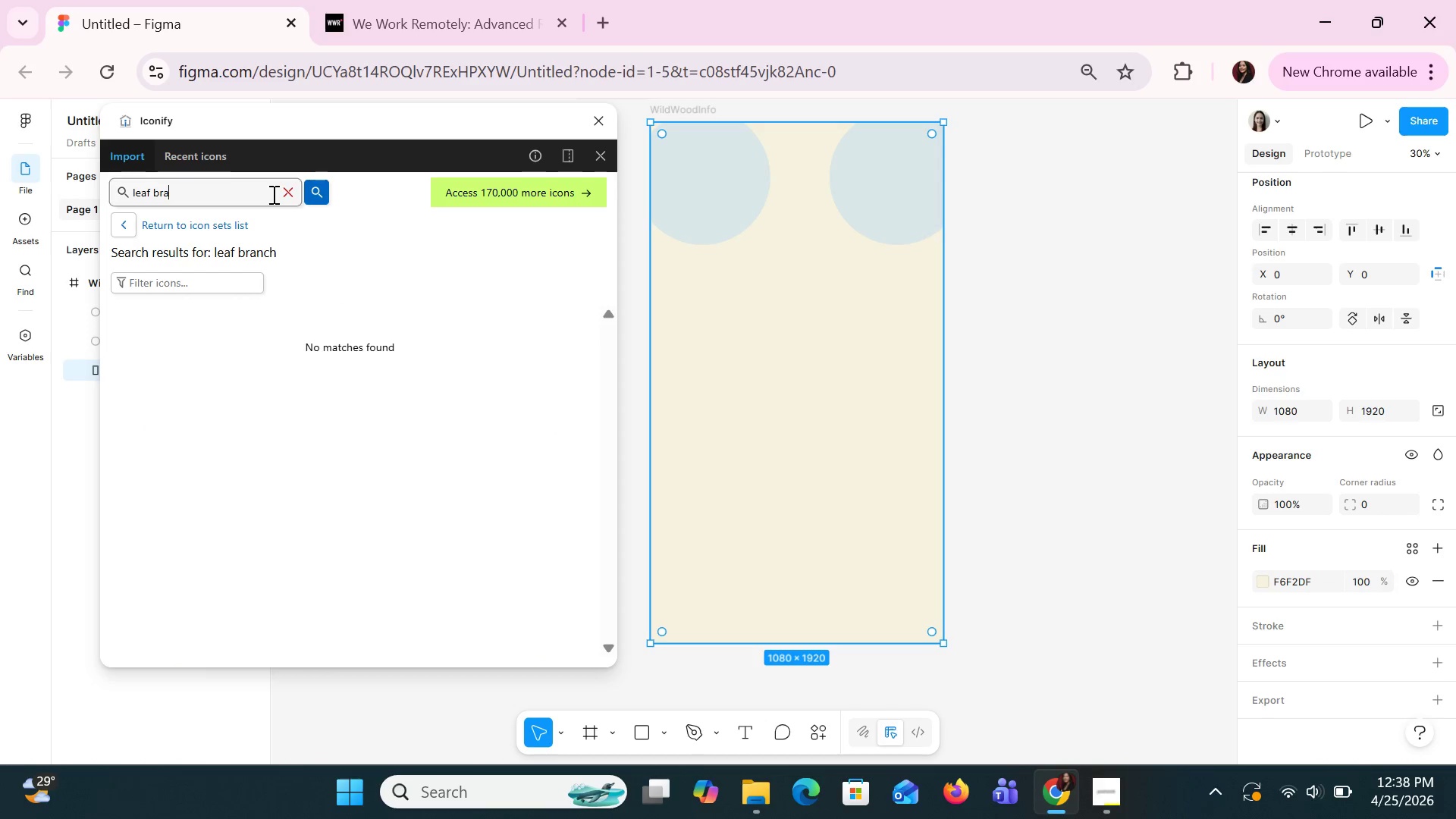 
key(Backspace)
 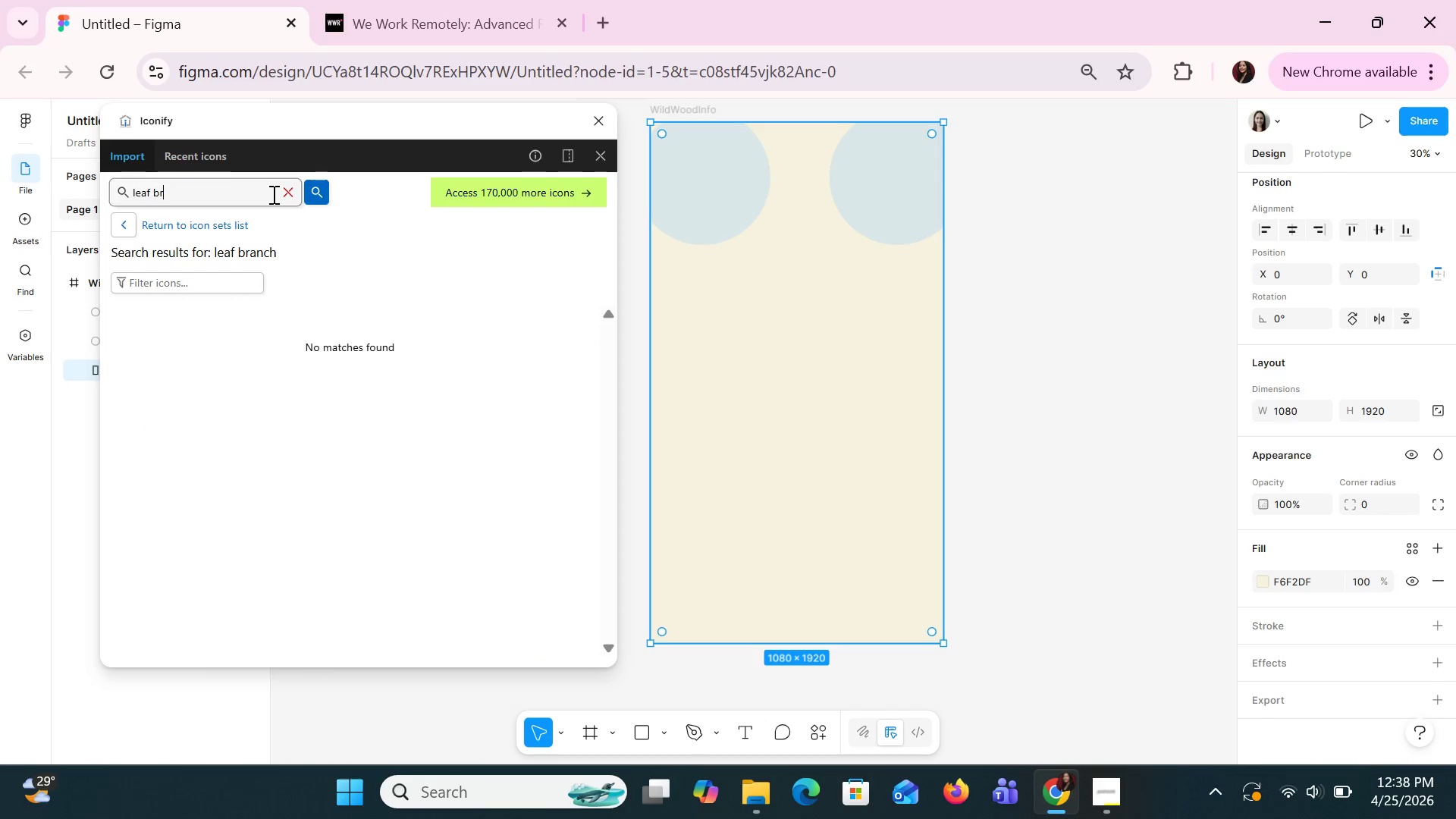 
key(Backspace)
 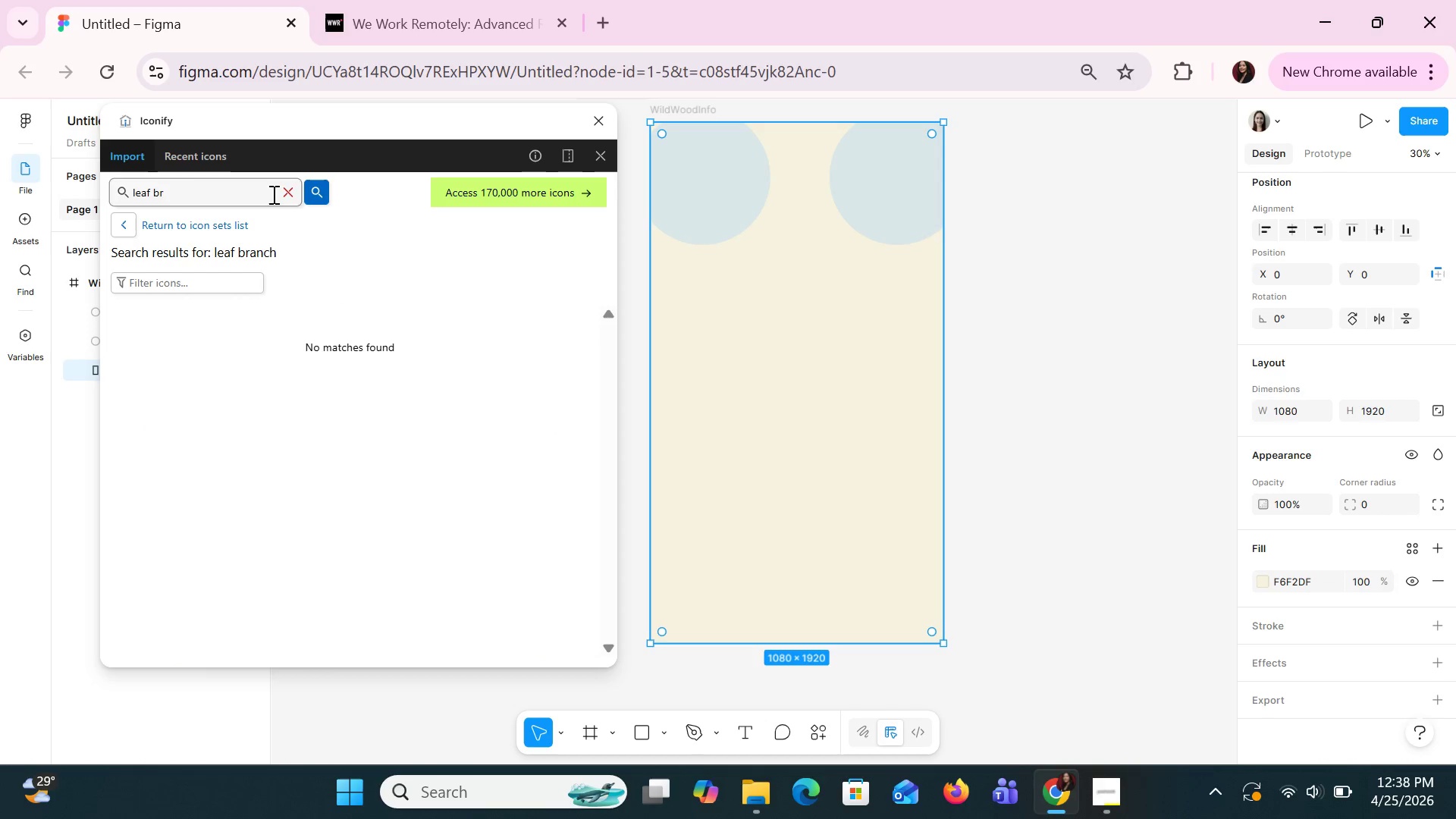 
key(Backspace)
 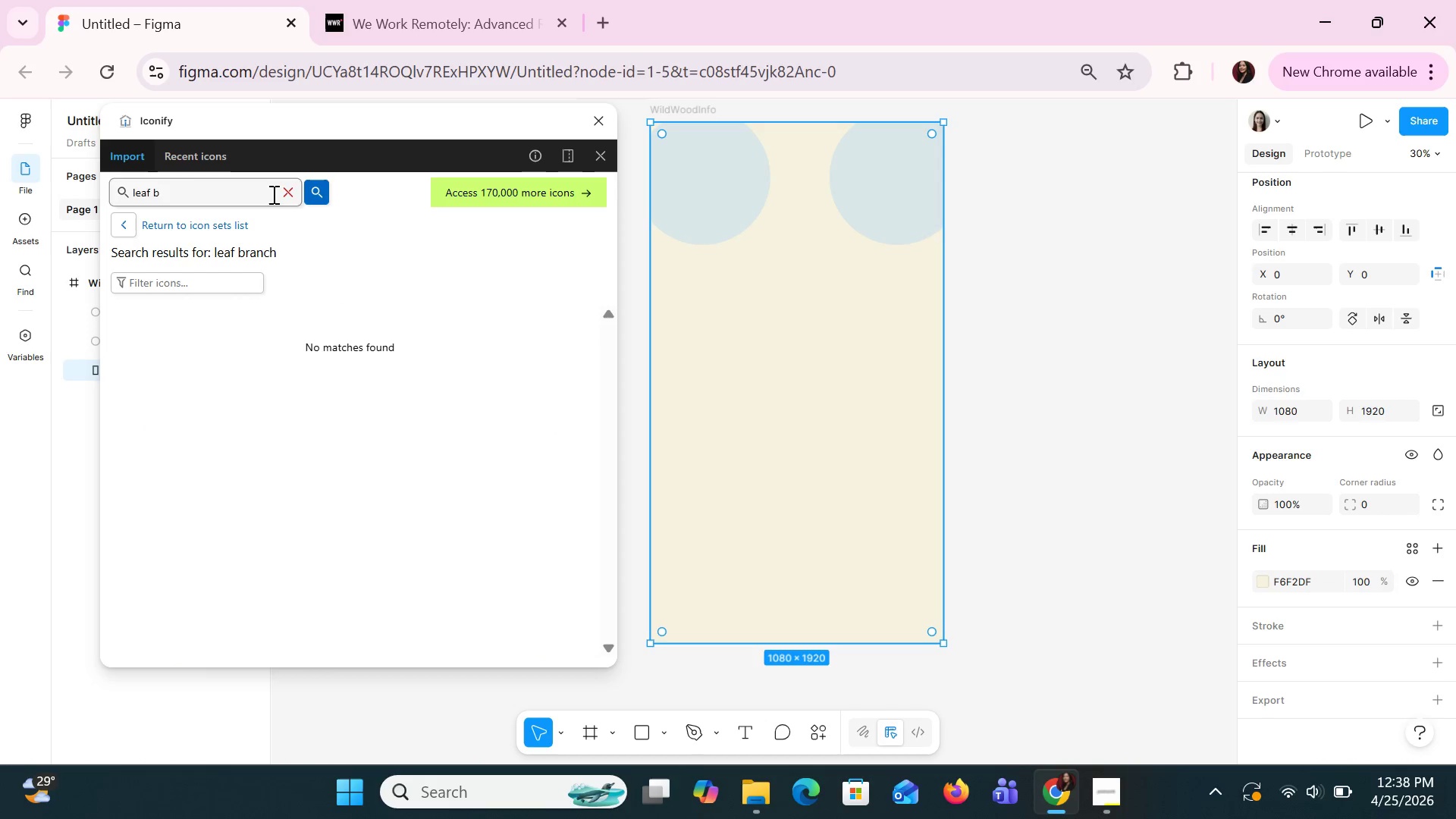 
key(Backspace)
 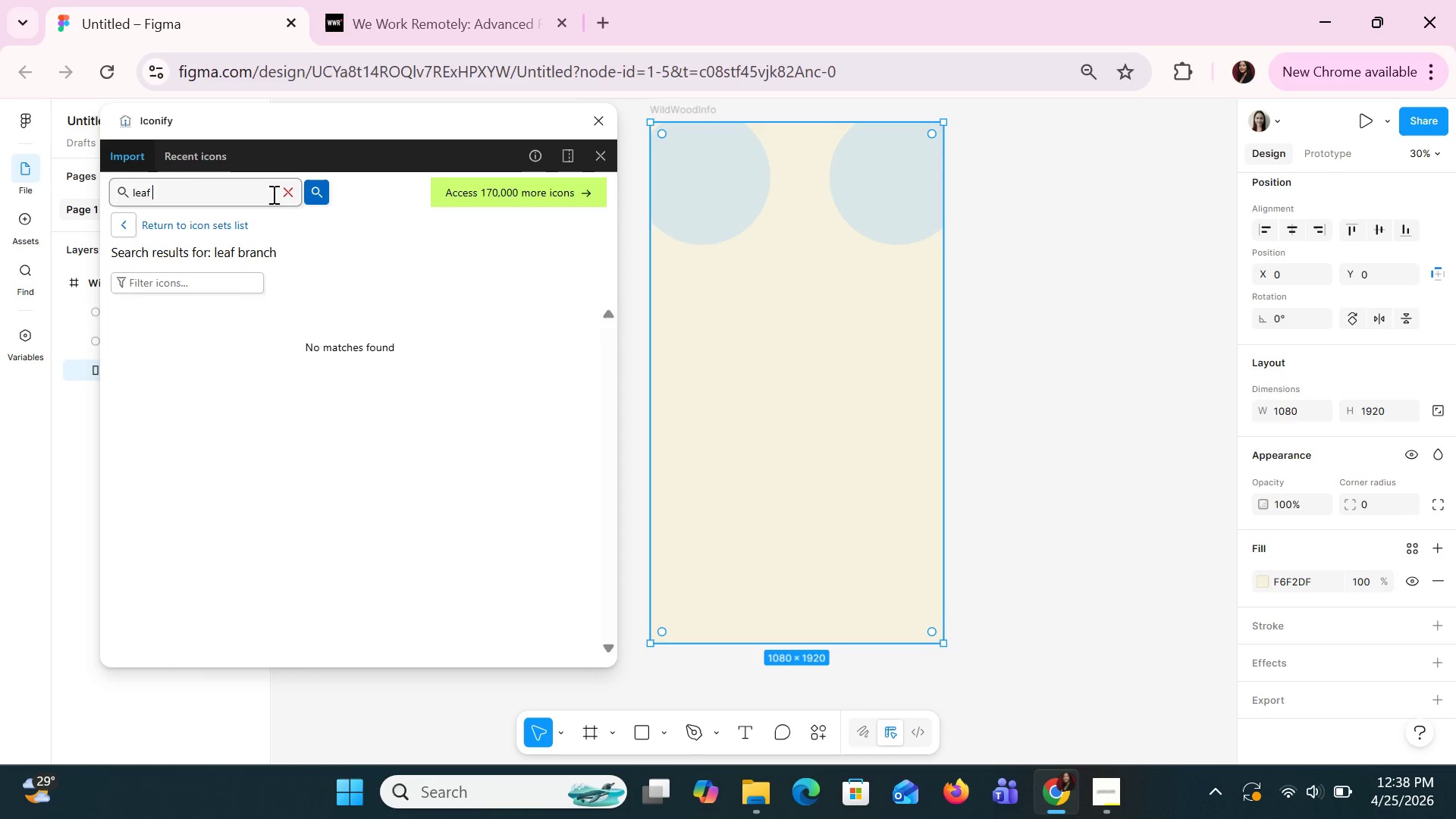 
key(Enter)
 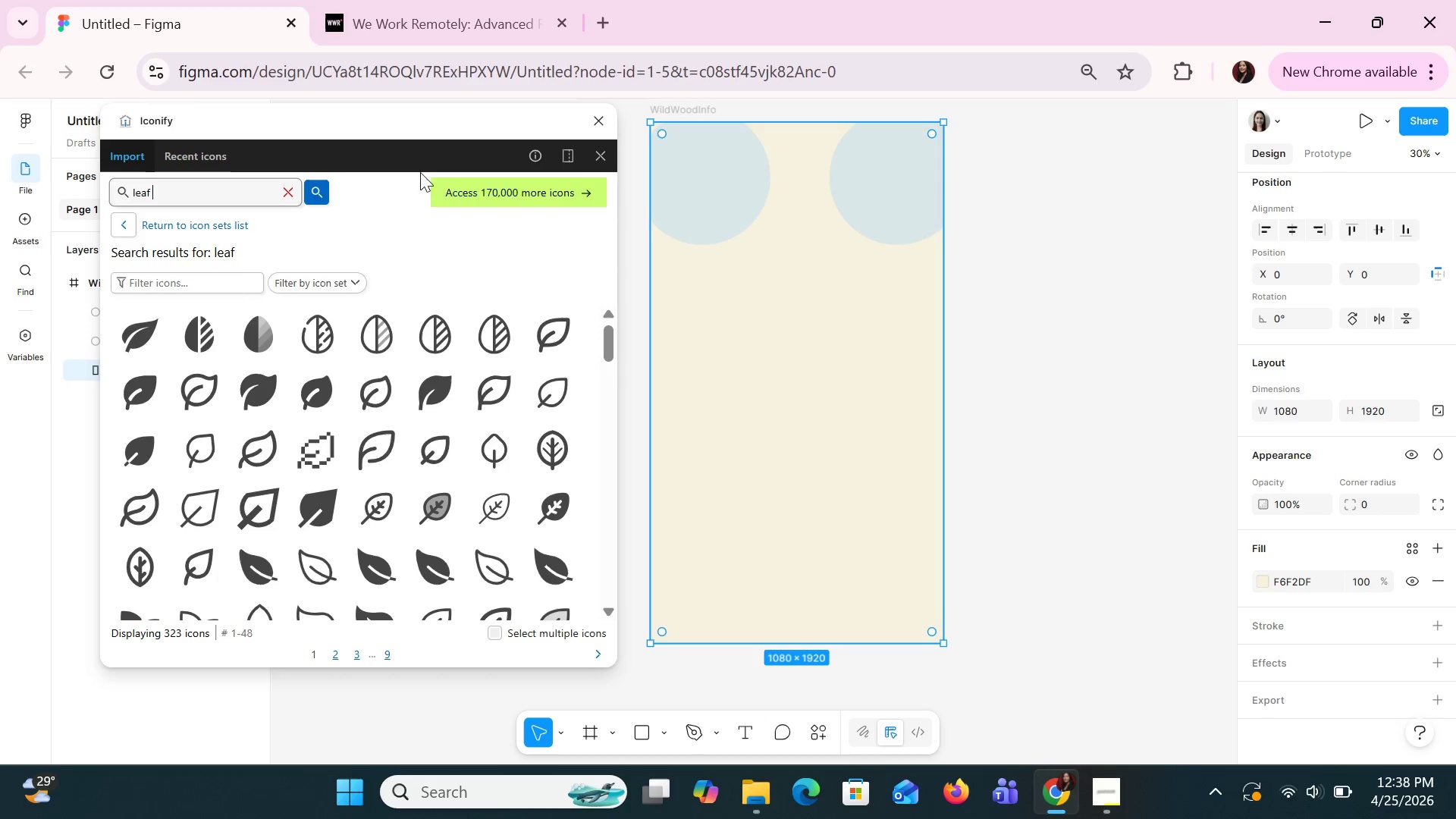 
scroll: coordinate [407, 500], scroll_direction: down, amount: 5.0
 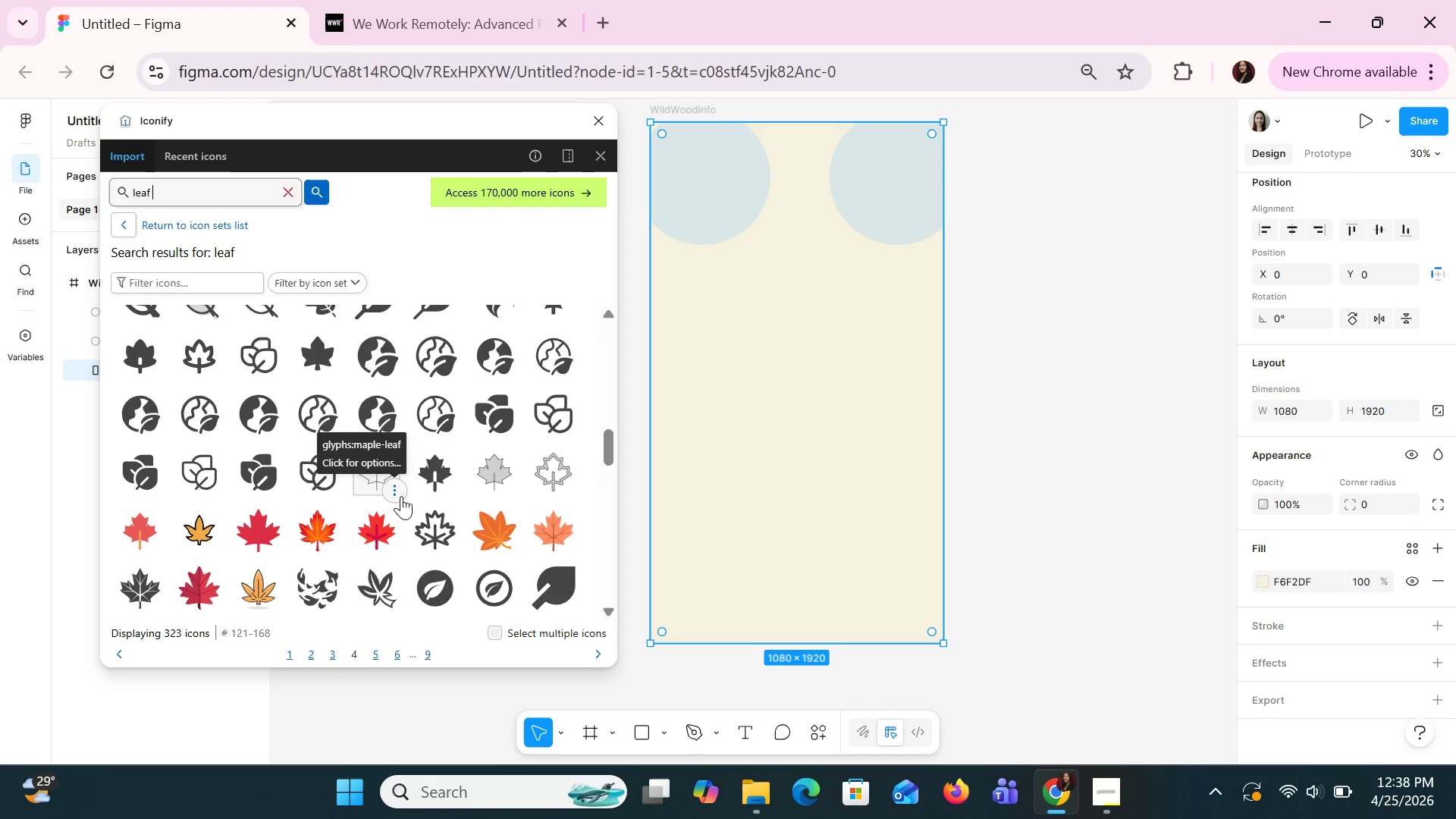 
wait(11.56)
 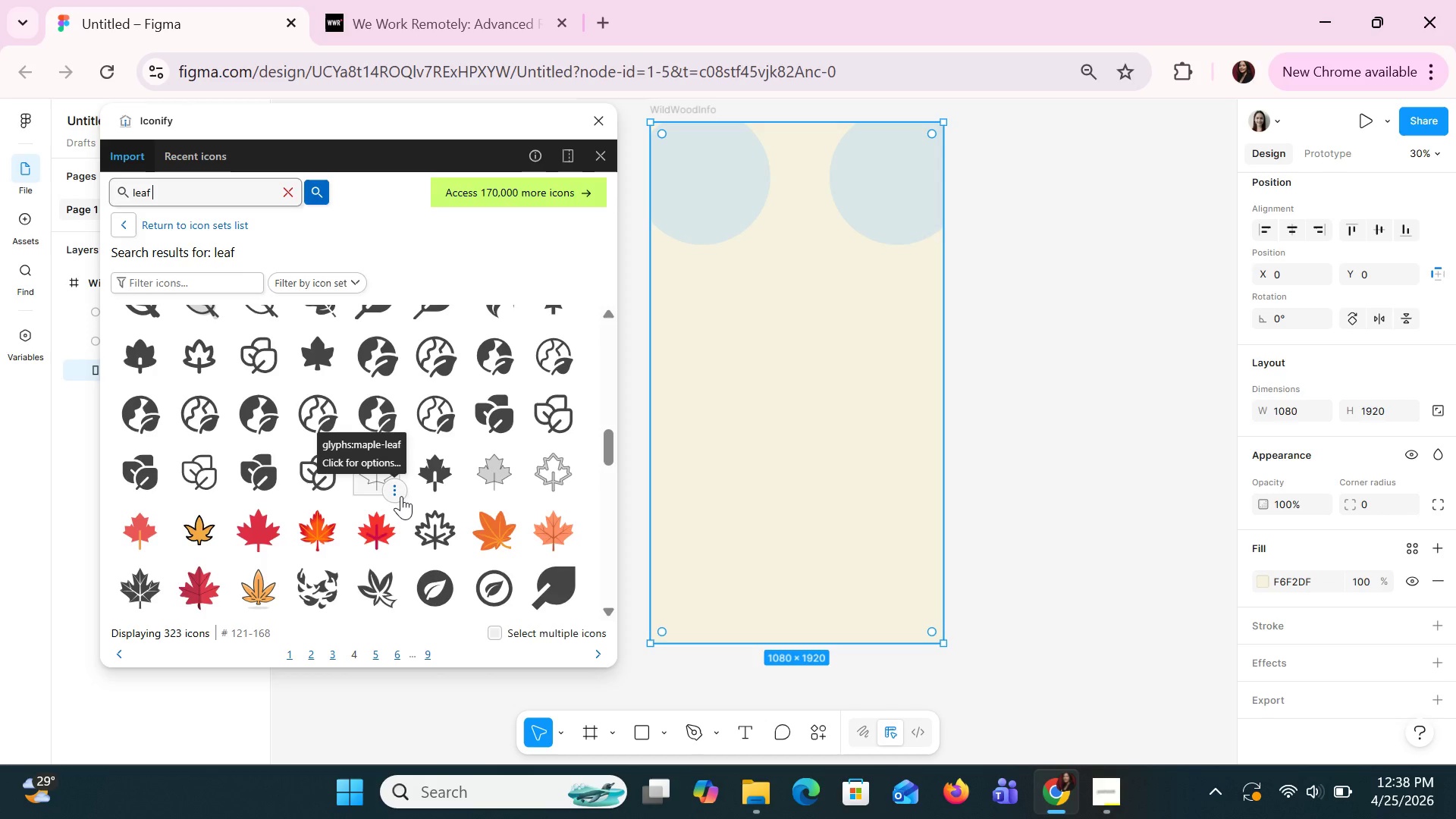 
scroll: coordinate [412, 526], scroll_direction: down, amount: 6.0
 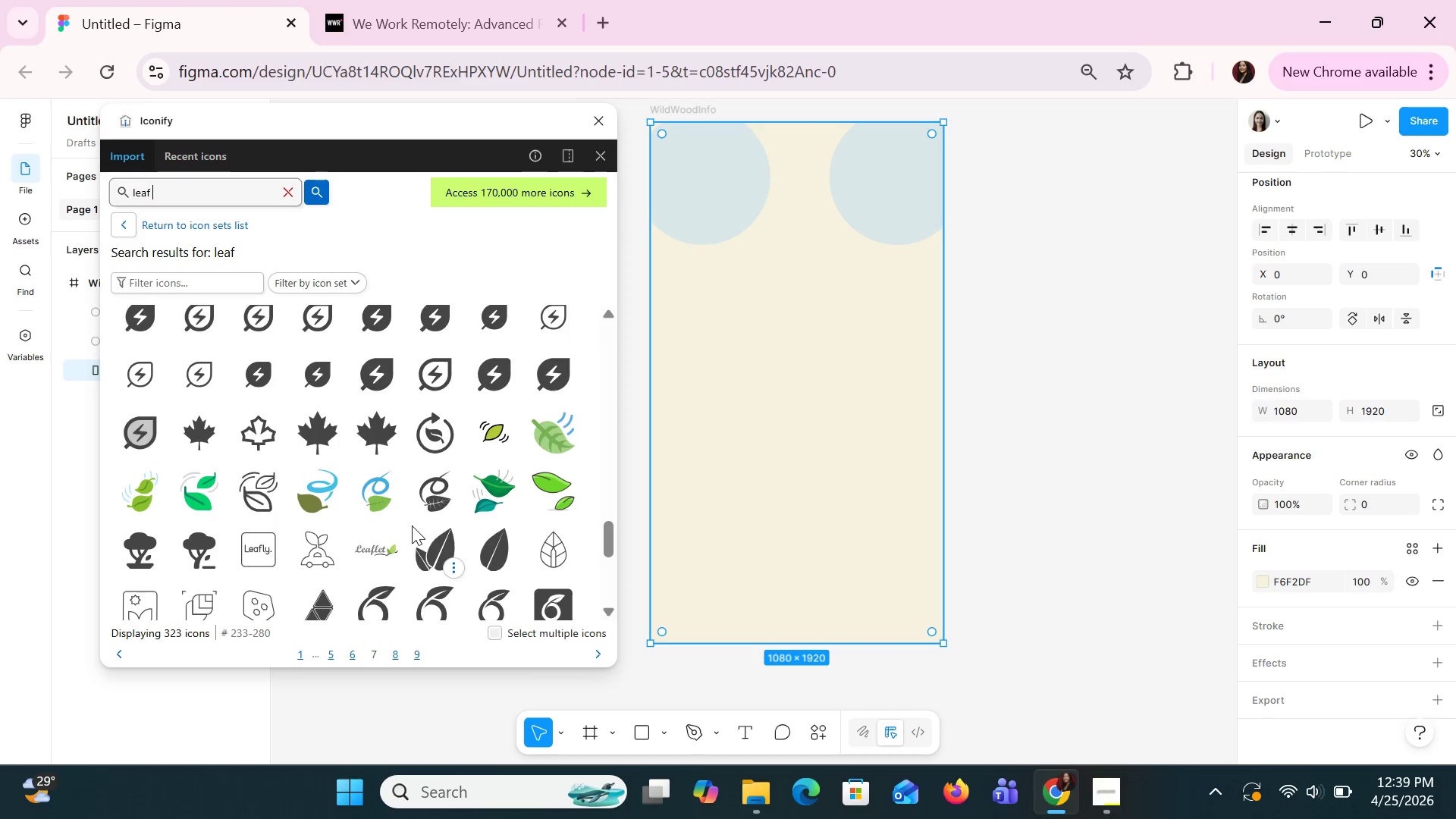 
scroll: coordinate [412, 527], scroll_direction: down, amount: 3.0
 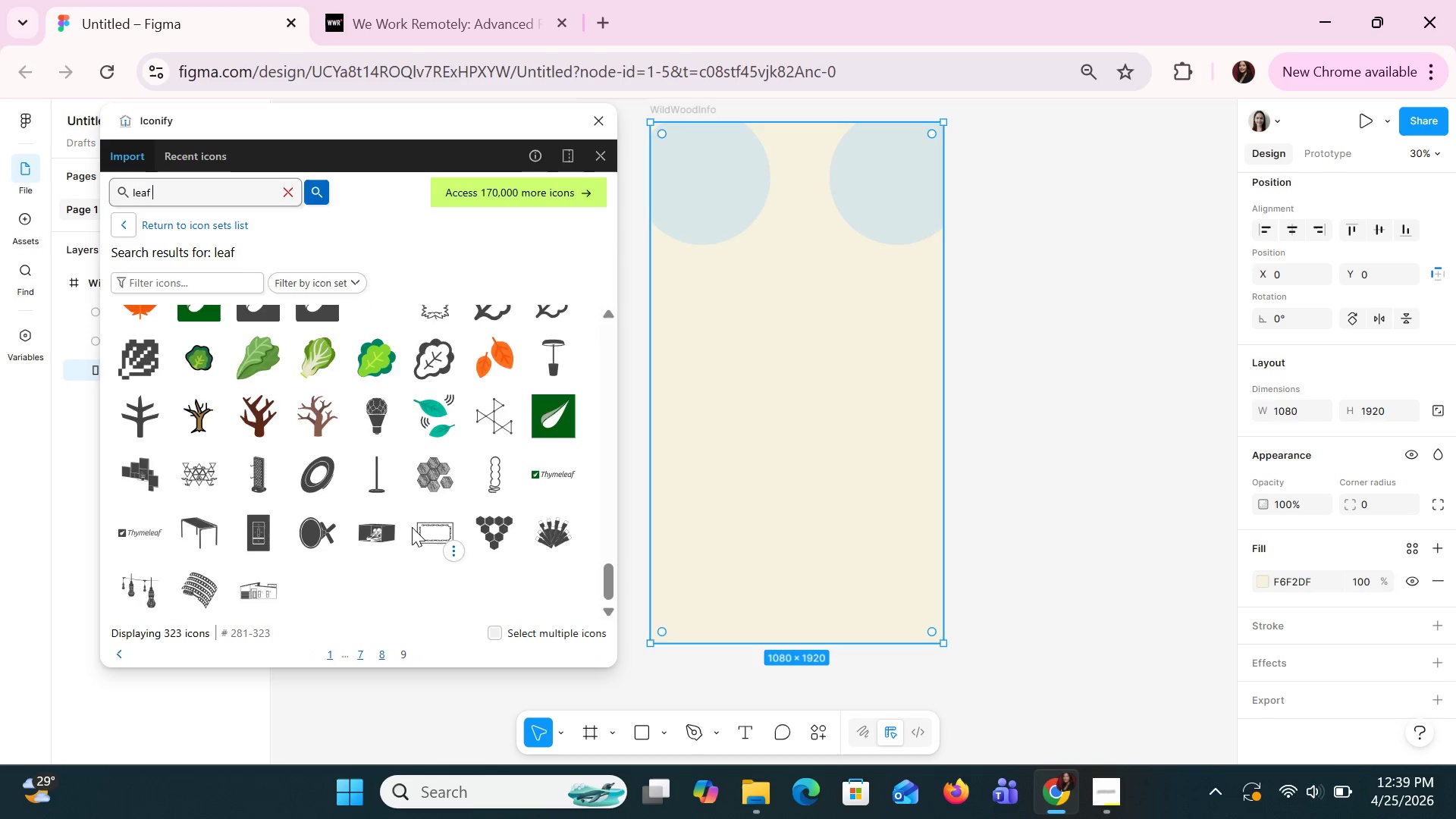 
scroll: coordinate [412, 527], scroll_direction: up, amount: 10.0
 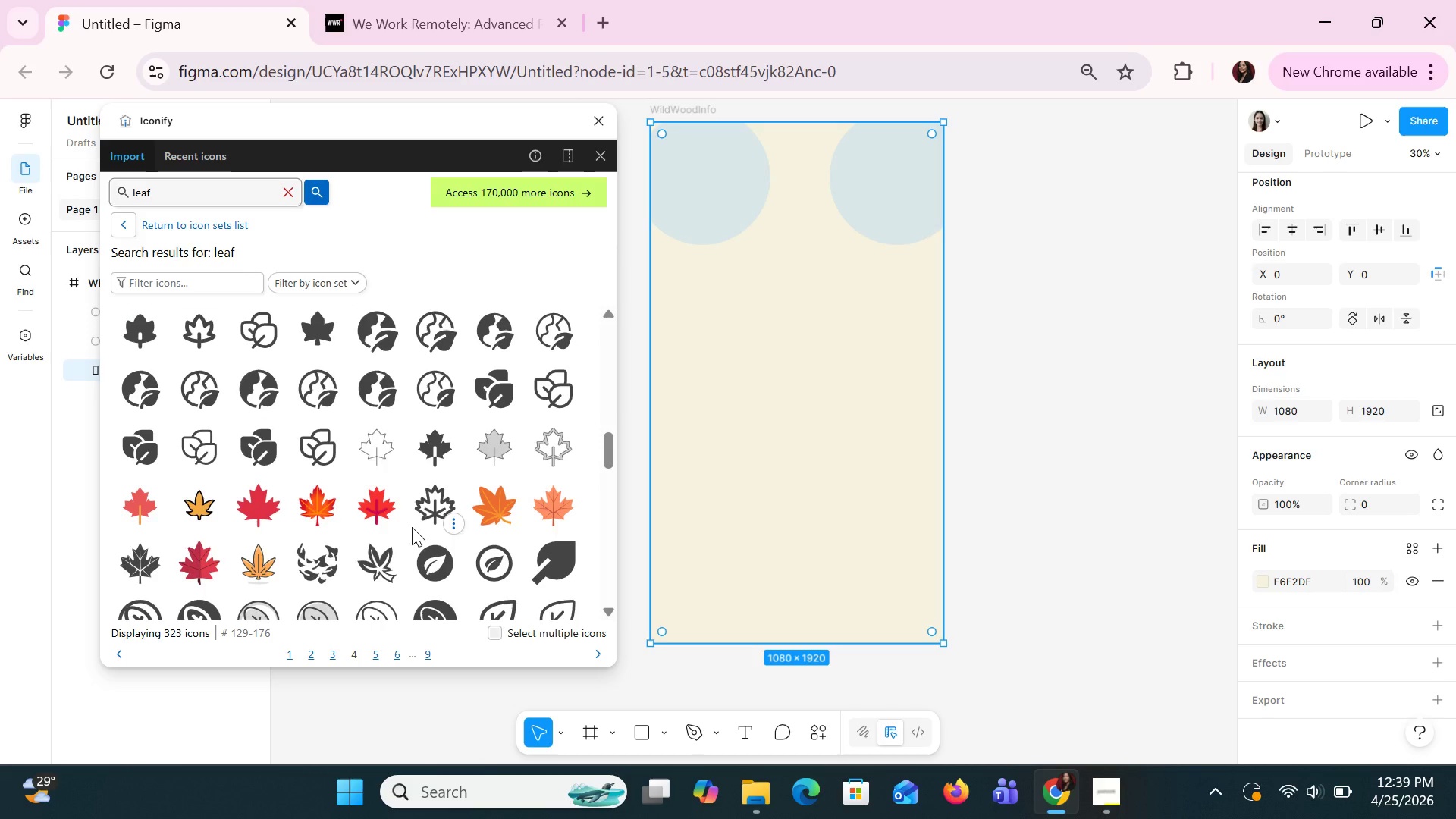 
scroll: coordinate [409, 529], scroll_direction: down, amount: 4.0
 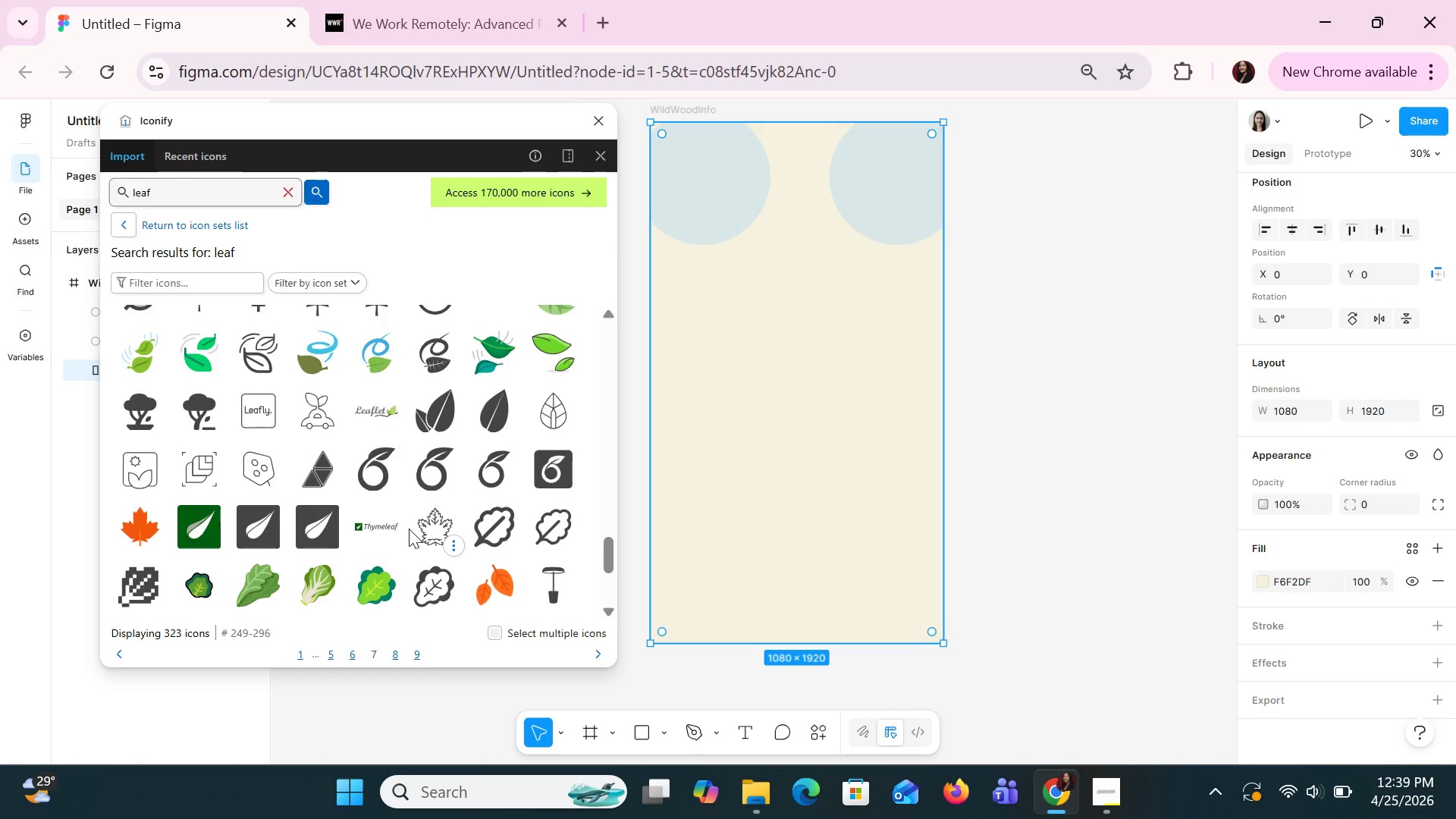 
scroll: coordinate [406, 529], scroll_direction: up, amount: 7.0
 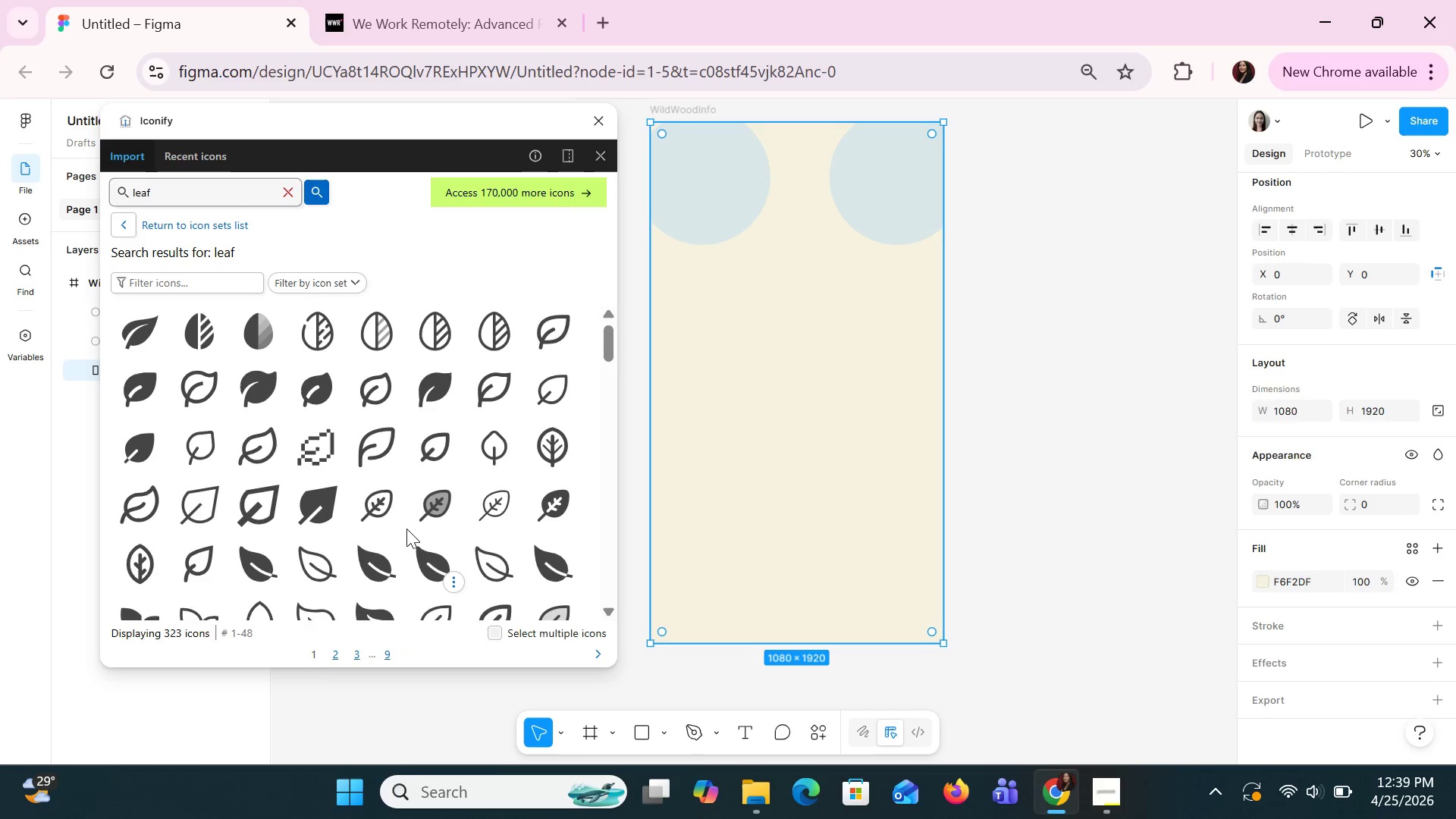 
scroll: coordinate [403, 529], scroll_direction: down, amount: 2.0
 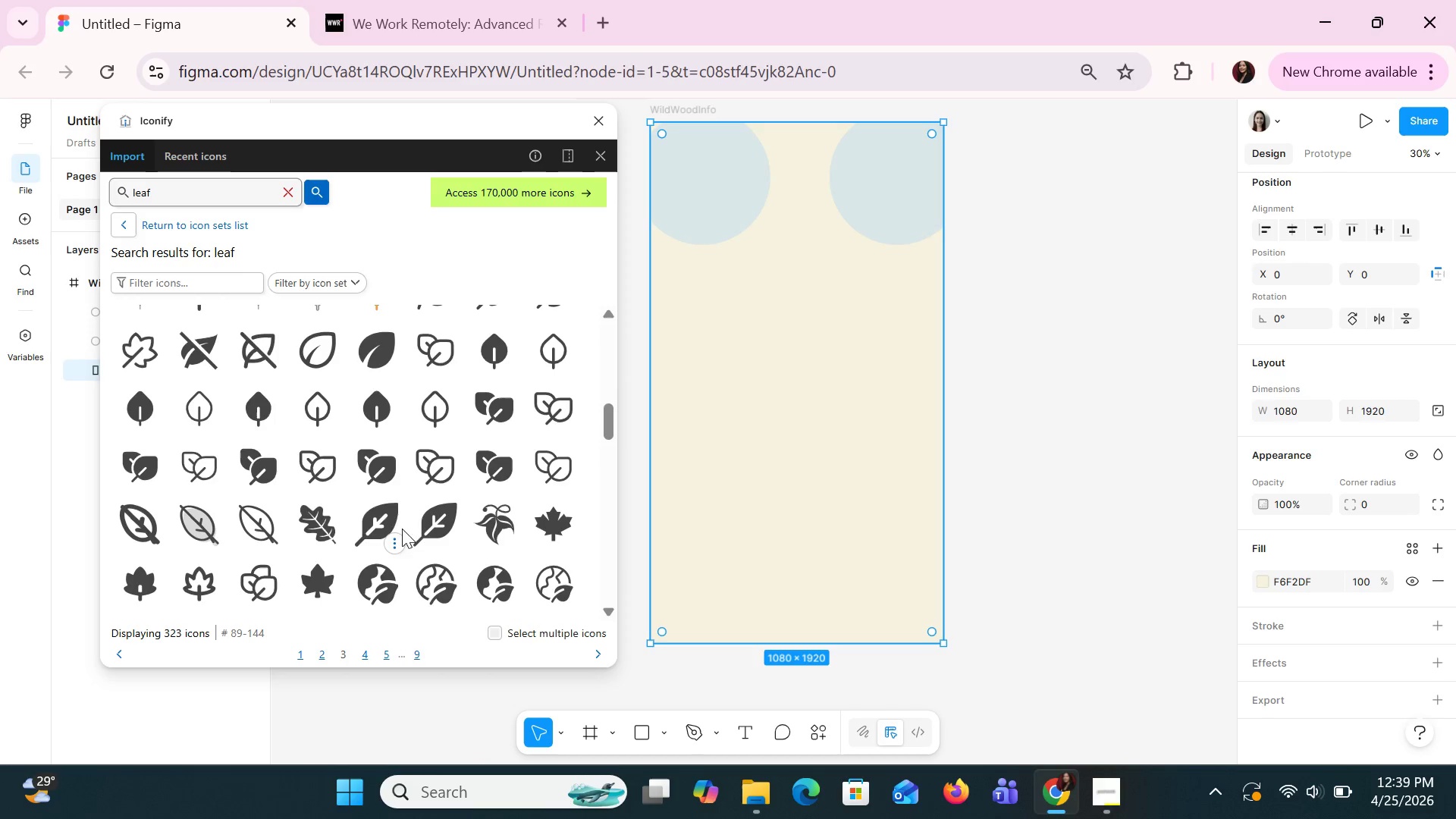 
wait(5.23)
 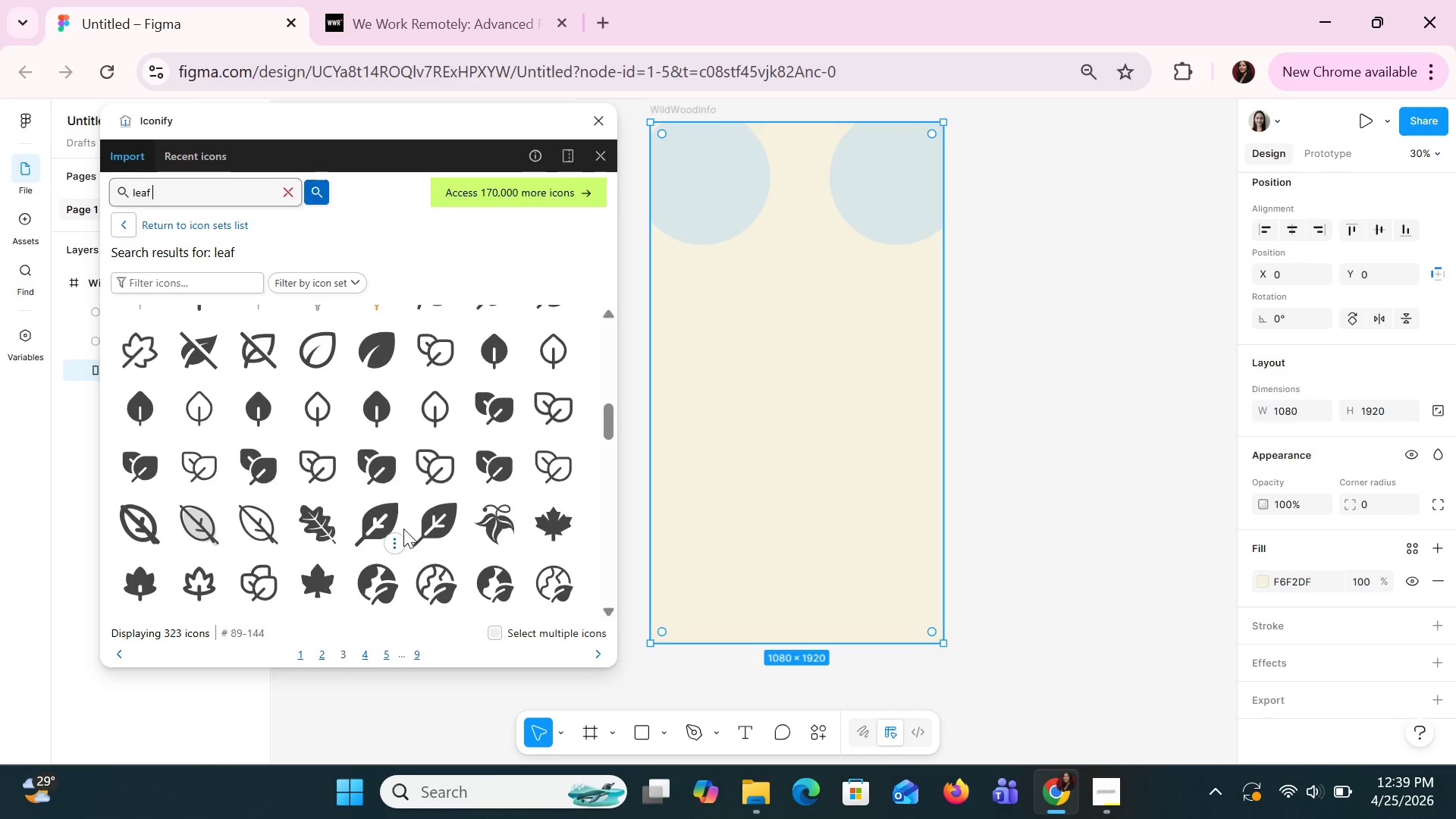 
scroll: coordinate [377, 480], scroll_direction: down, amount: 1.0
 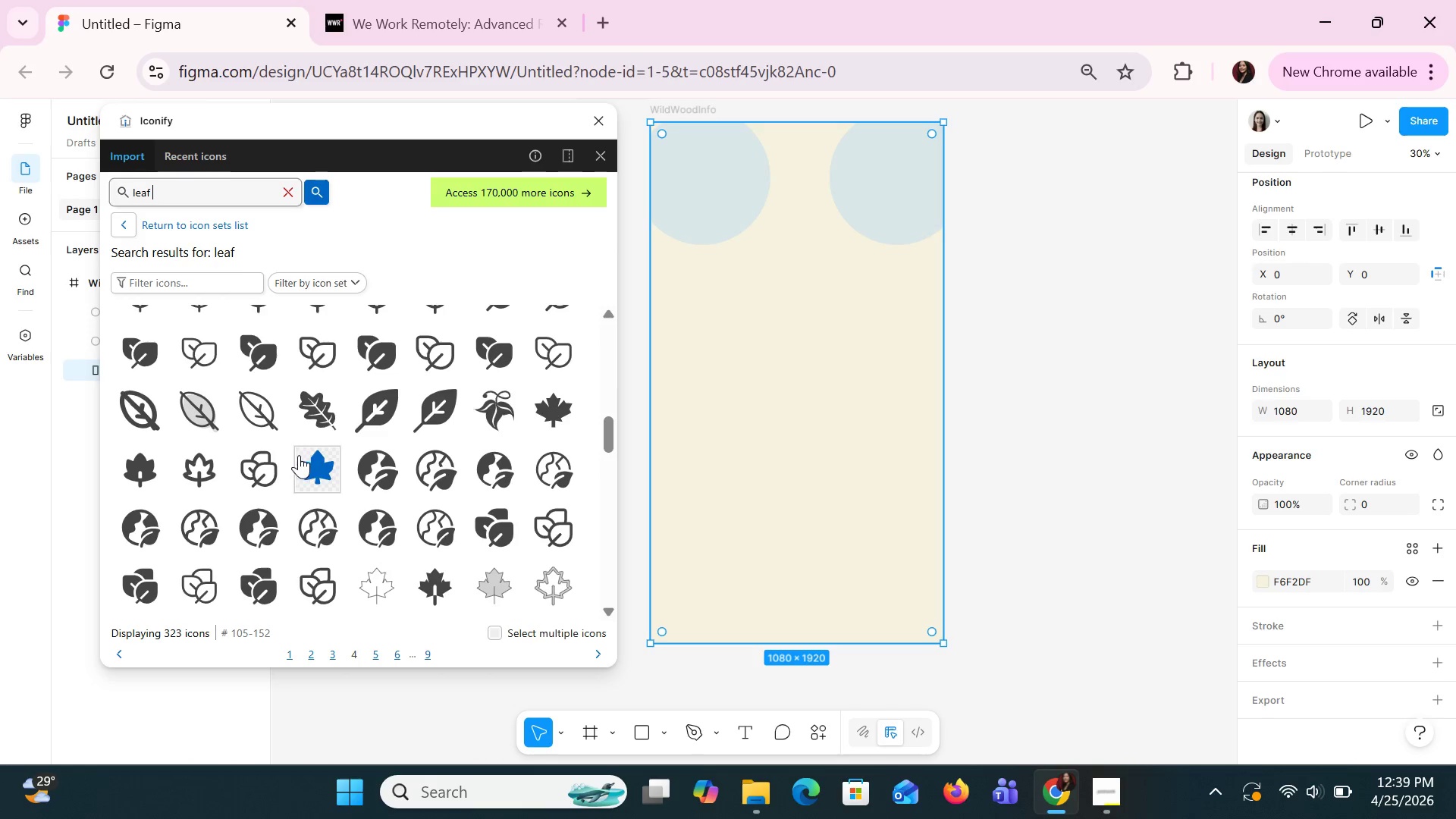 
left_click([260, 457])
 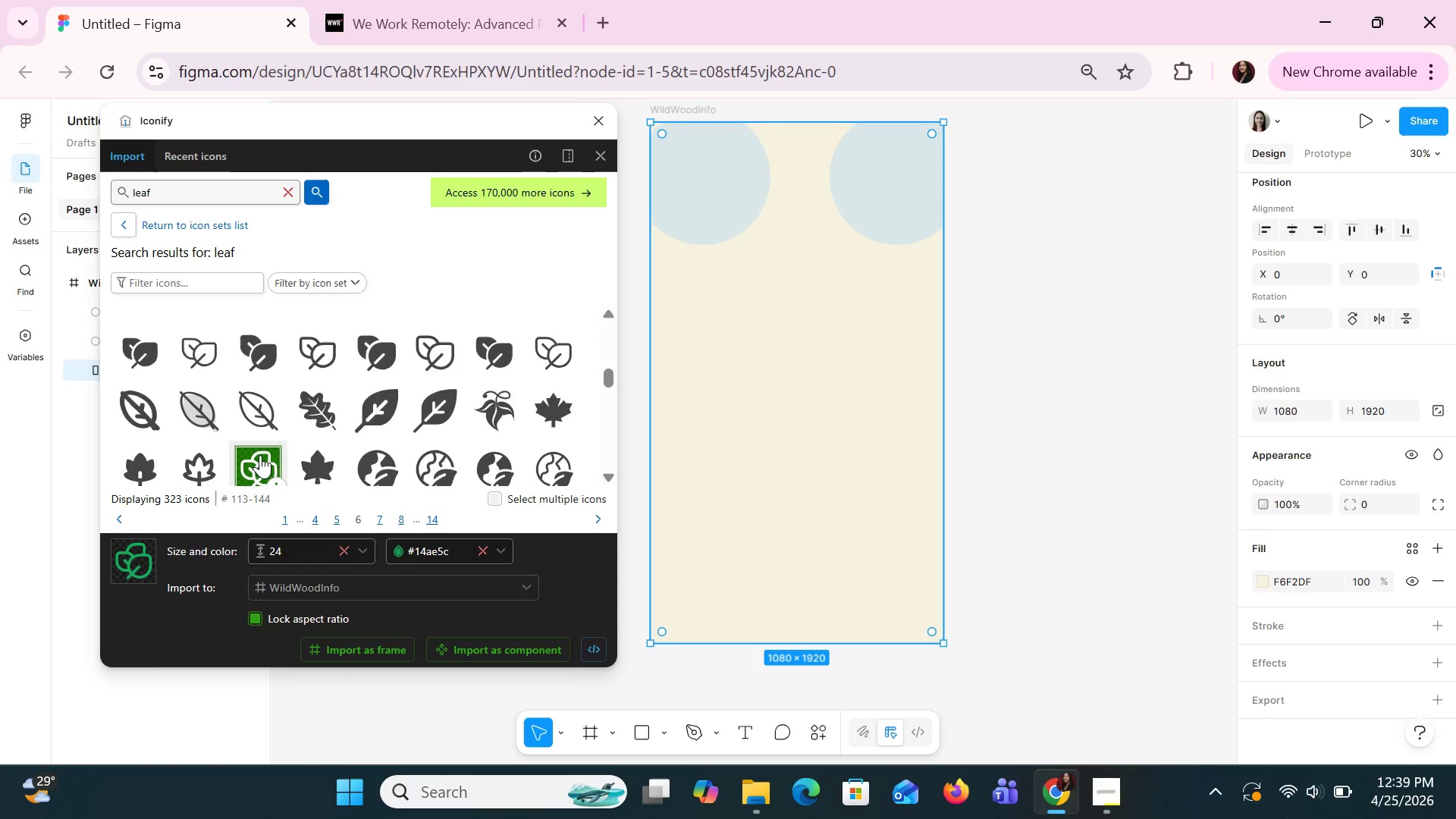 
left_click_drag(start_coordinate=[260, 455], to_coordinate=[786, 180])
 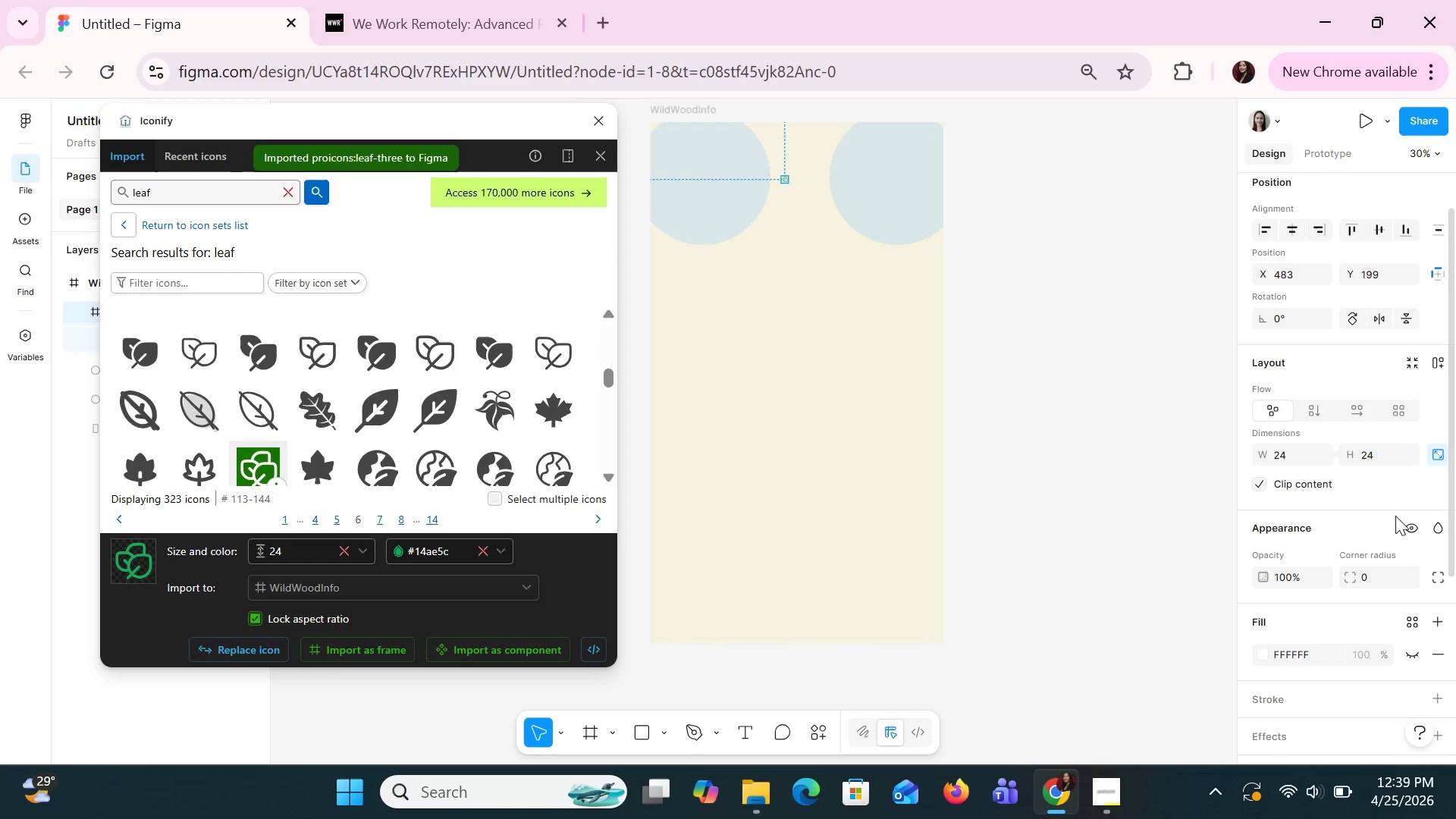 
left_click([1294, 457])
 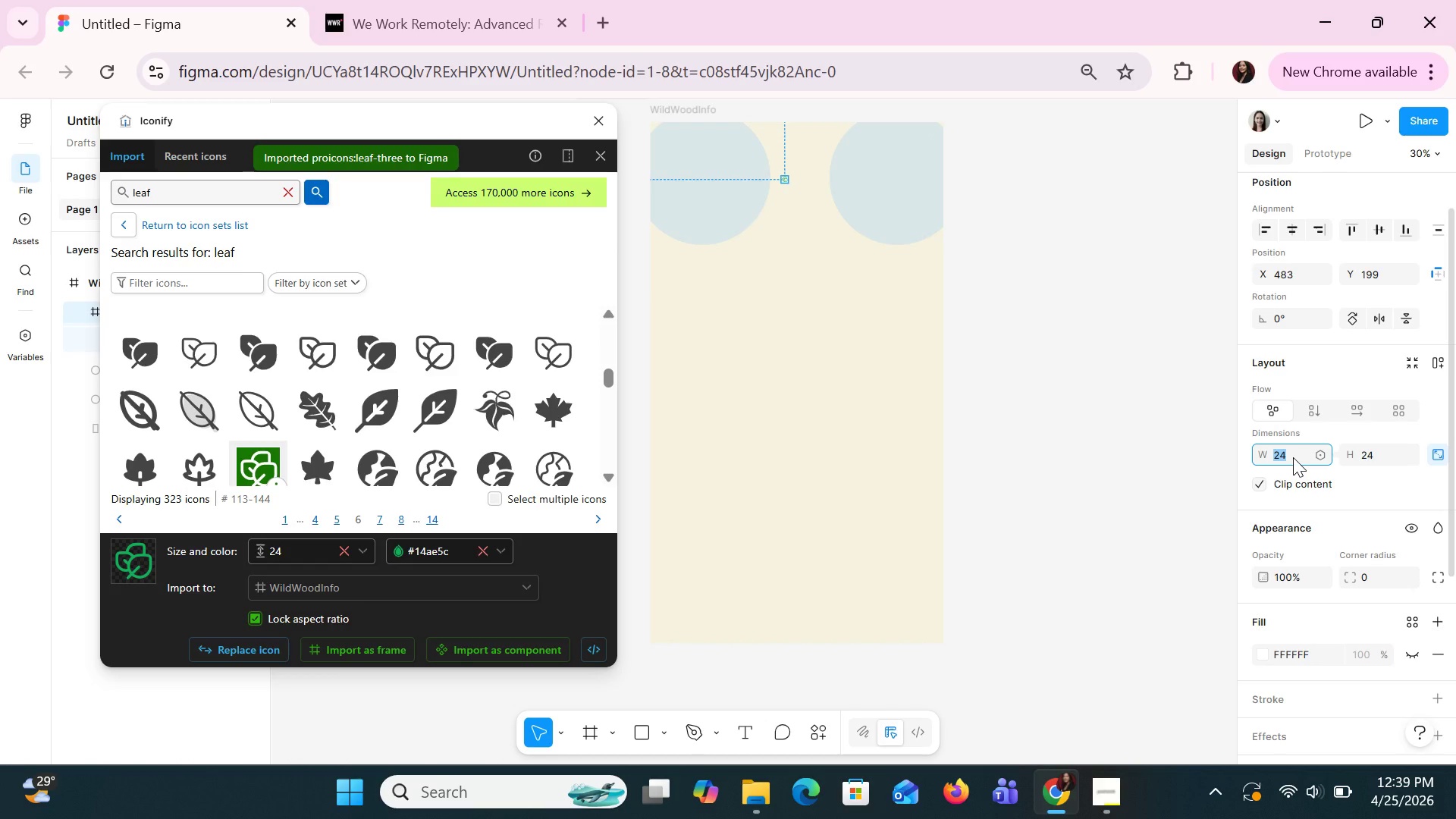 
type(50)
 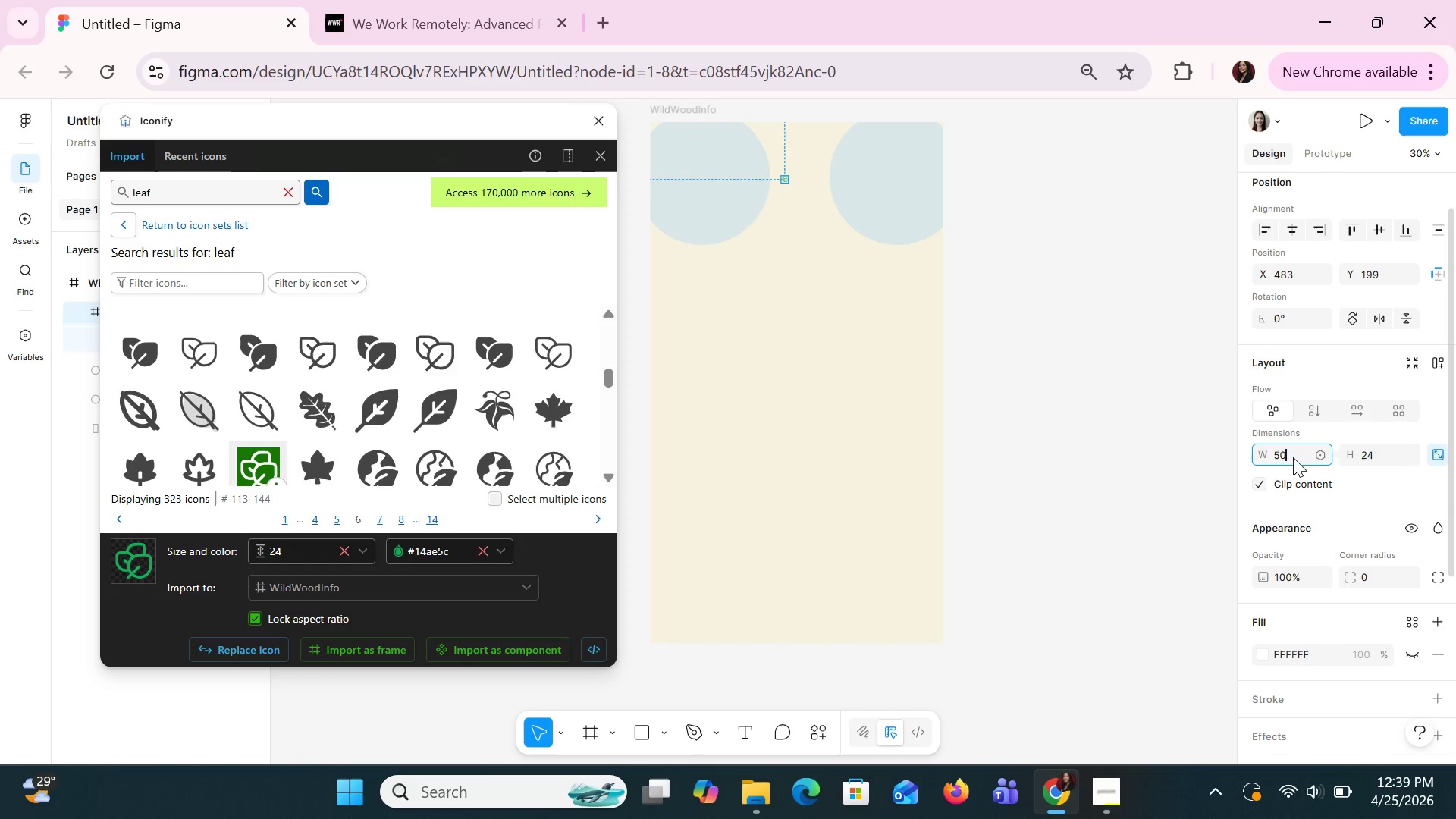 
key(Enter)
 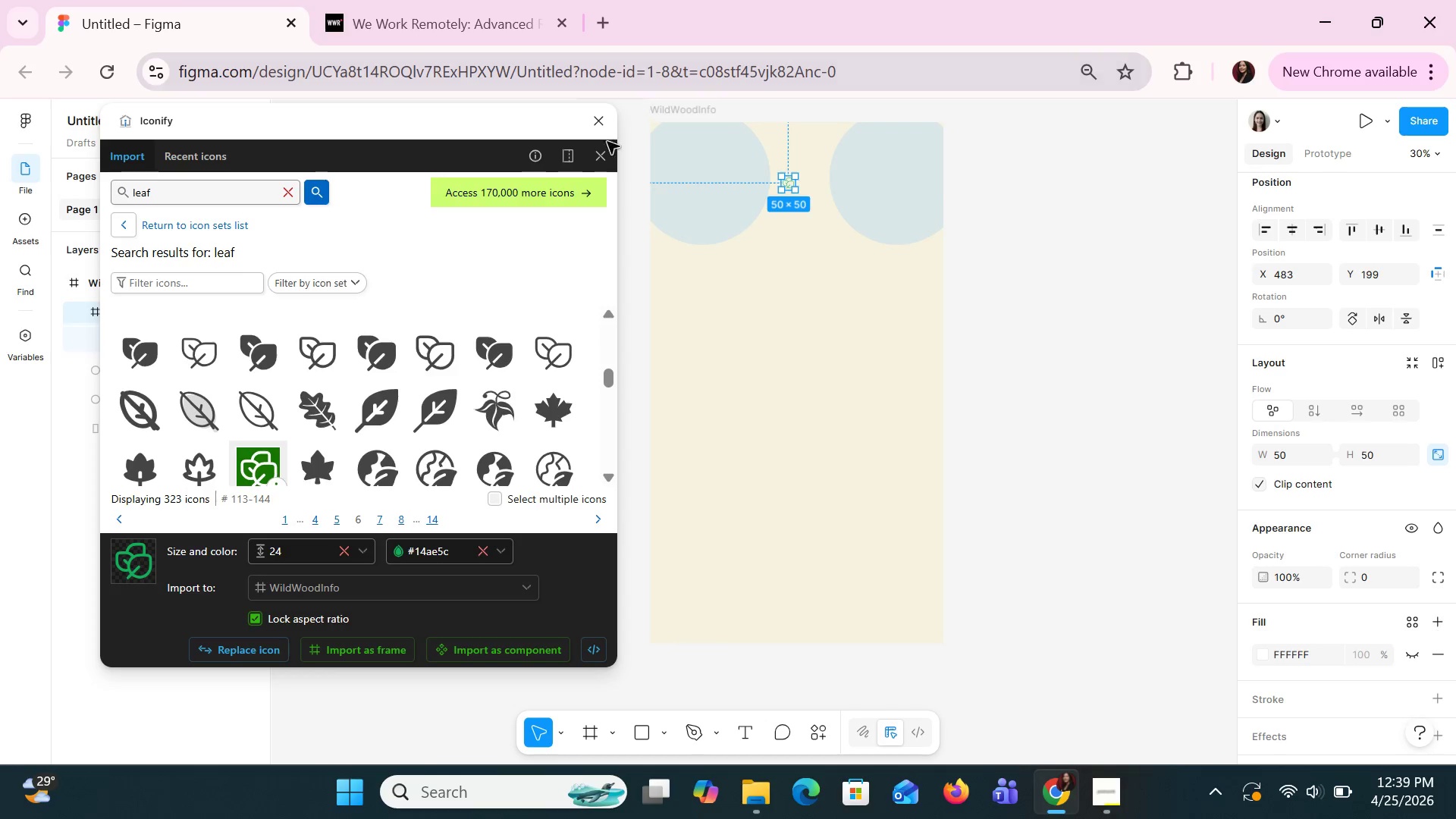 
left_click([599, 117])
 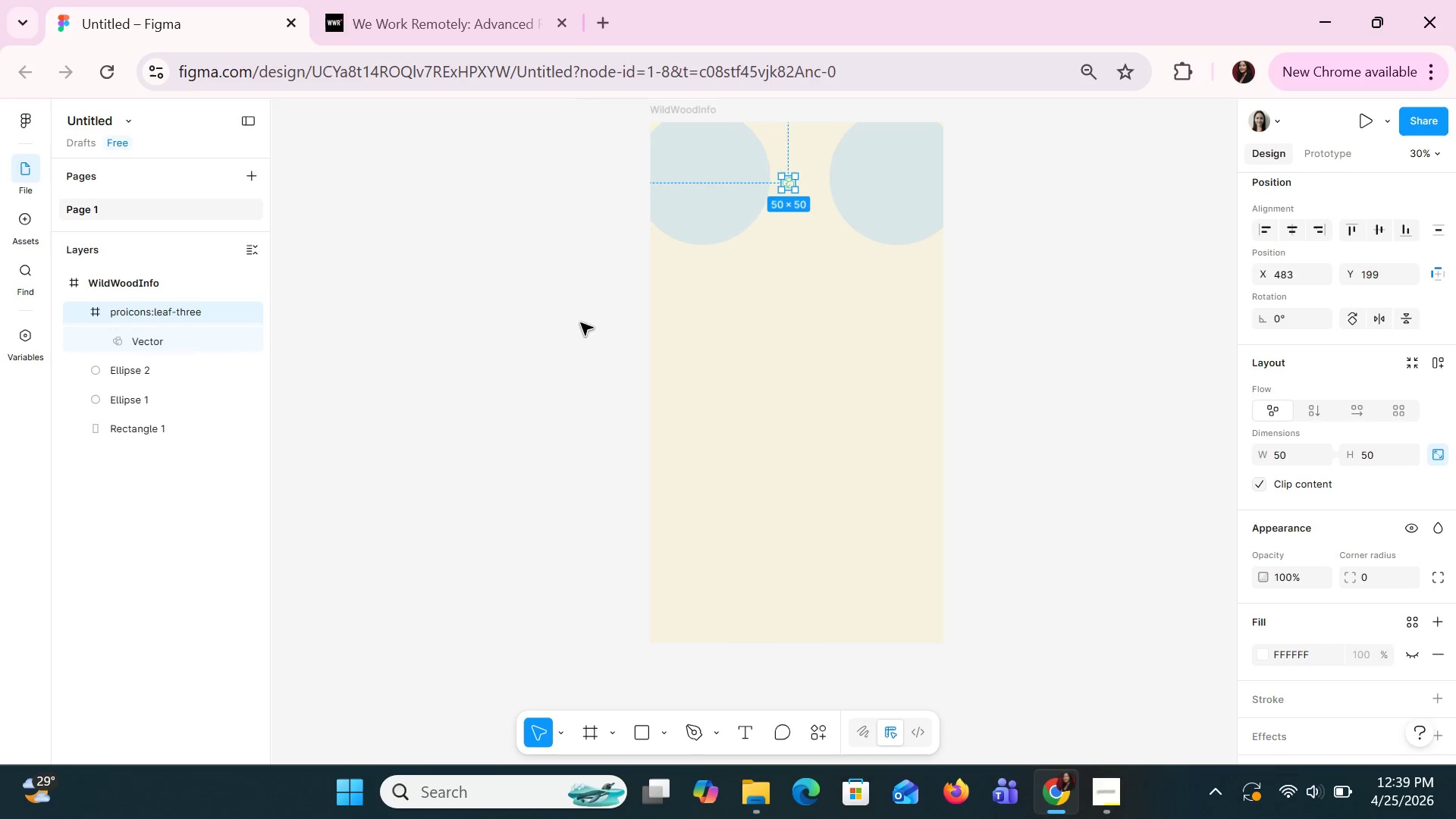 
left_click_drag(start_coordinate=[681, 220], to_coordinate=[655, 202])
 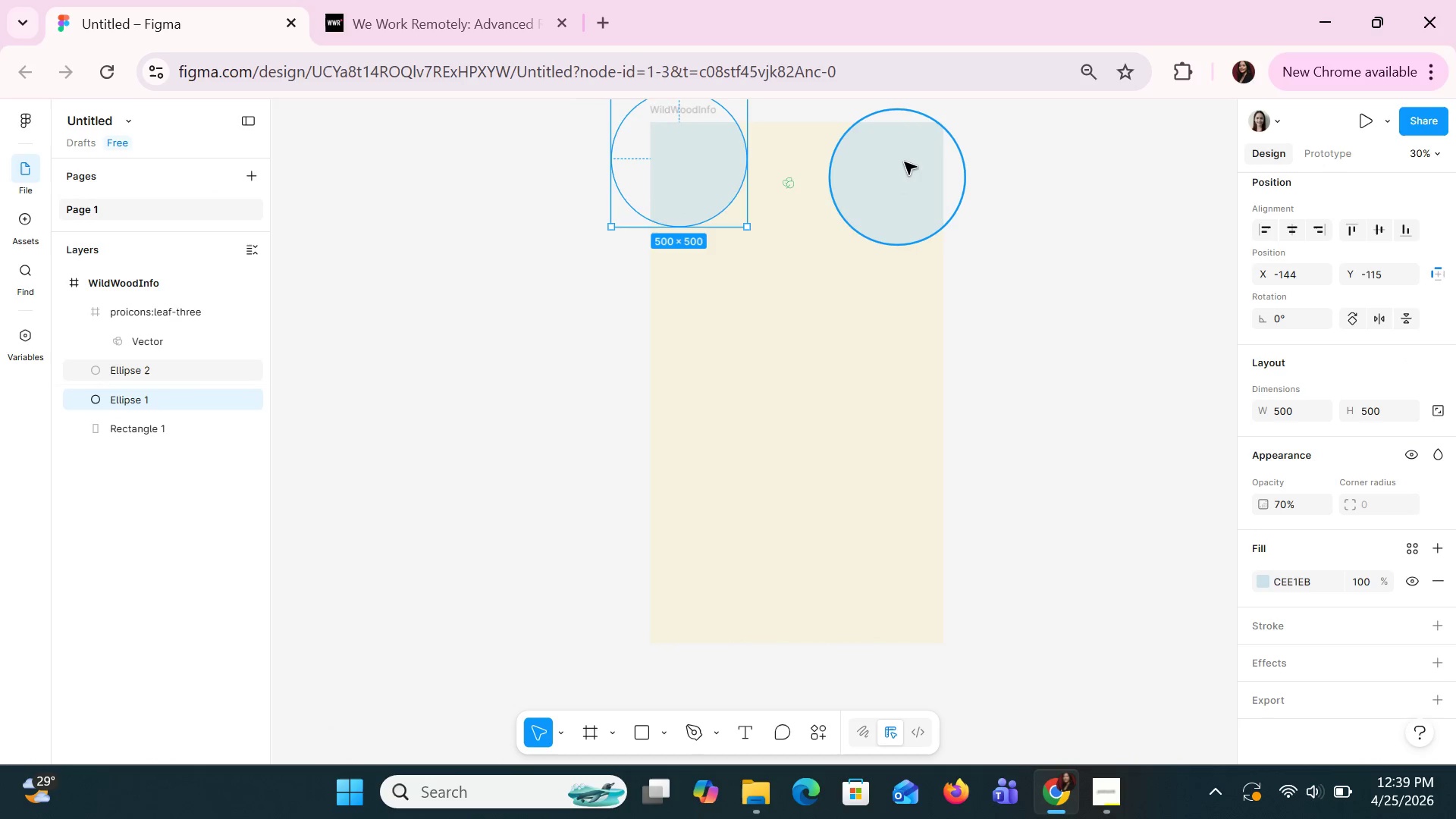 
left_click_drag(start_coordinate=[902, 189], to_coordinate=[915, 173])
 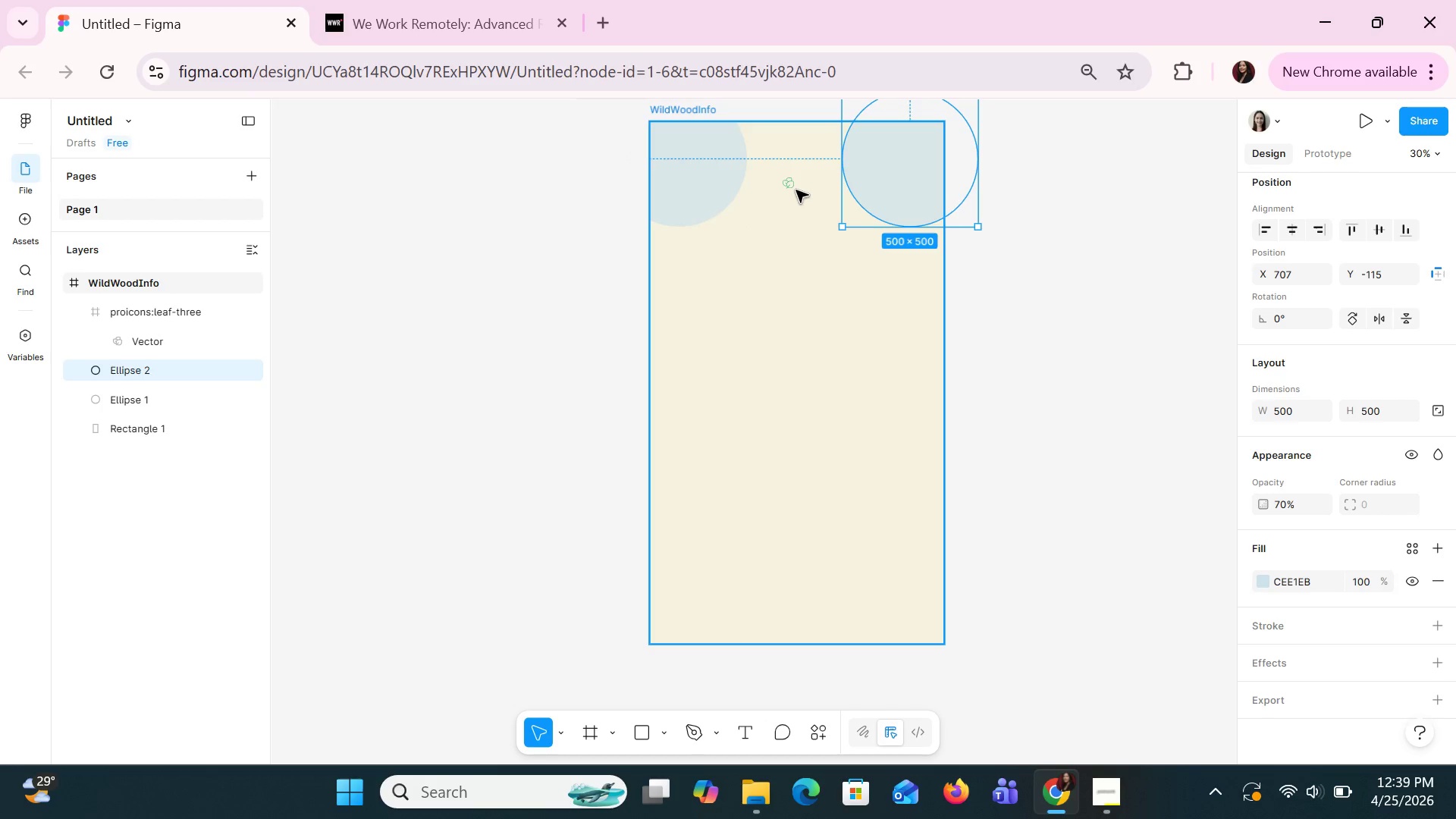 
left_click([789, 185])
 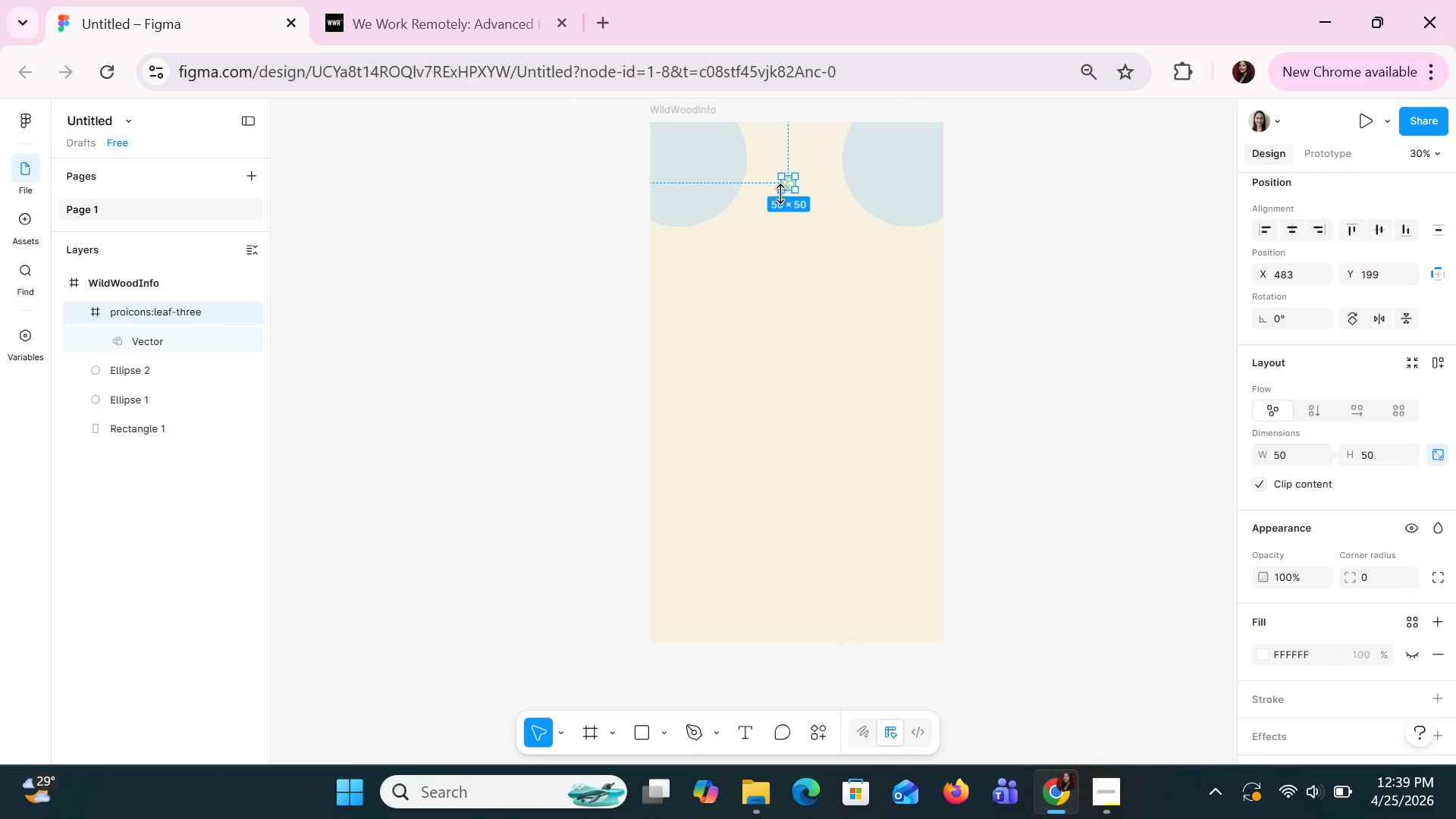 
left_click_drag(start_coordinate=[780, 194], to_coordinate=[771, 214])
 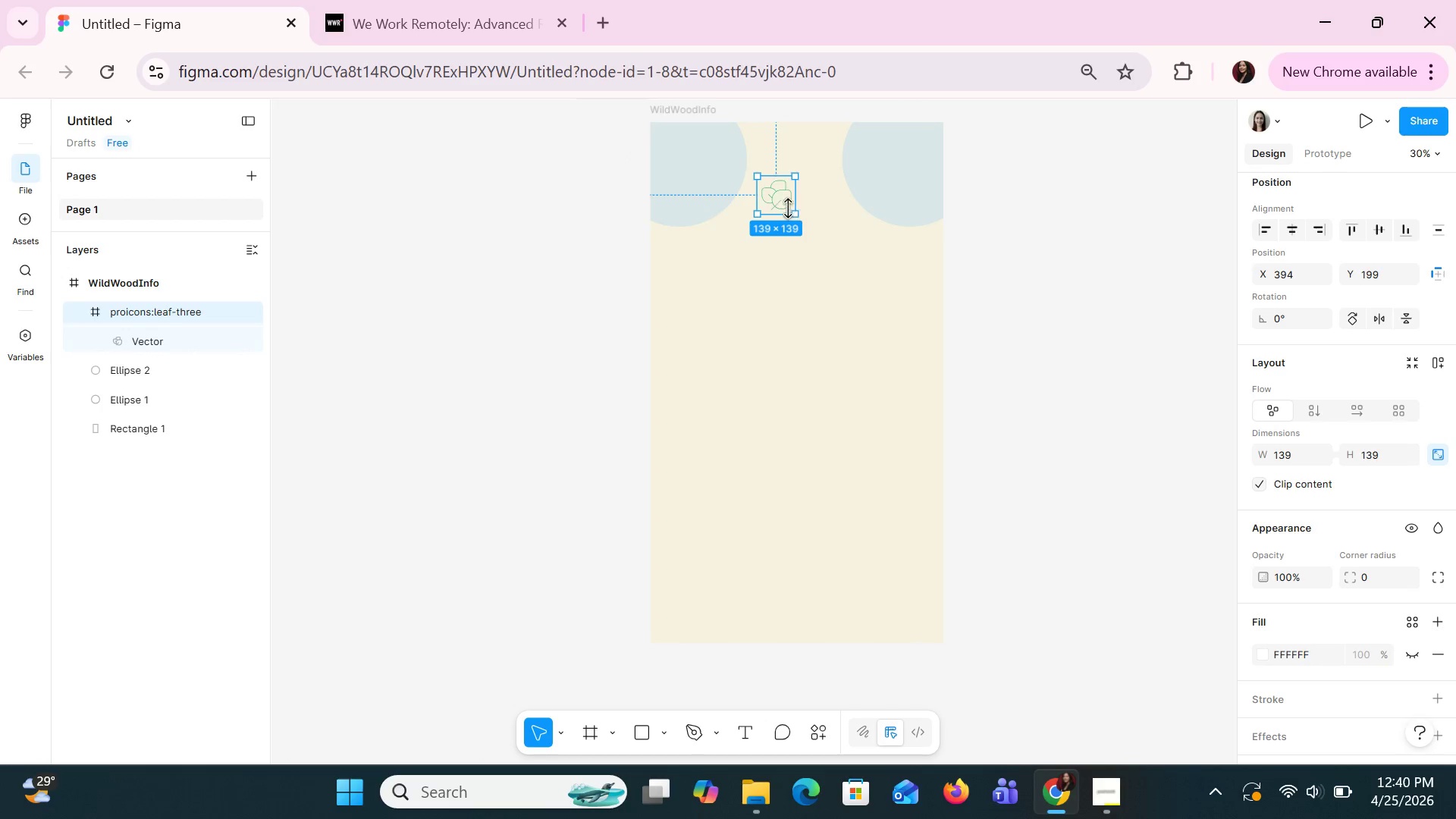 
left_click_drag(start_coordinate=[785, 209], to_coordinate=[782, 166])
 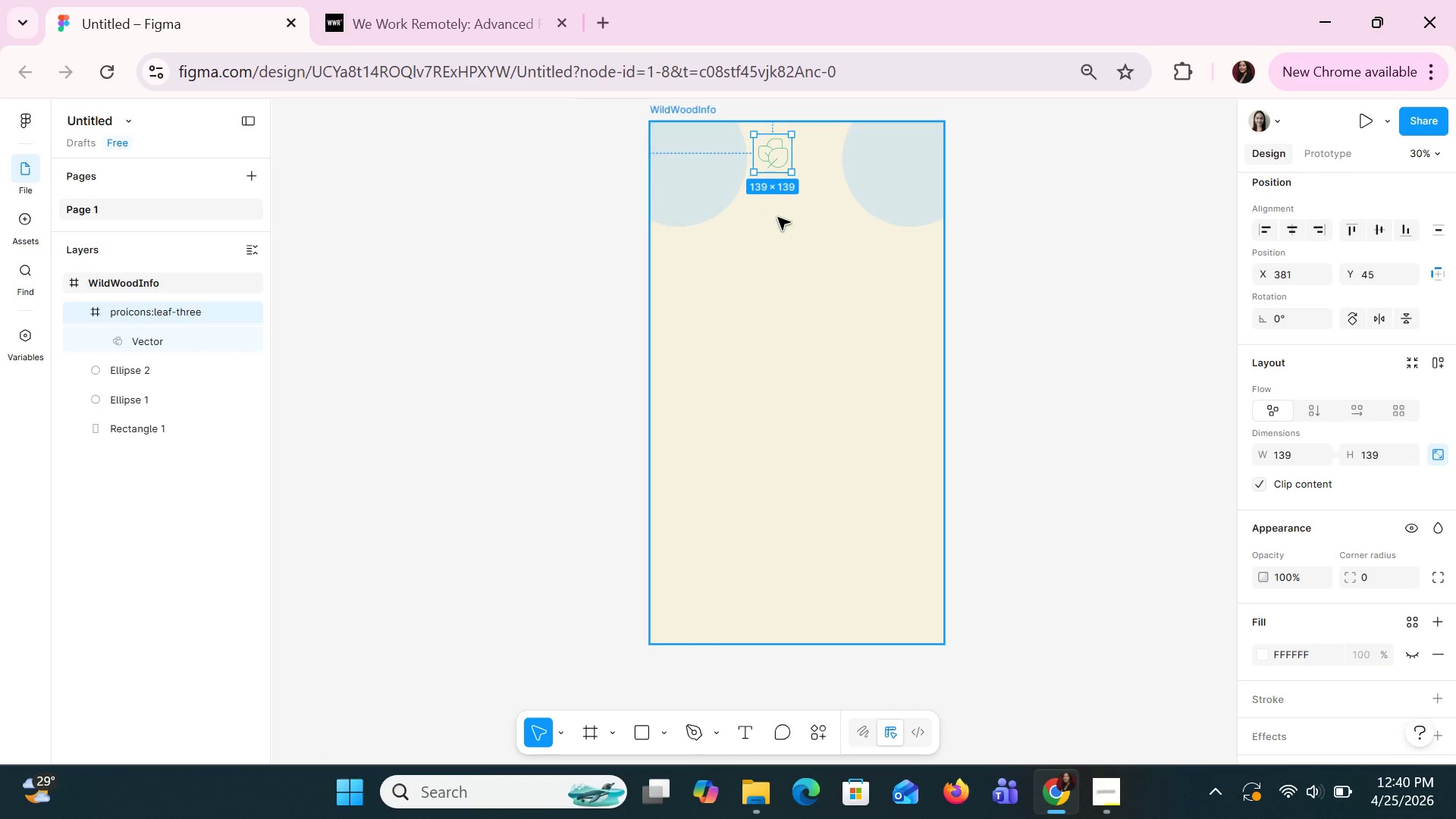 
wait(6.78)
 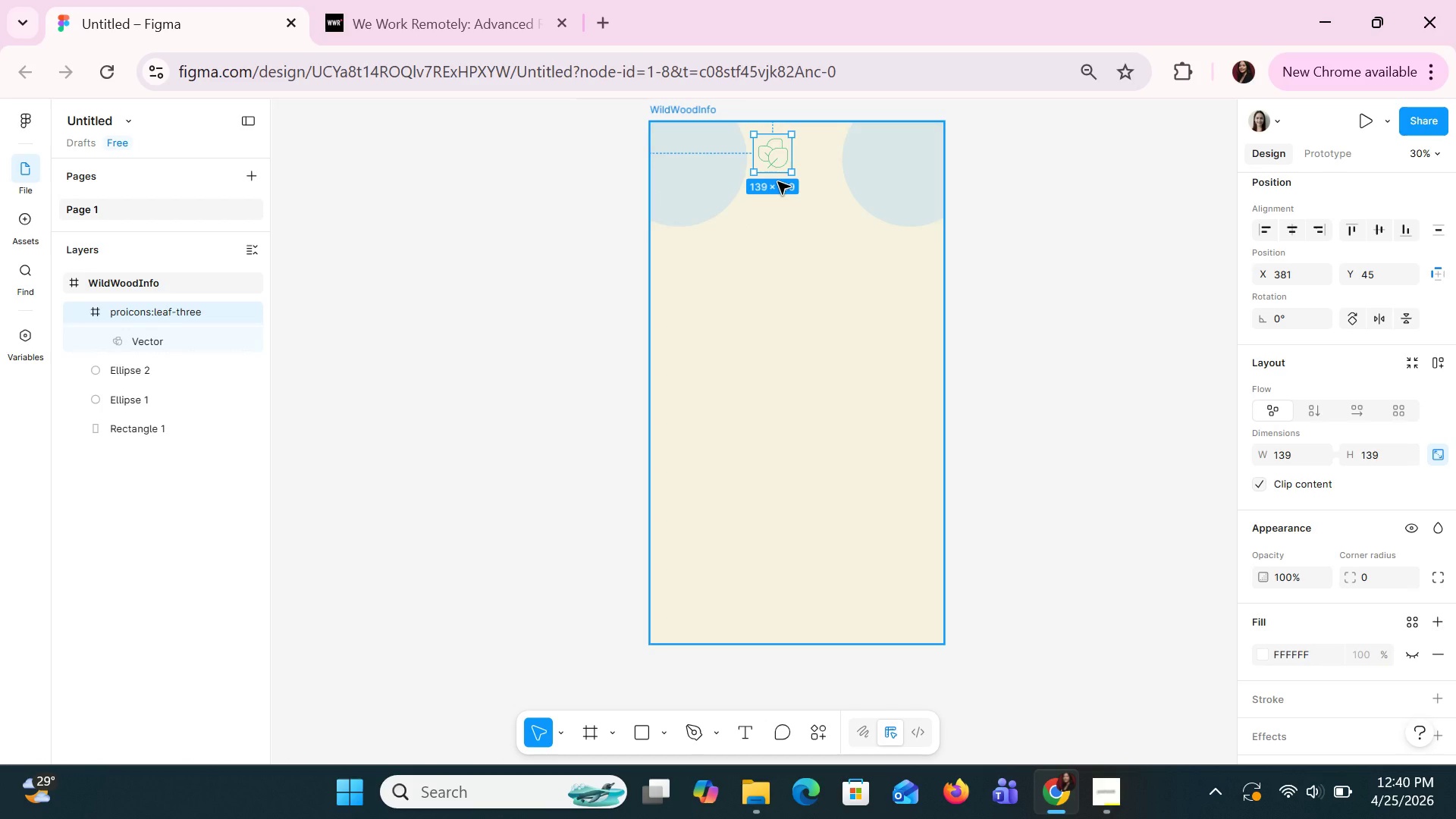 
left_click_drag(start_coordinate=[792, 170], to_coordinate=[783, 163])
 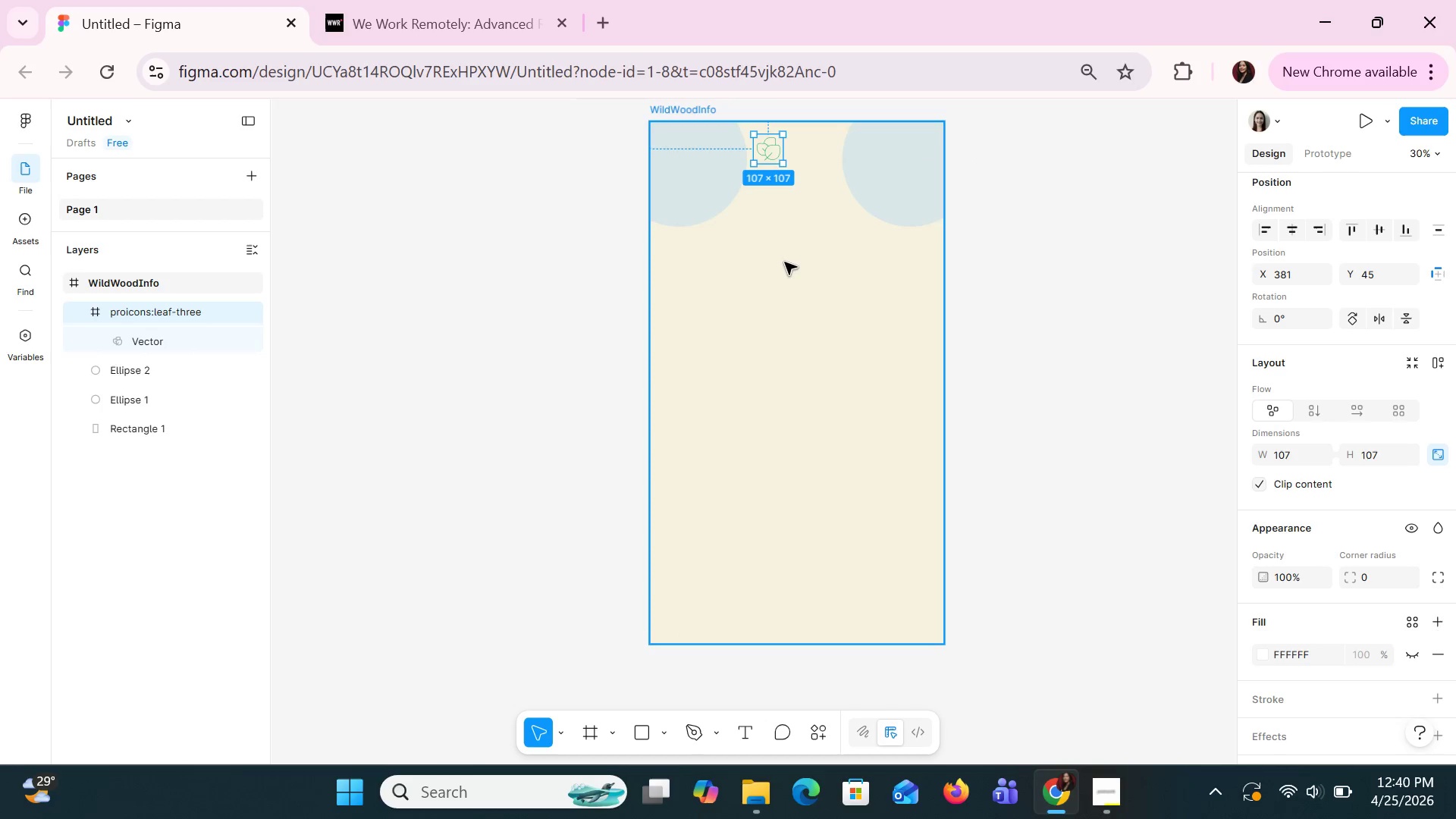 
hold_key(key=ControlLeft, duration=0.91)
scroll: coordinate [786, 262], scroll_direction: up, amount: 2.0
 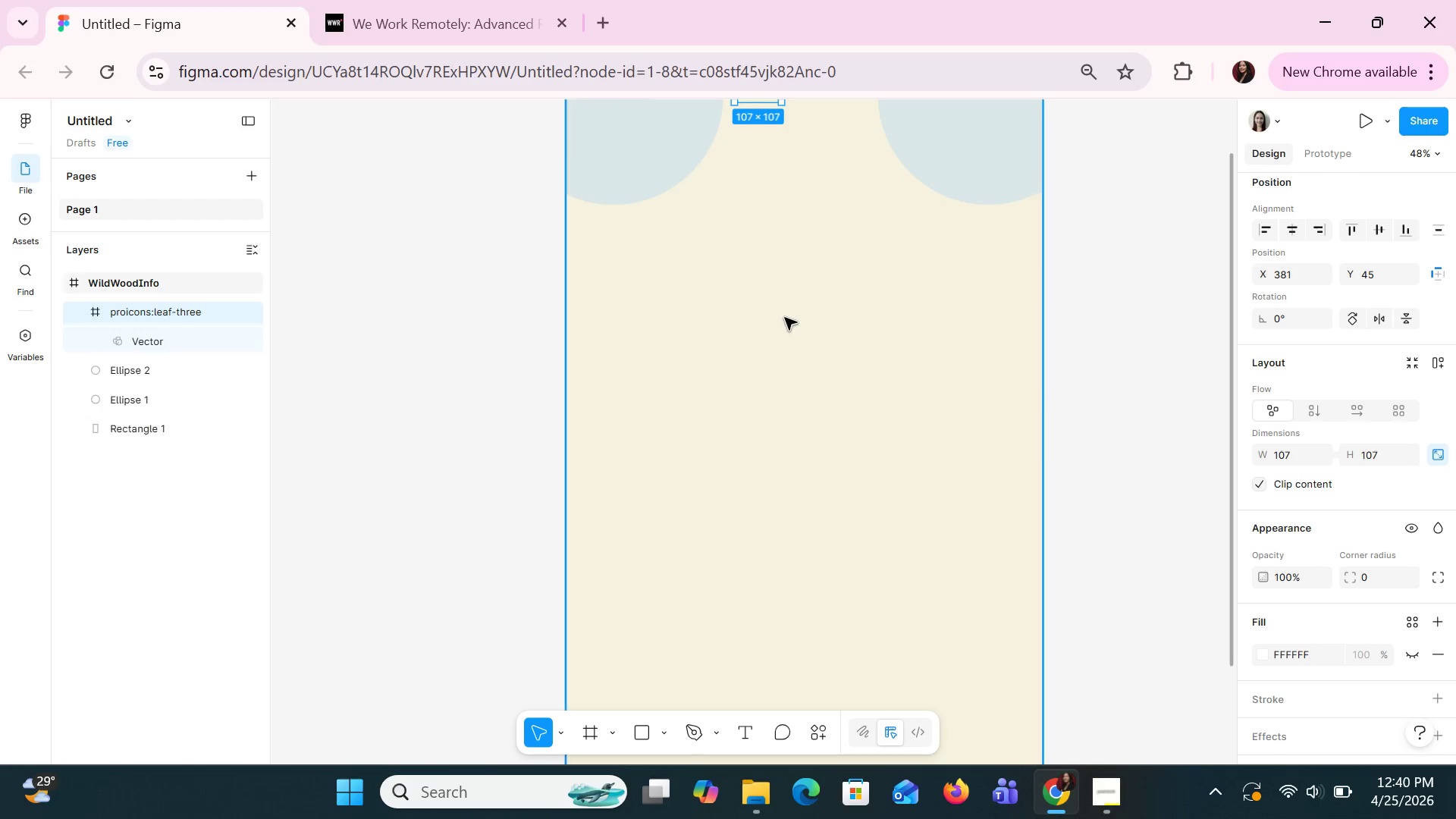 
hold_key(key=ControlLeft, duration=0.77)
 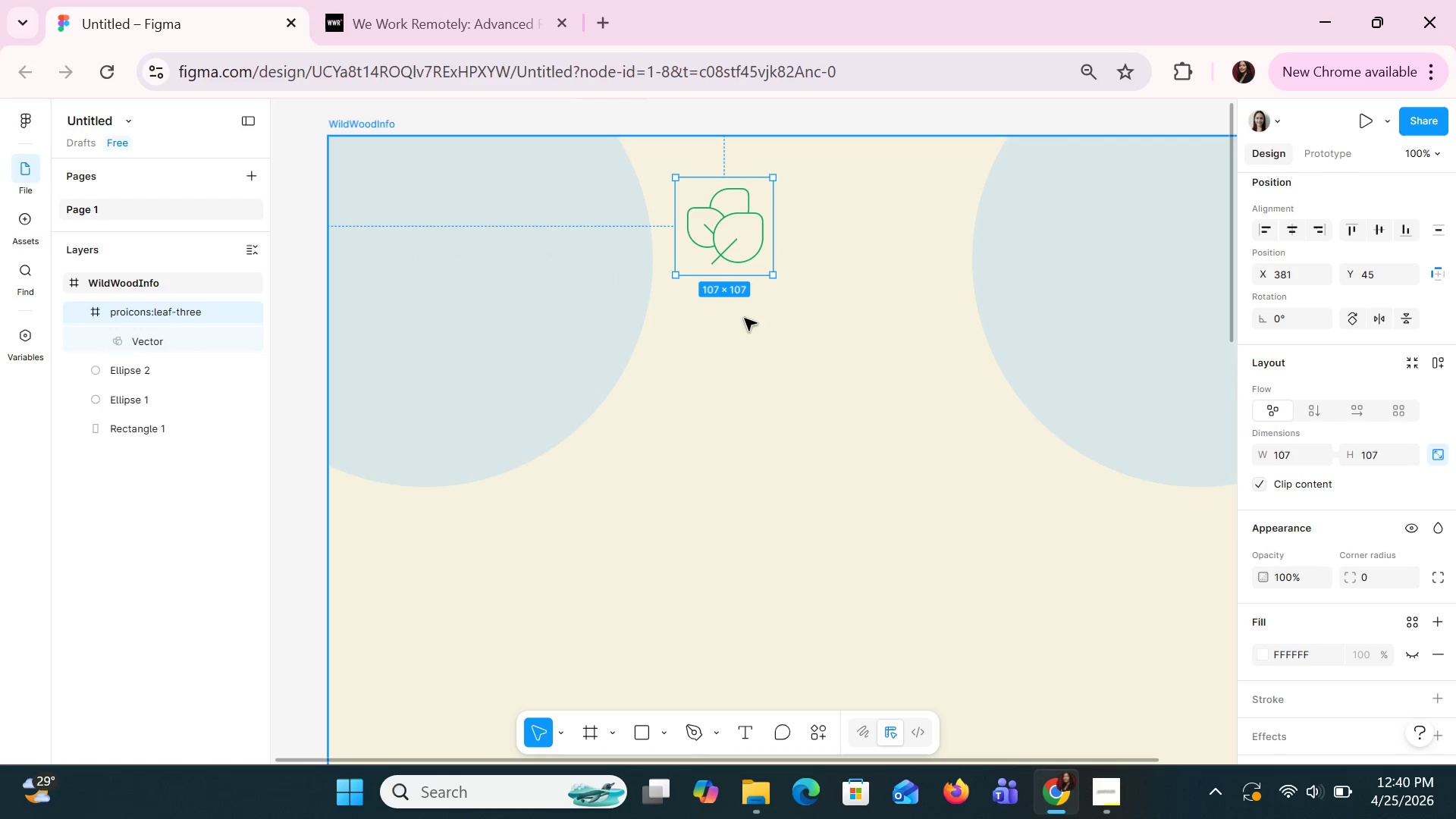 
scroll: coordinate [789, 364], scroll_direction: up, amount: 5.0
 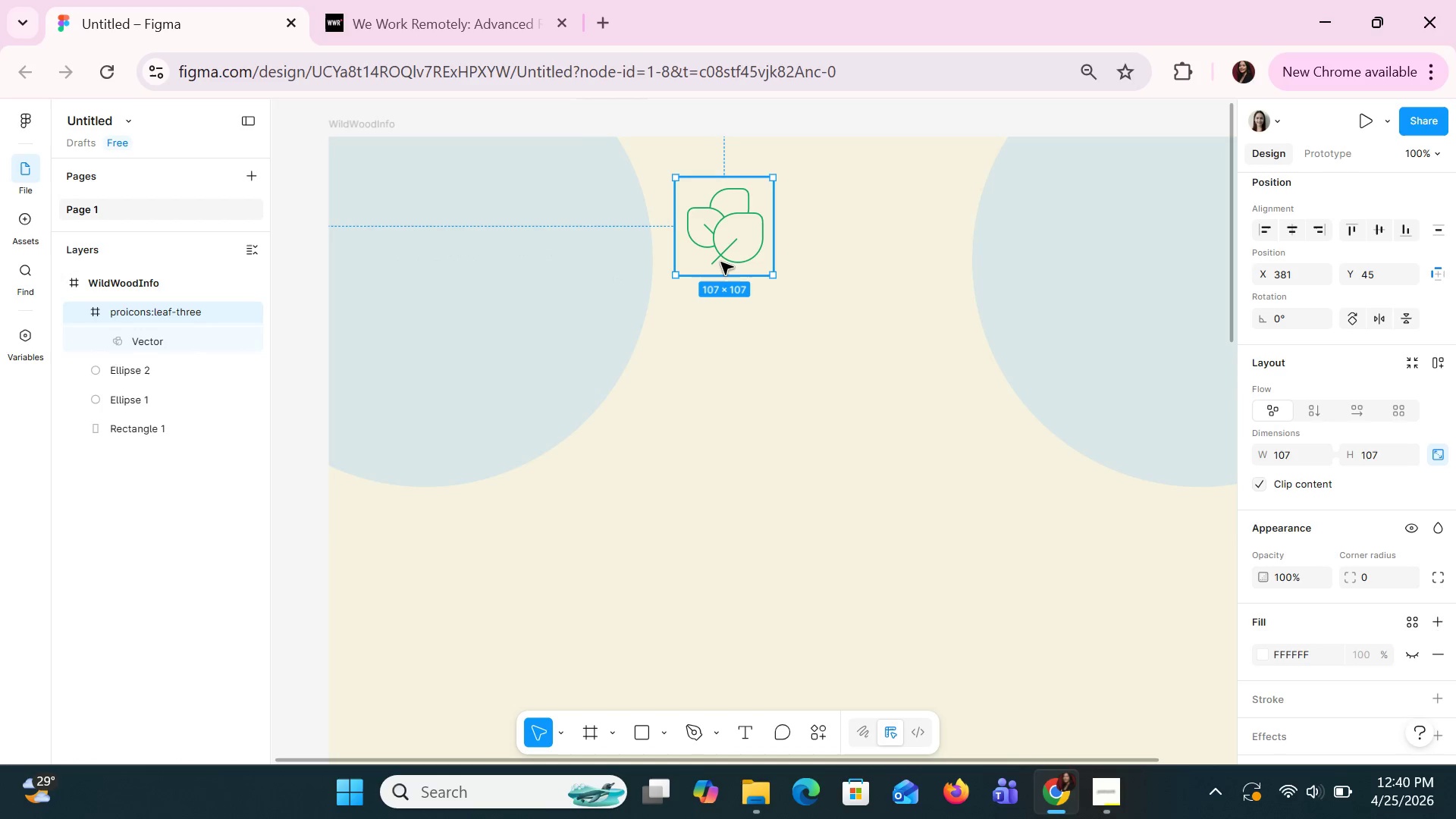 
double_click([720, 260])
 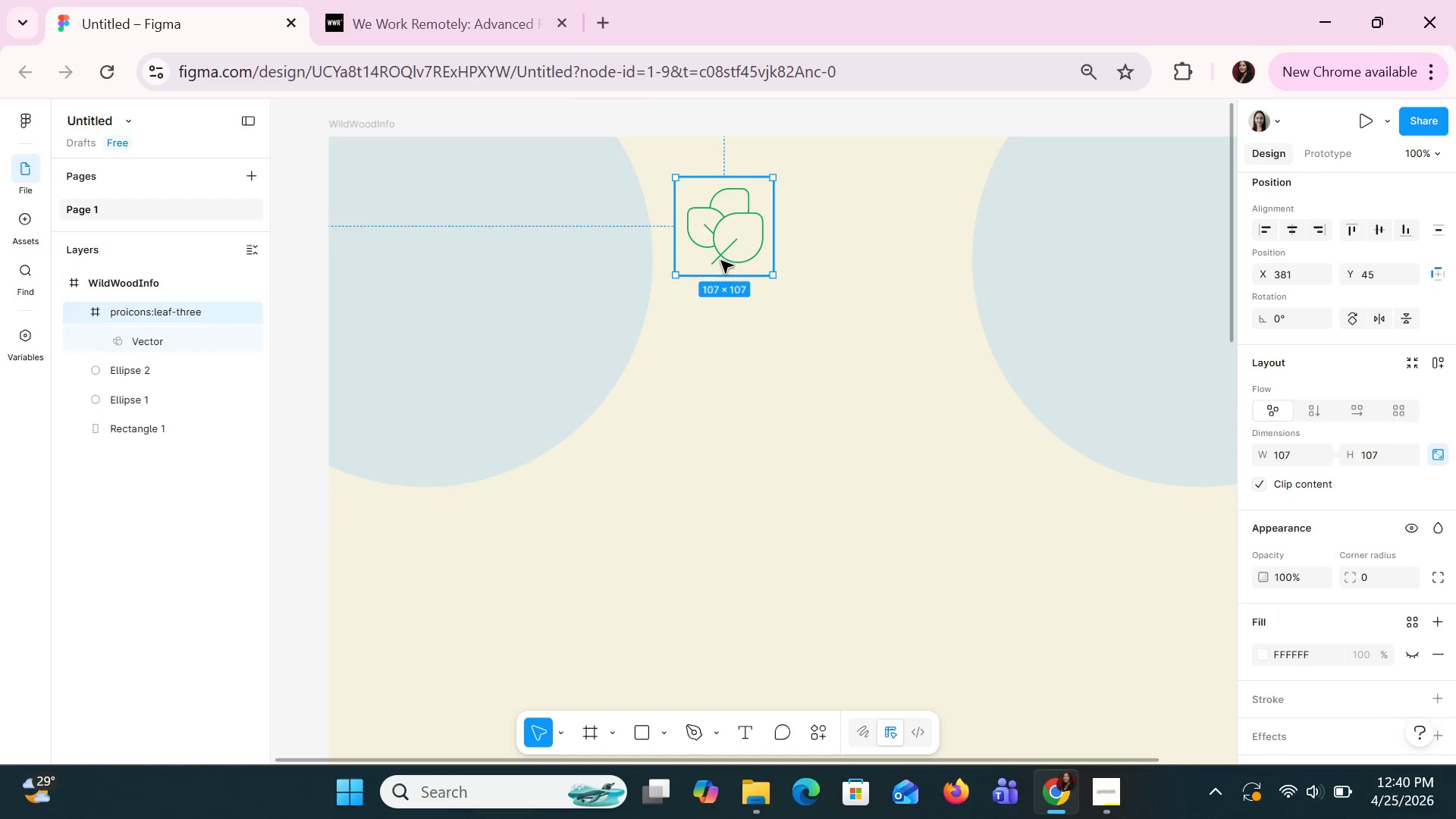 
triple_click([720, 260])
 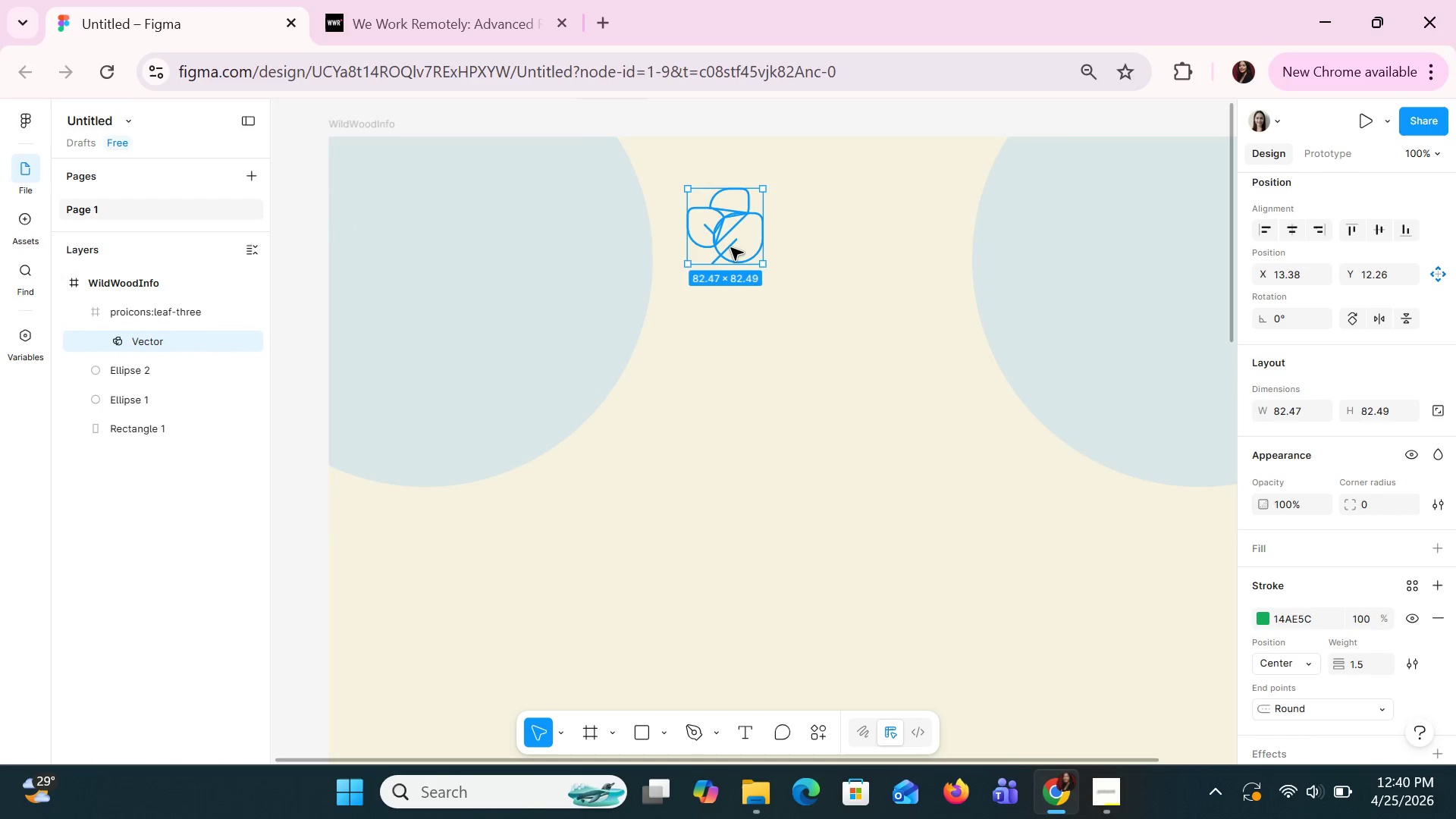 
double_click([730, 245])
 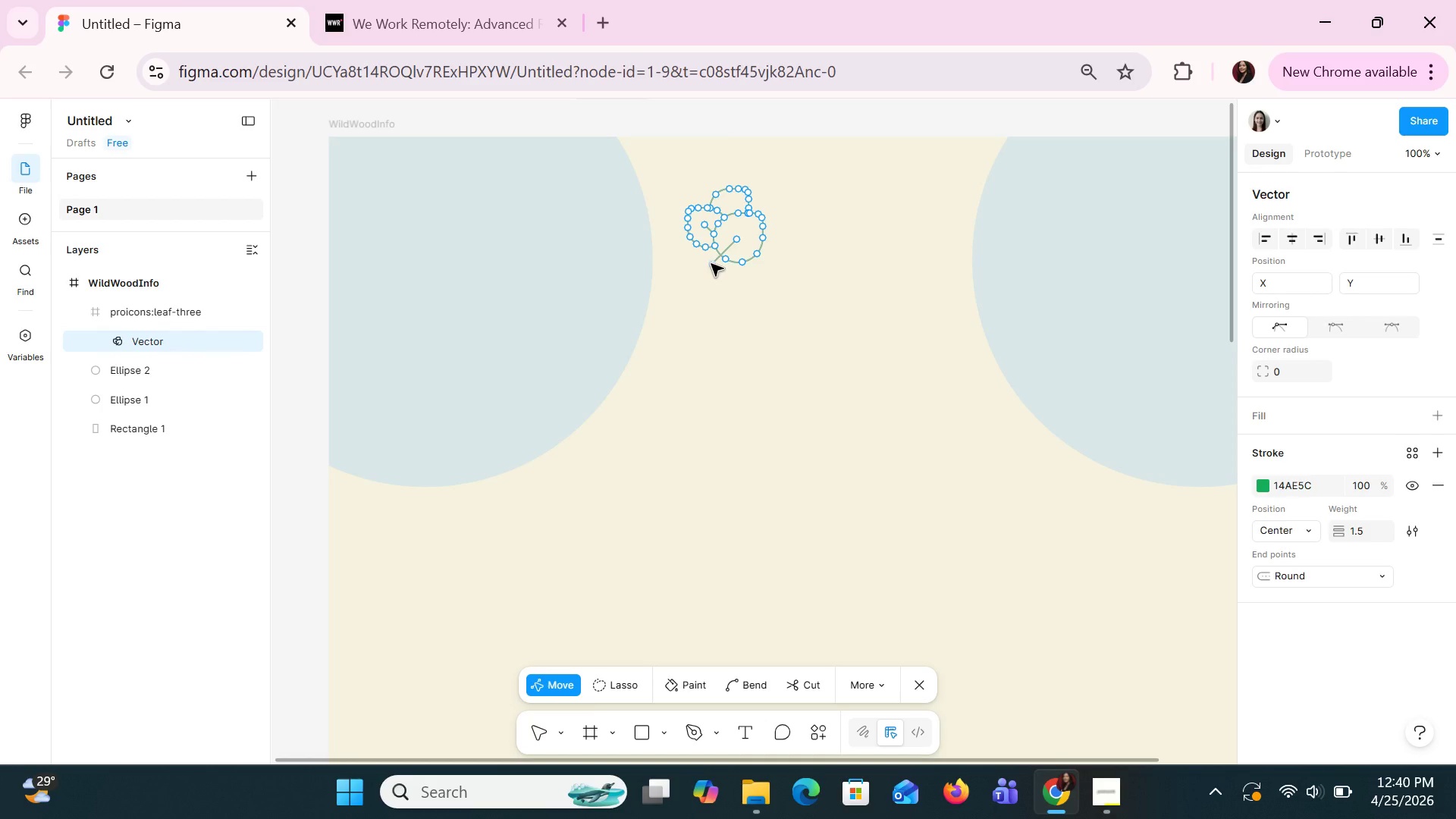 
left_click_drag(start_coordinate=[711, 265], to_coordinate=[717, 275])
 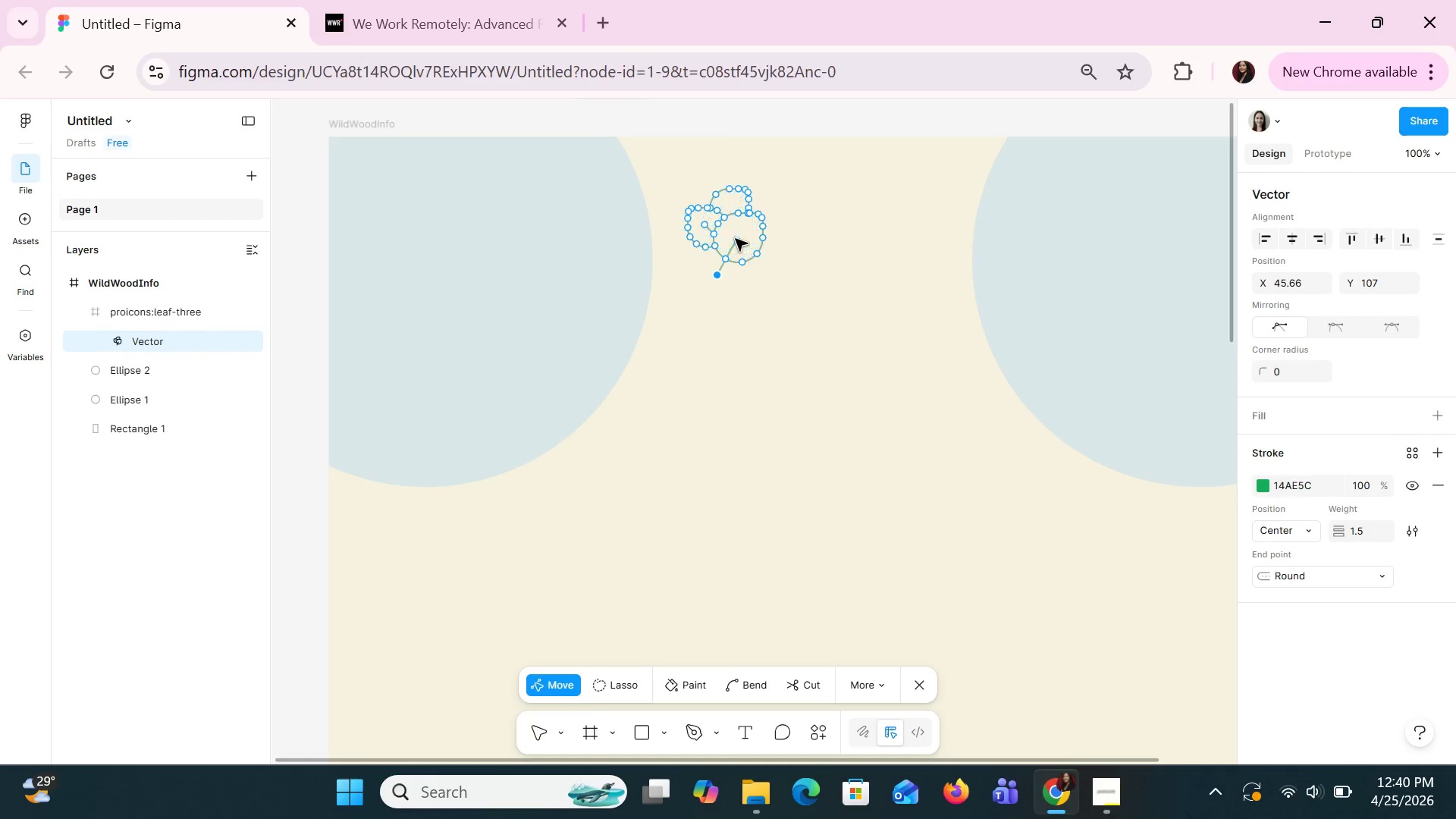 
left_click_drag(start_coordinate=[736, 239], to_coordinate=[723, 245])
 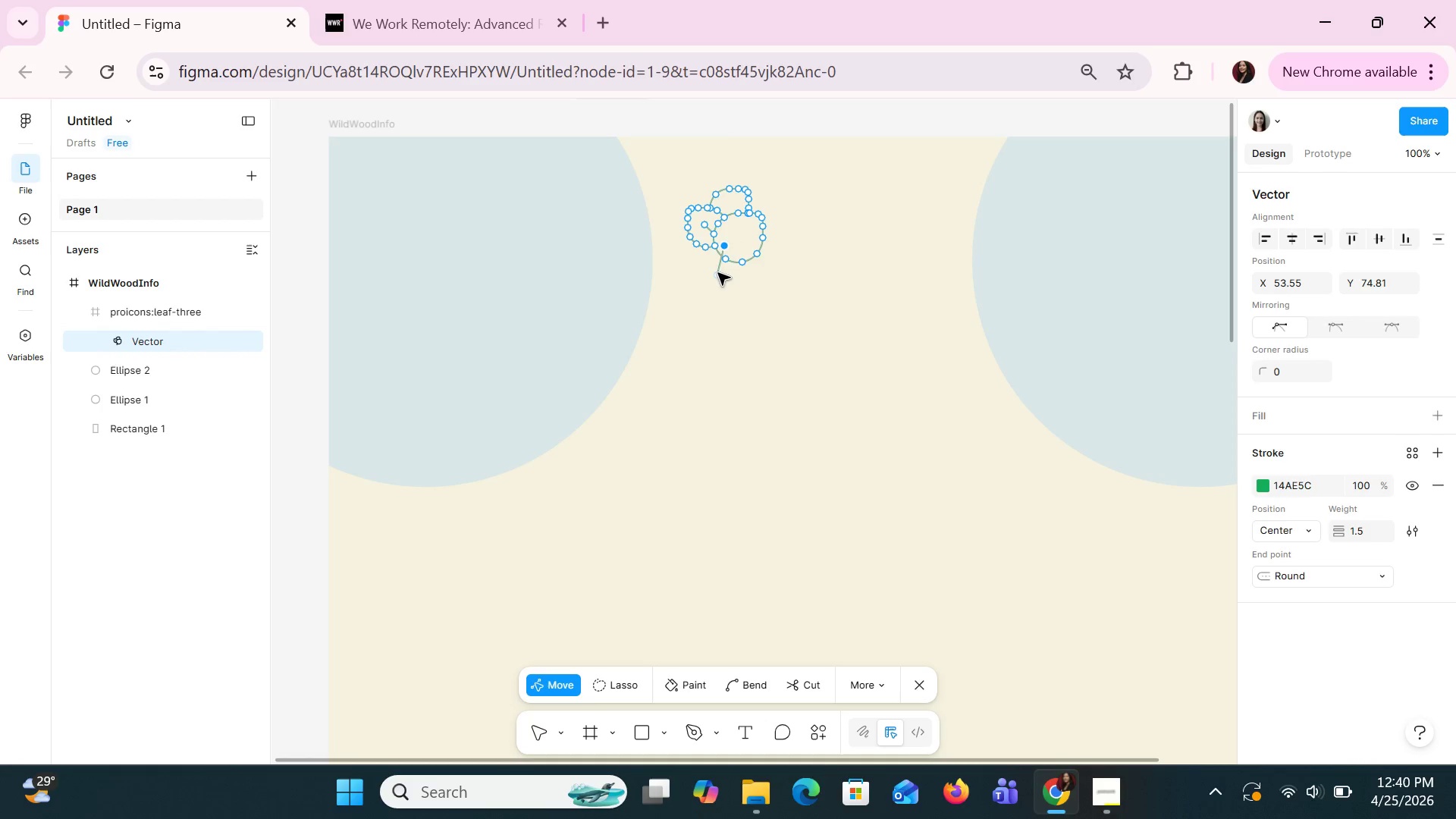 
left_click_drag(start_coordinate=[717, 272], to_coordinate=[711, 287])
 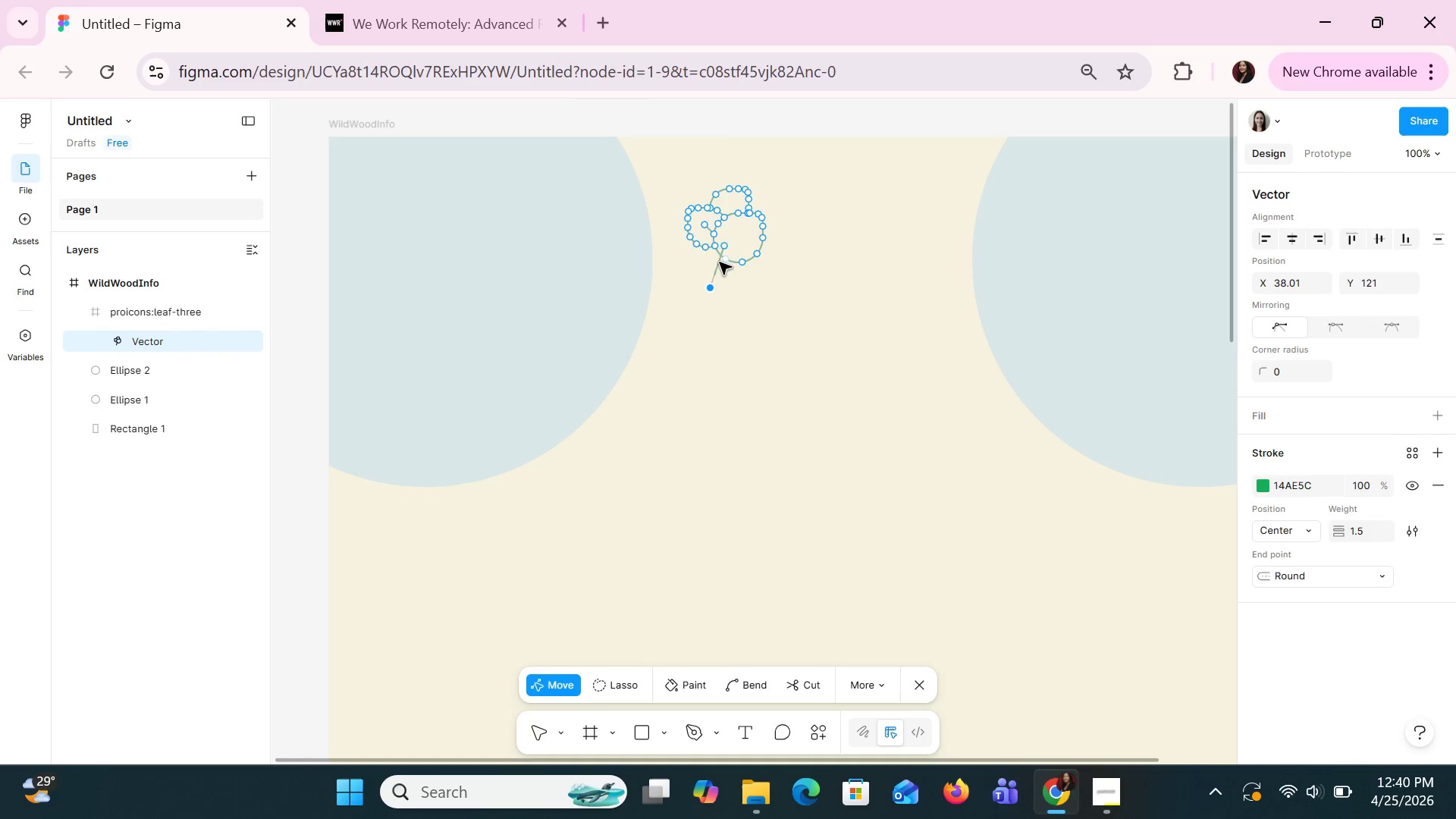 
left_click_drag(start_coordinate=[721, 259], to_coordinate=[716, 256])
 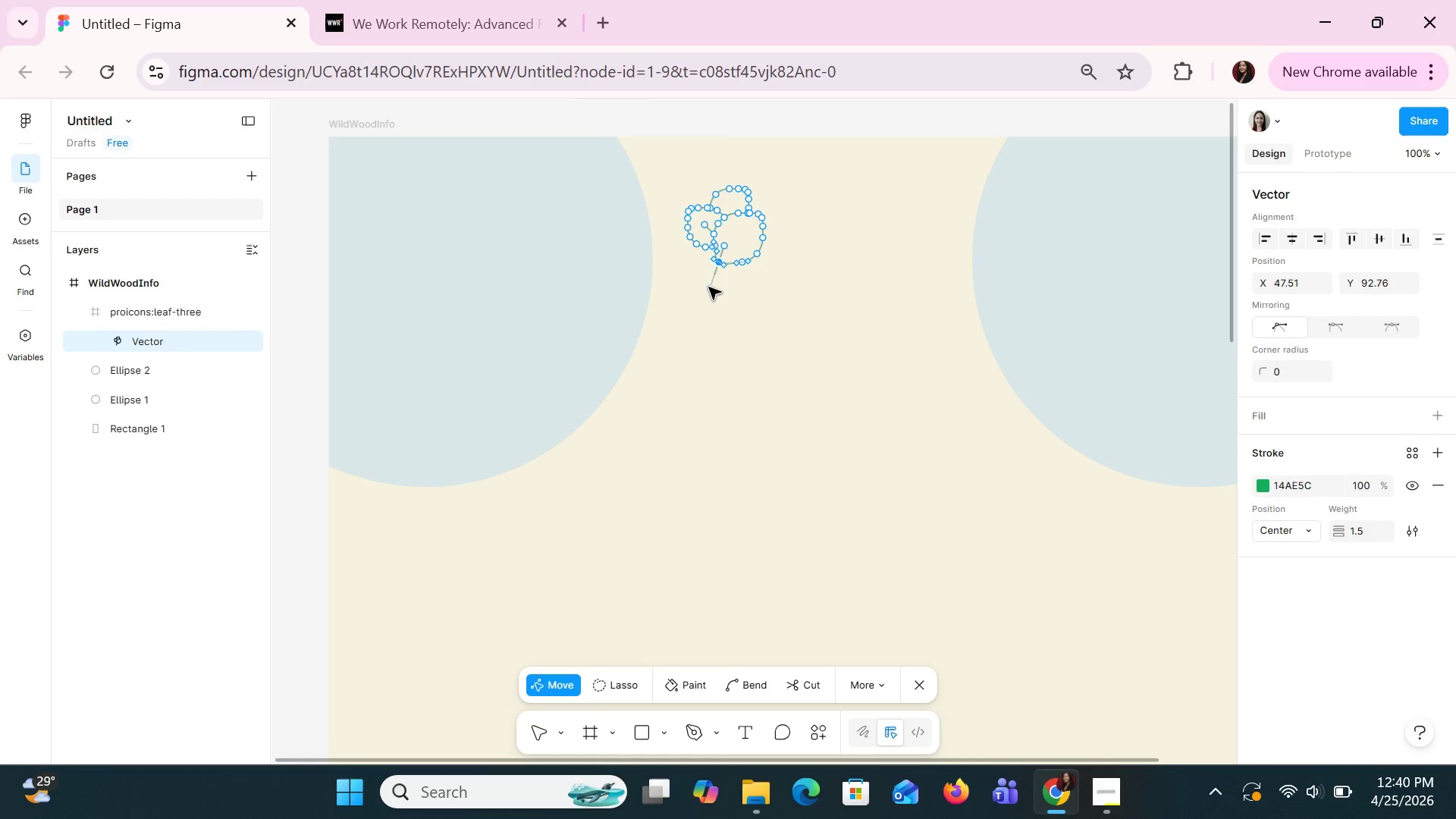 
left_click_drag(start_coordinate=[708, 287], to_coordinate=[714, 288])
 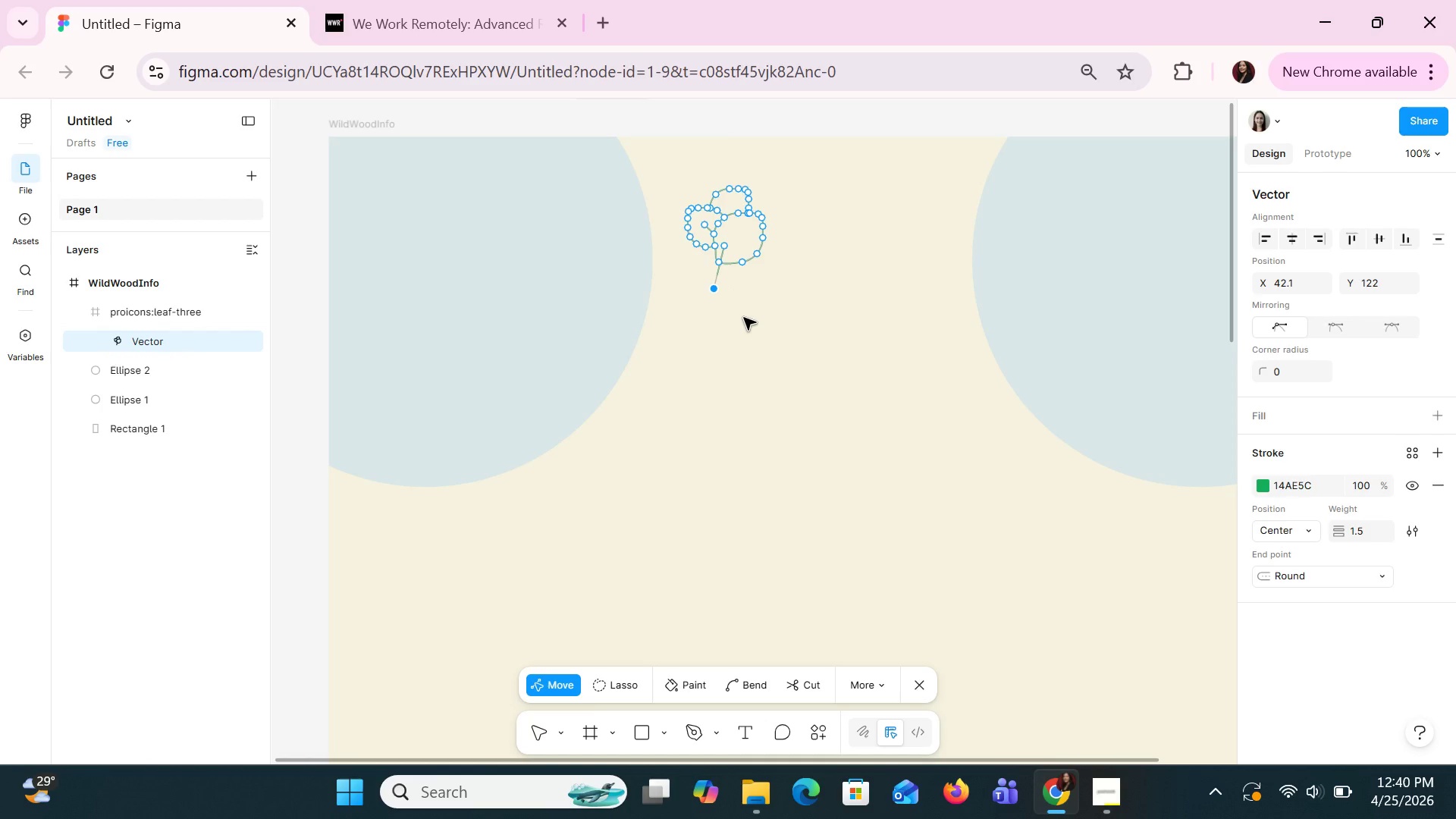 
key(Escape)
 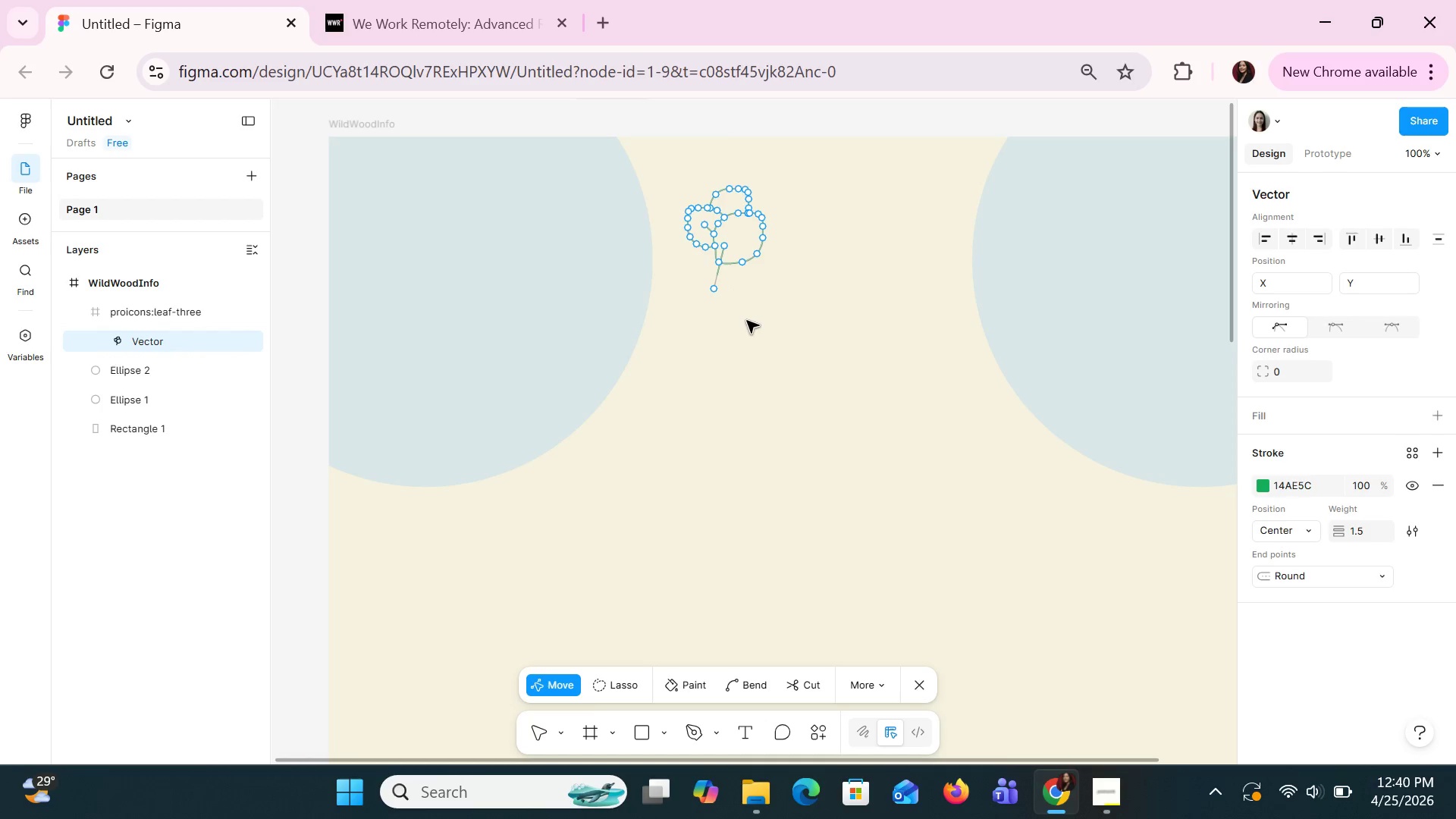 
left_click([746, 320])
 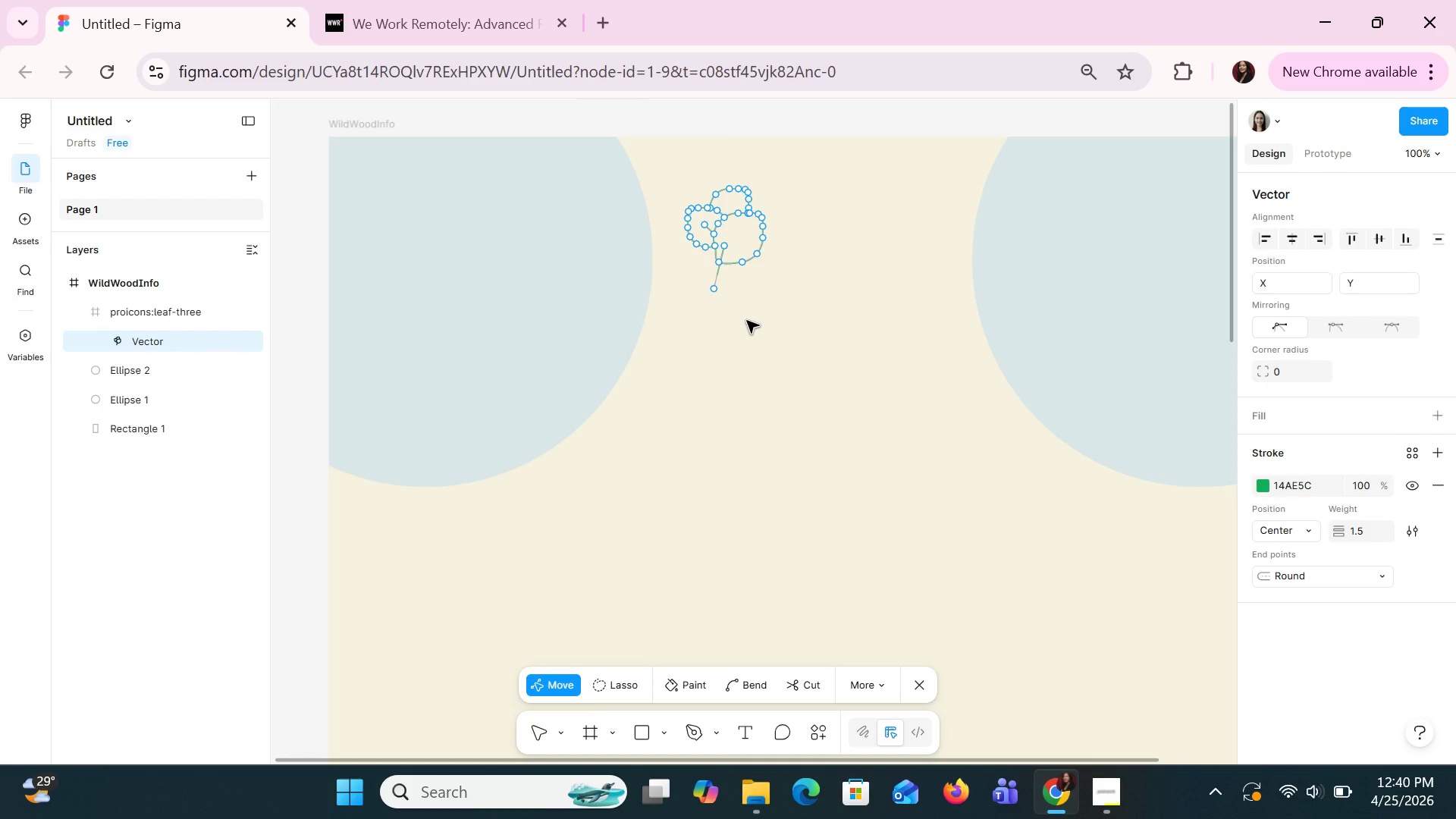 
key(Escape)
 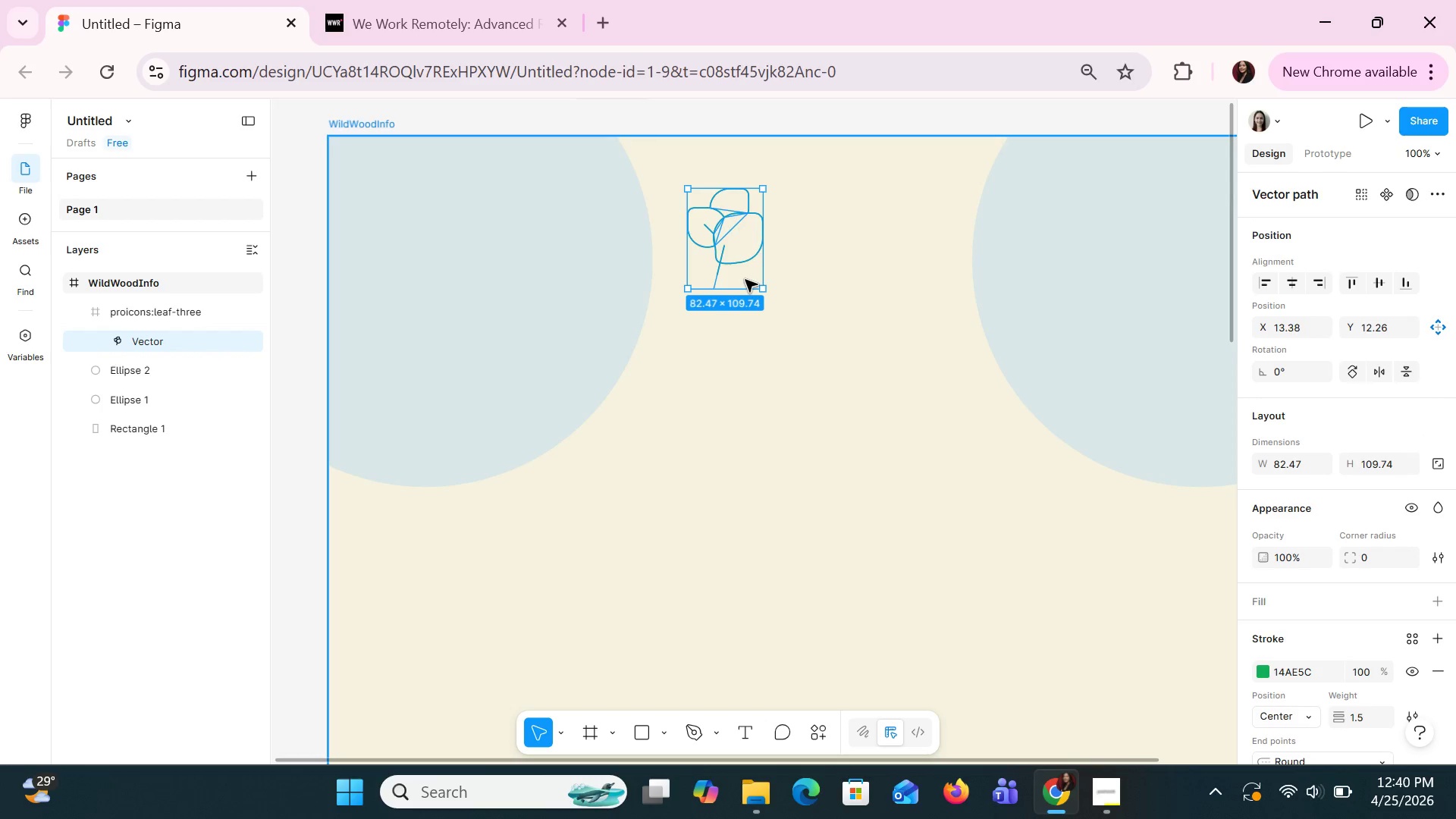 
left_click([745, 279])
 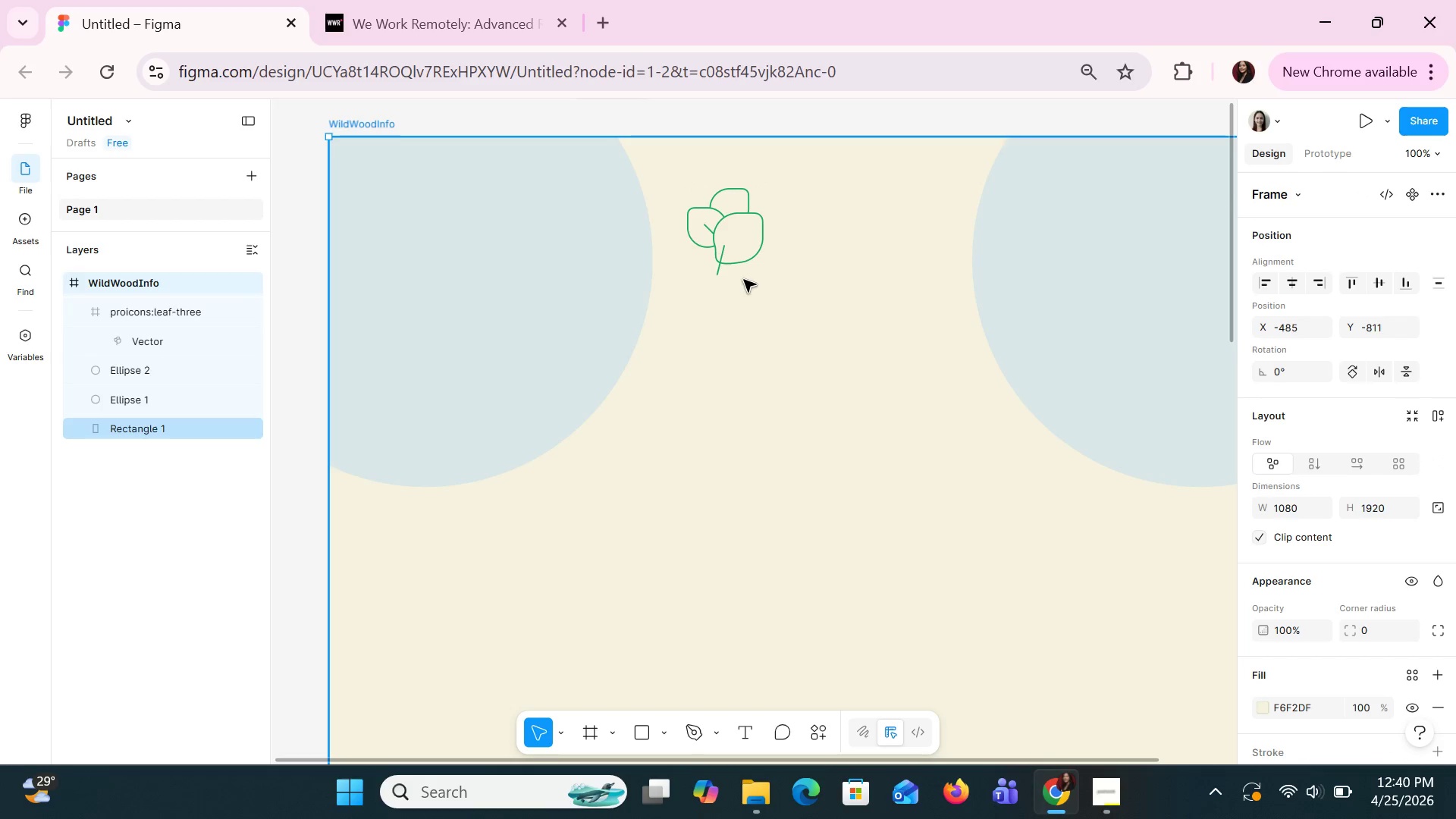 
key(Delete)
 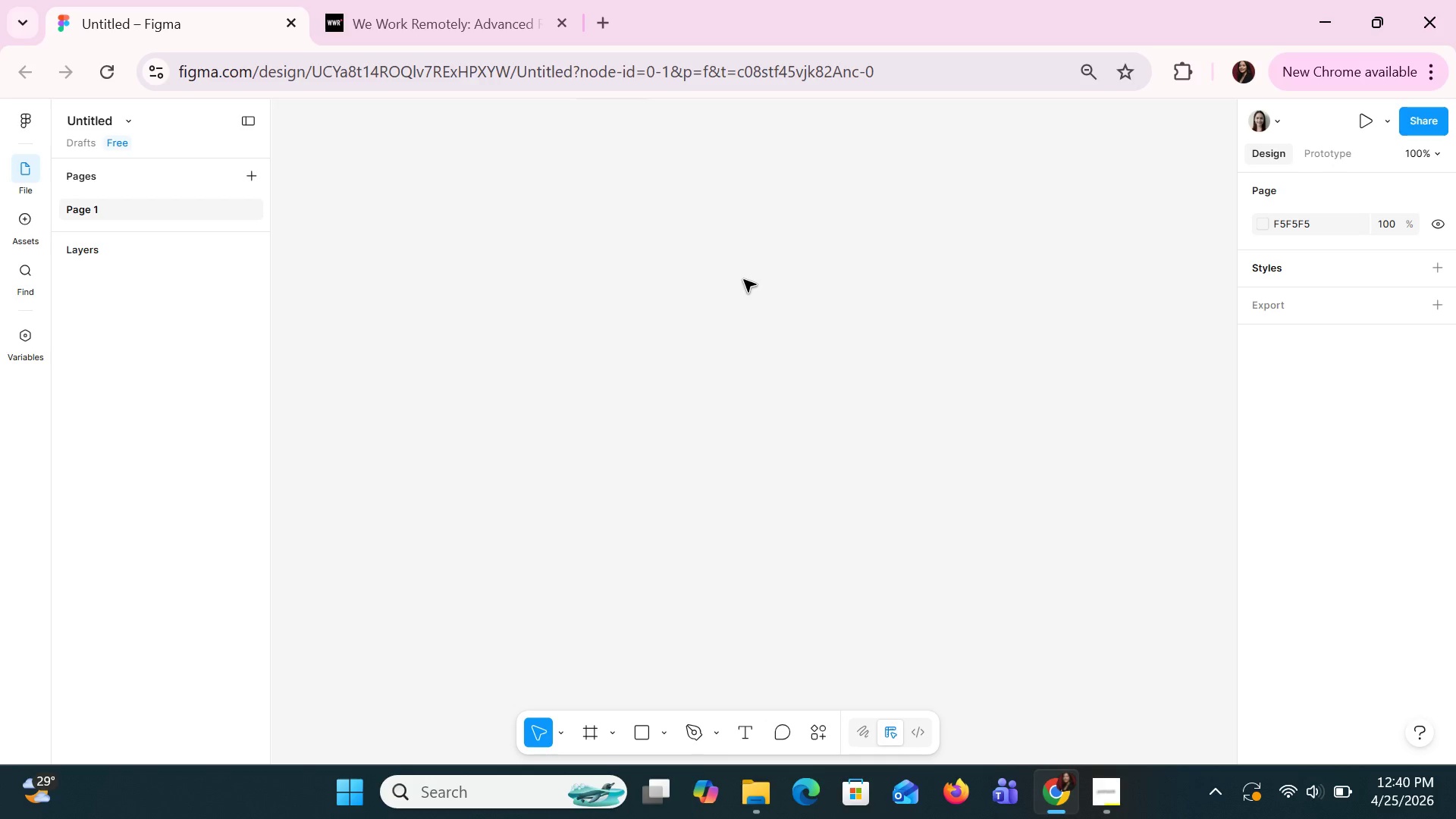 
key(Control+Z)
 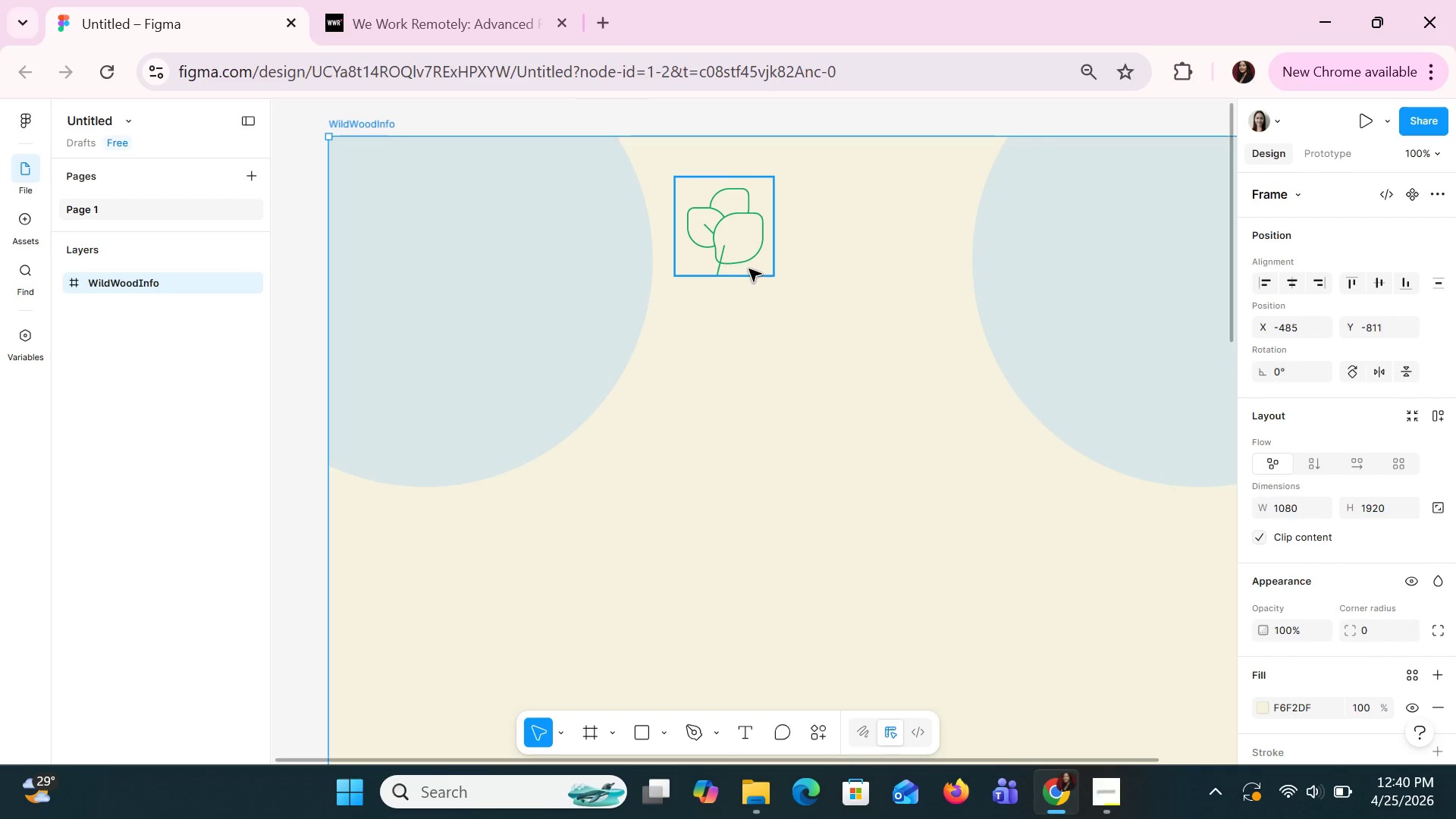 
left_click([748, 268])
 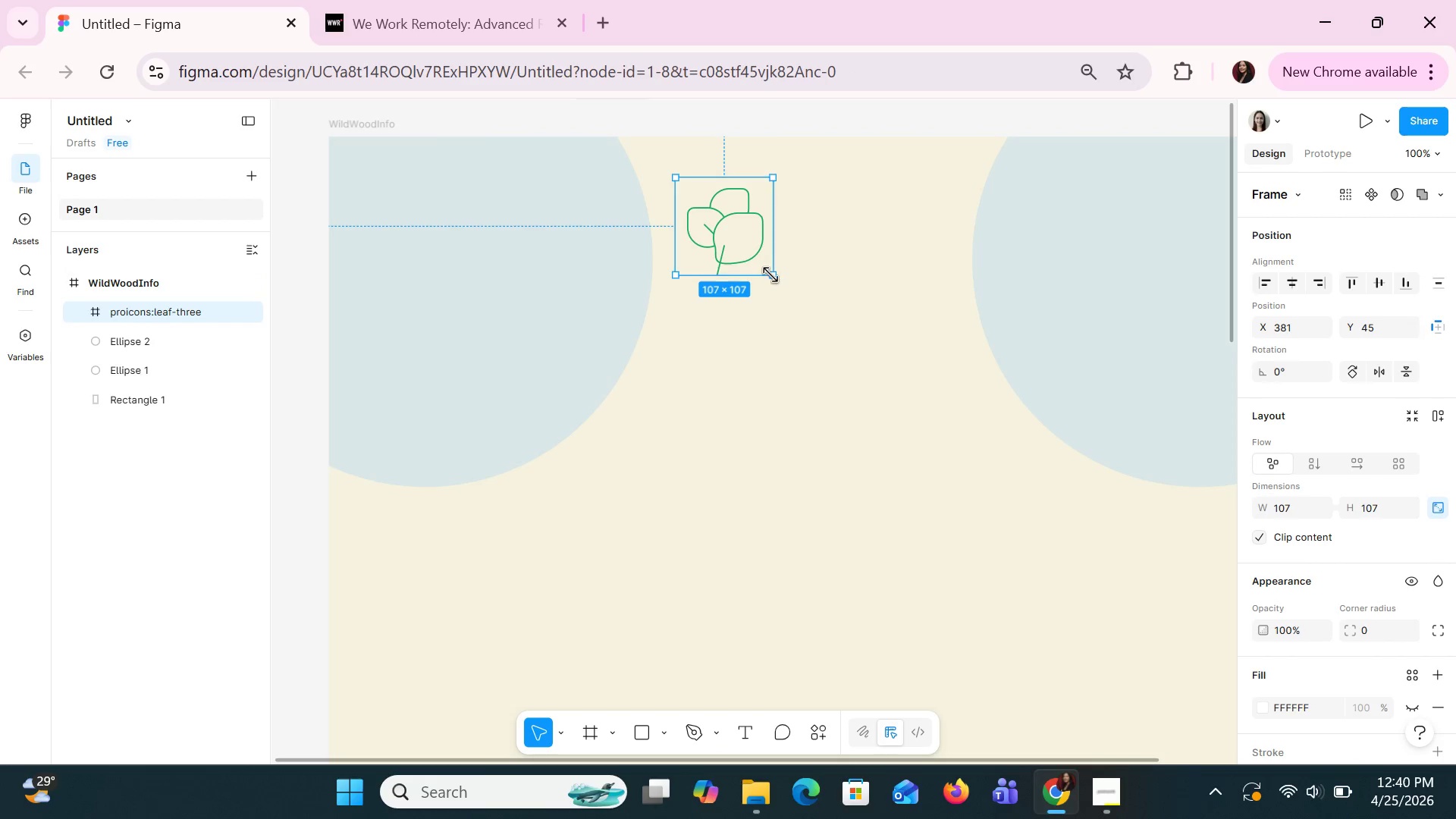 
left_click_drag(start_coordinate=[770, 278], to_coordinate=[730, 250])
 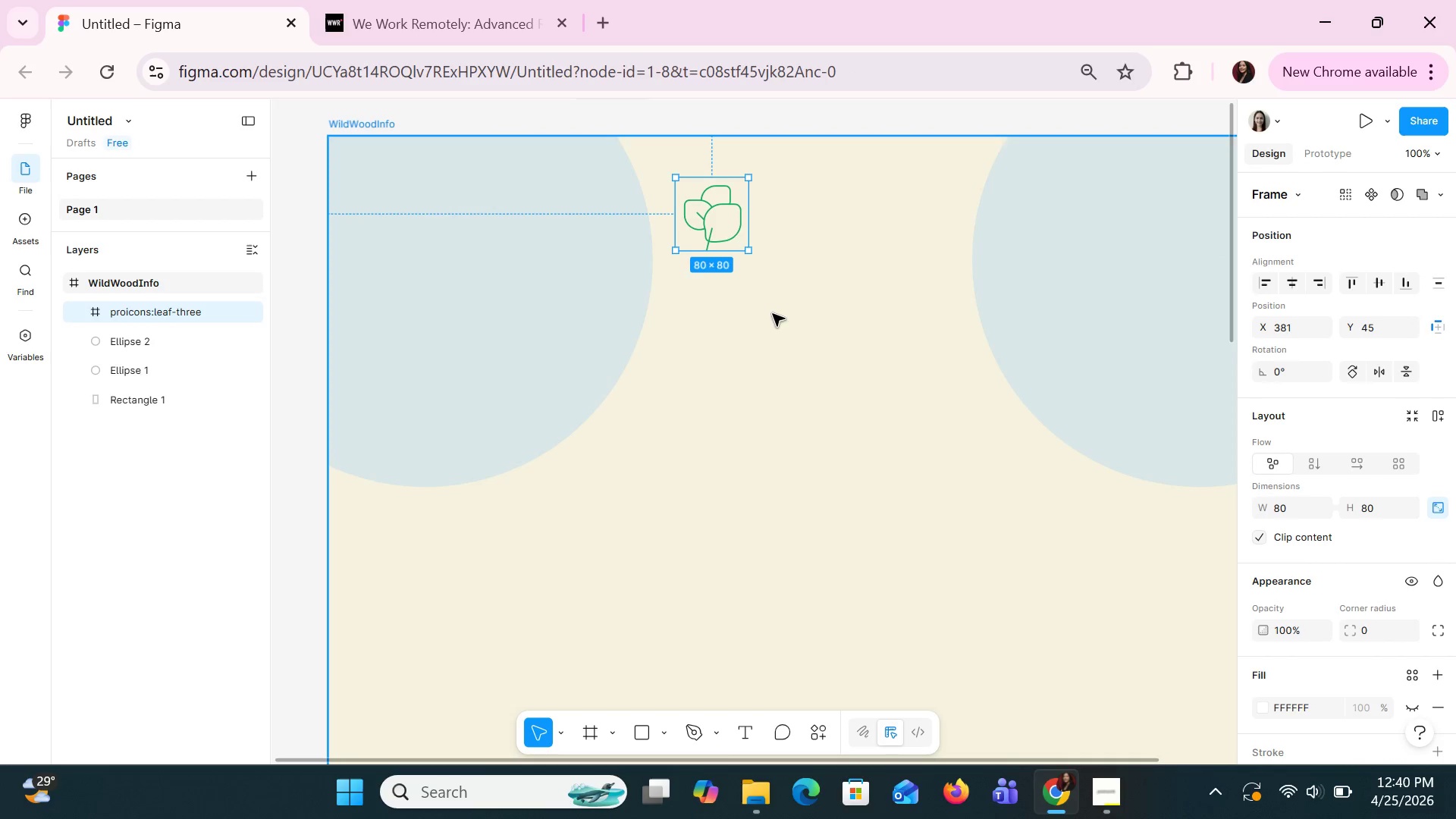 
left_click([772, 313])
 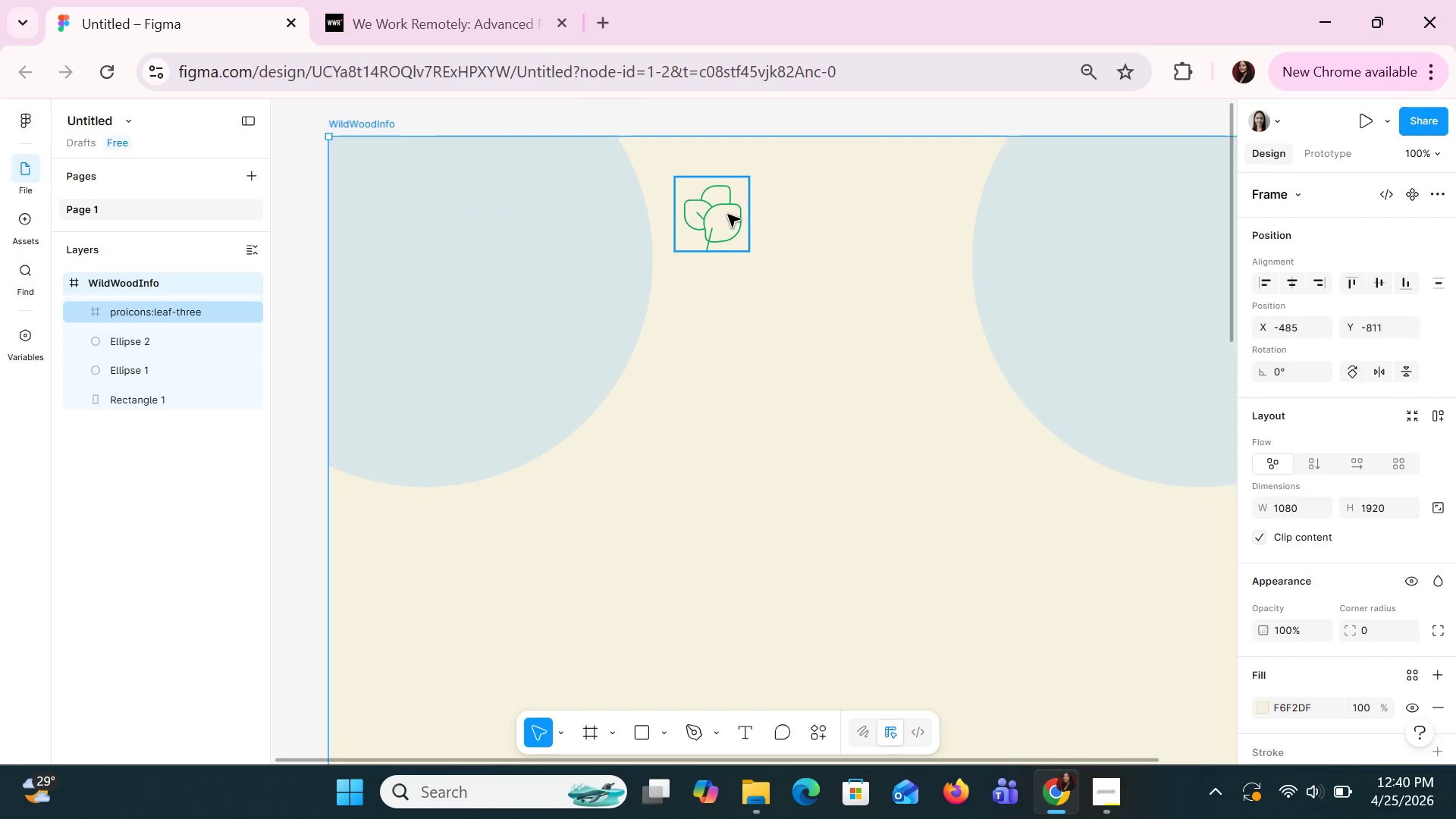 
left_click([727, 214])
 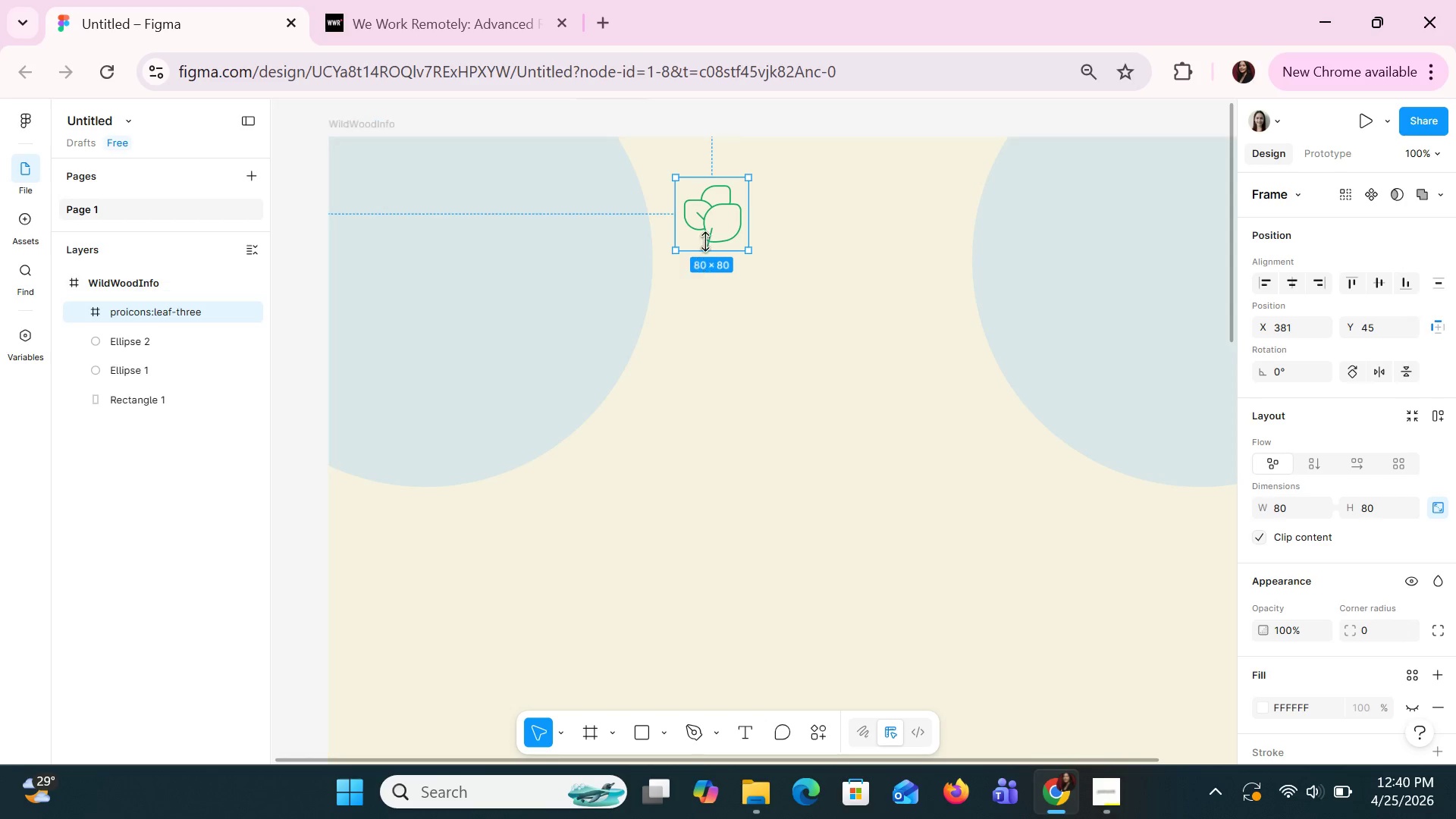 
hold_key(key=ControlLeft, duration=0.58)
 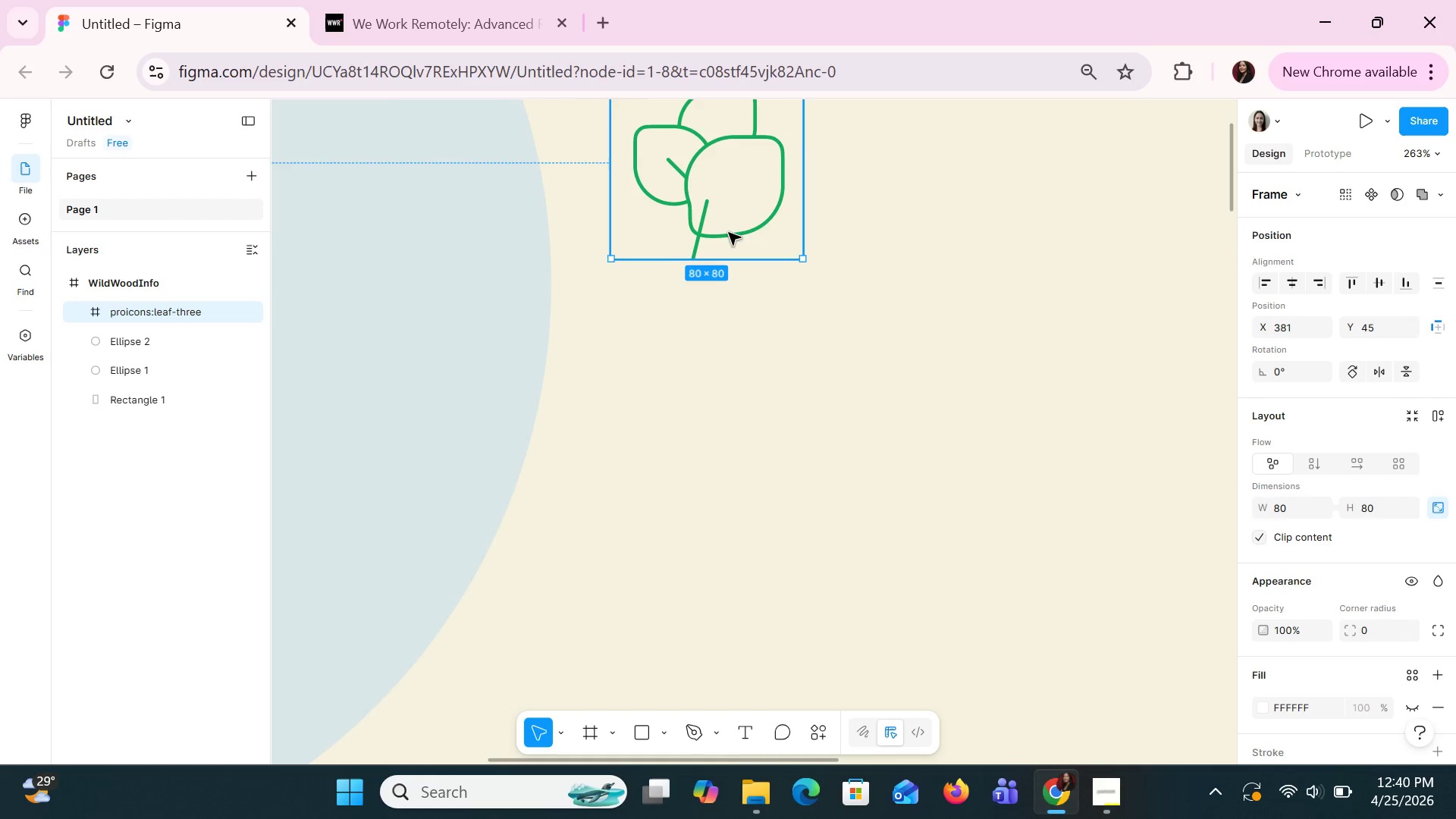 
hold_key(key=ControlLeft, duration=12.45)
 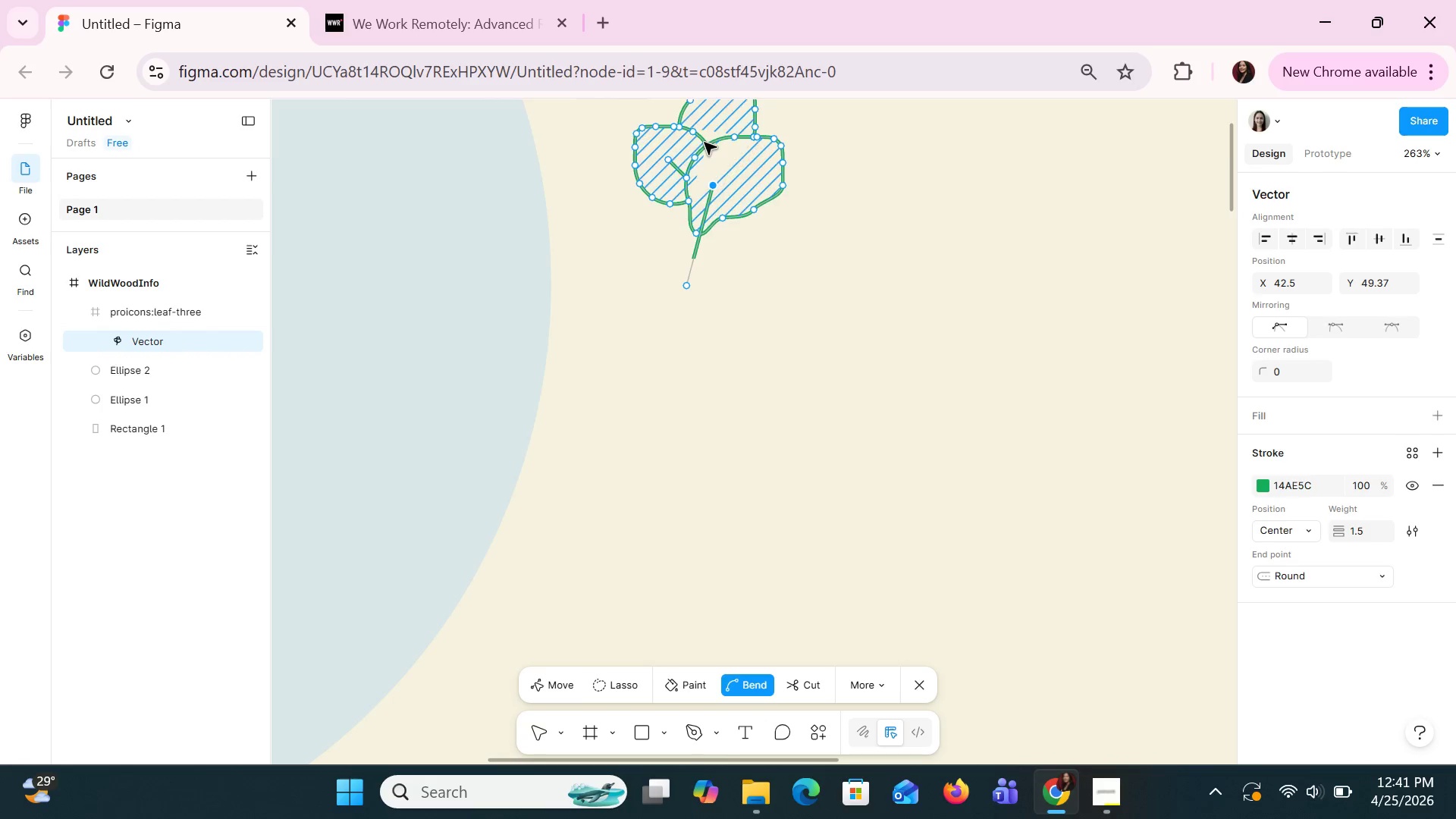 
scroll: coordinate [715, 246], scroll_direction: up, amount: 4.0
 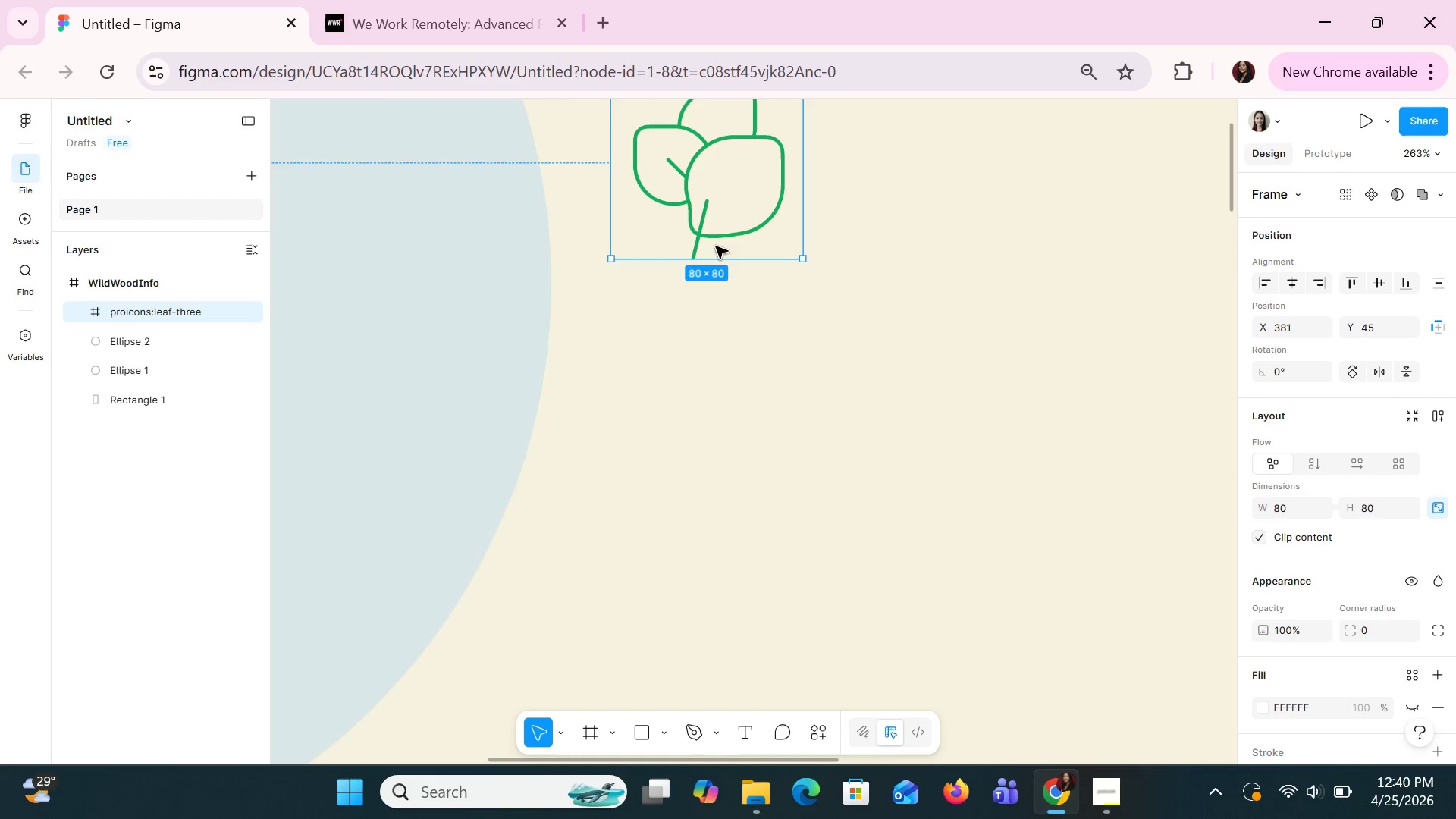 
double_click([728, 232])
 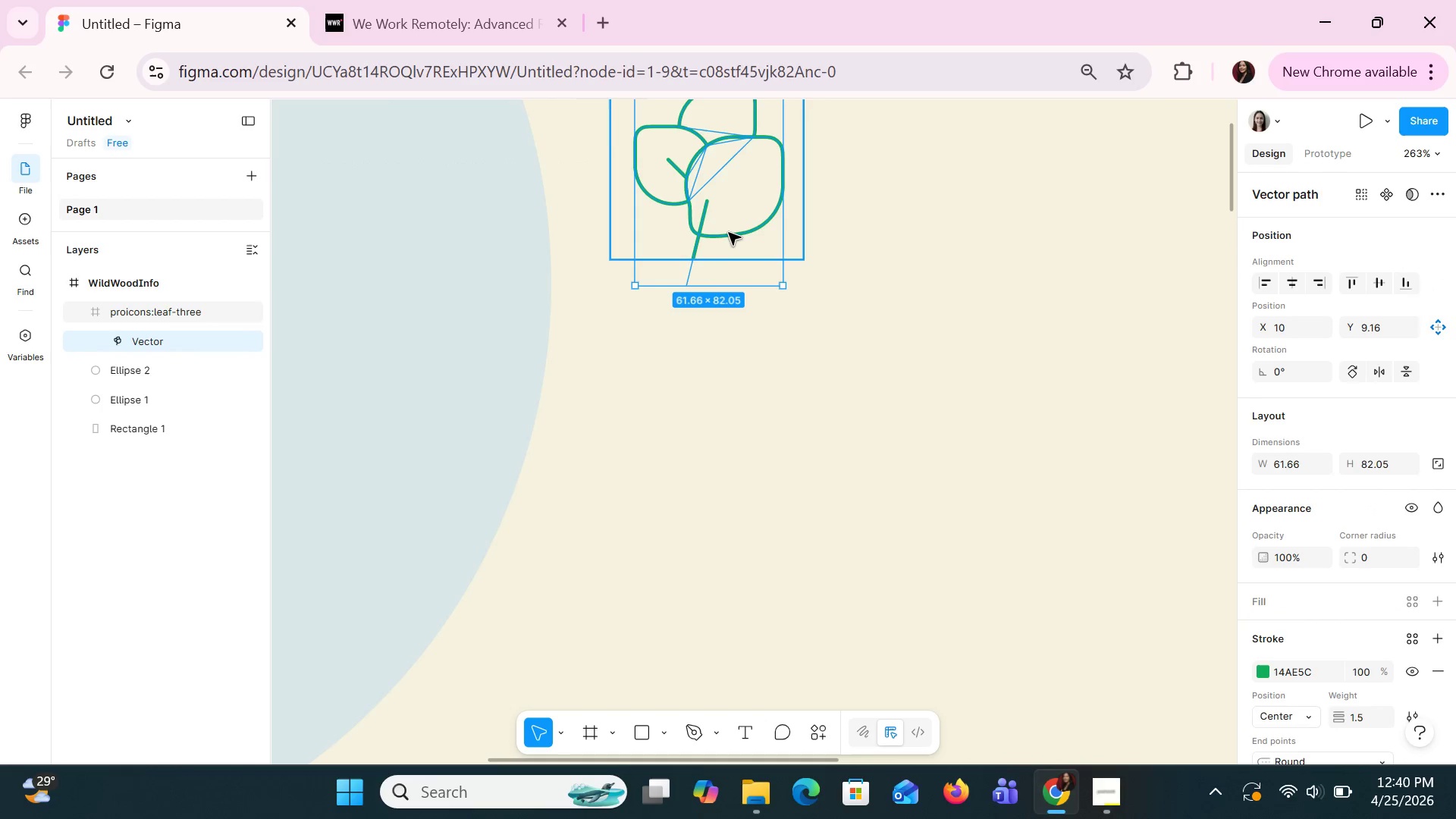 
triple_click([728, 232])
 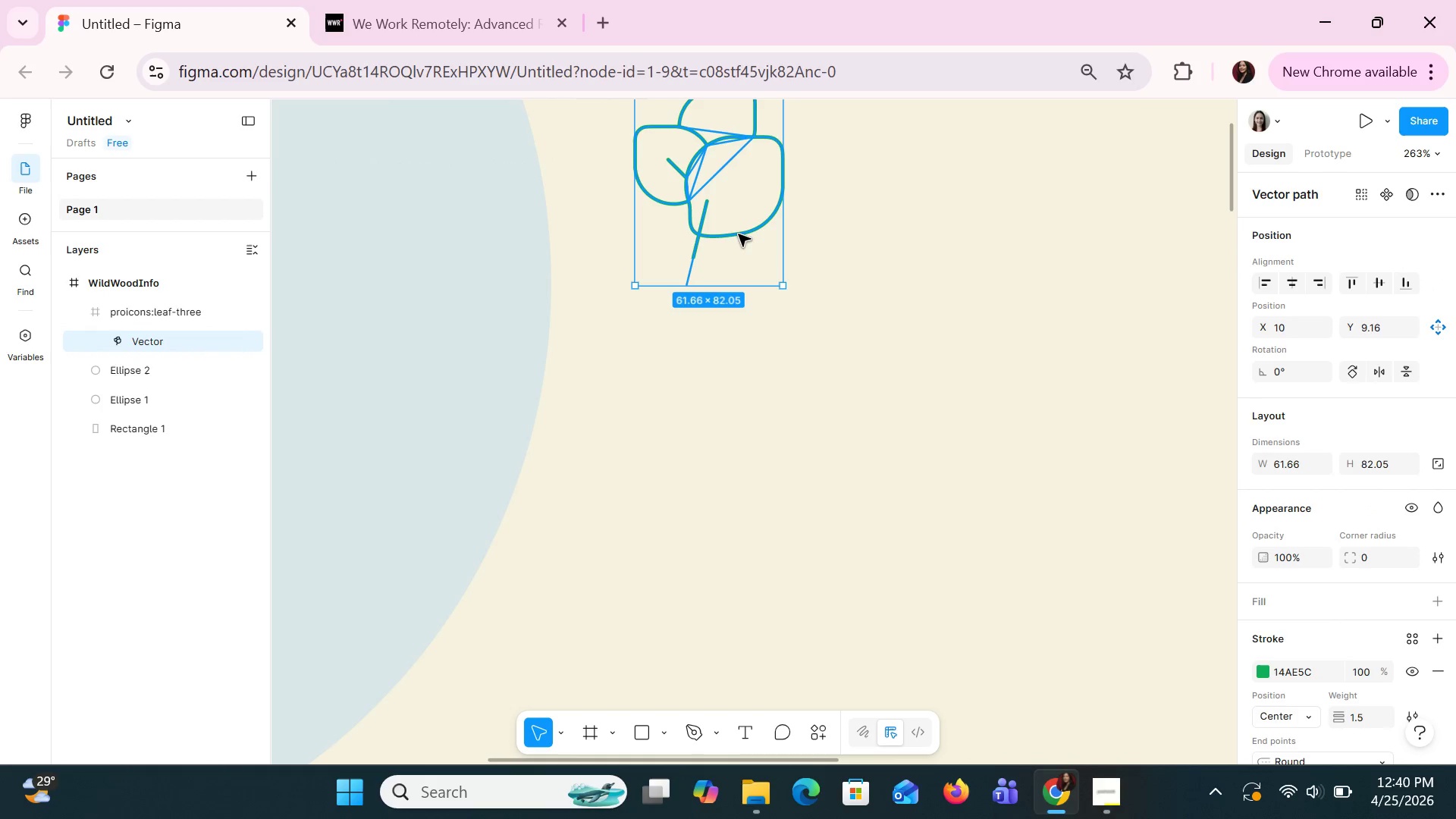 
double_click([738, 234])
 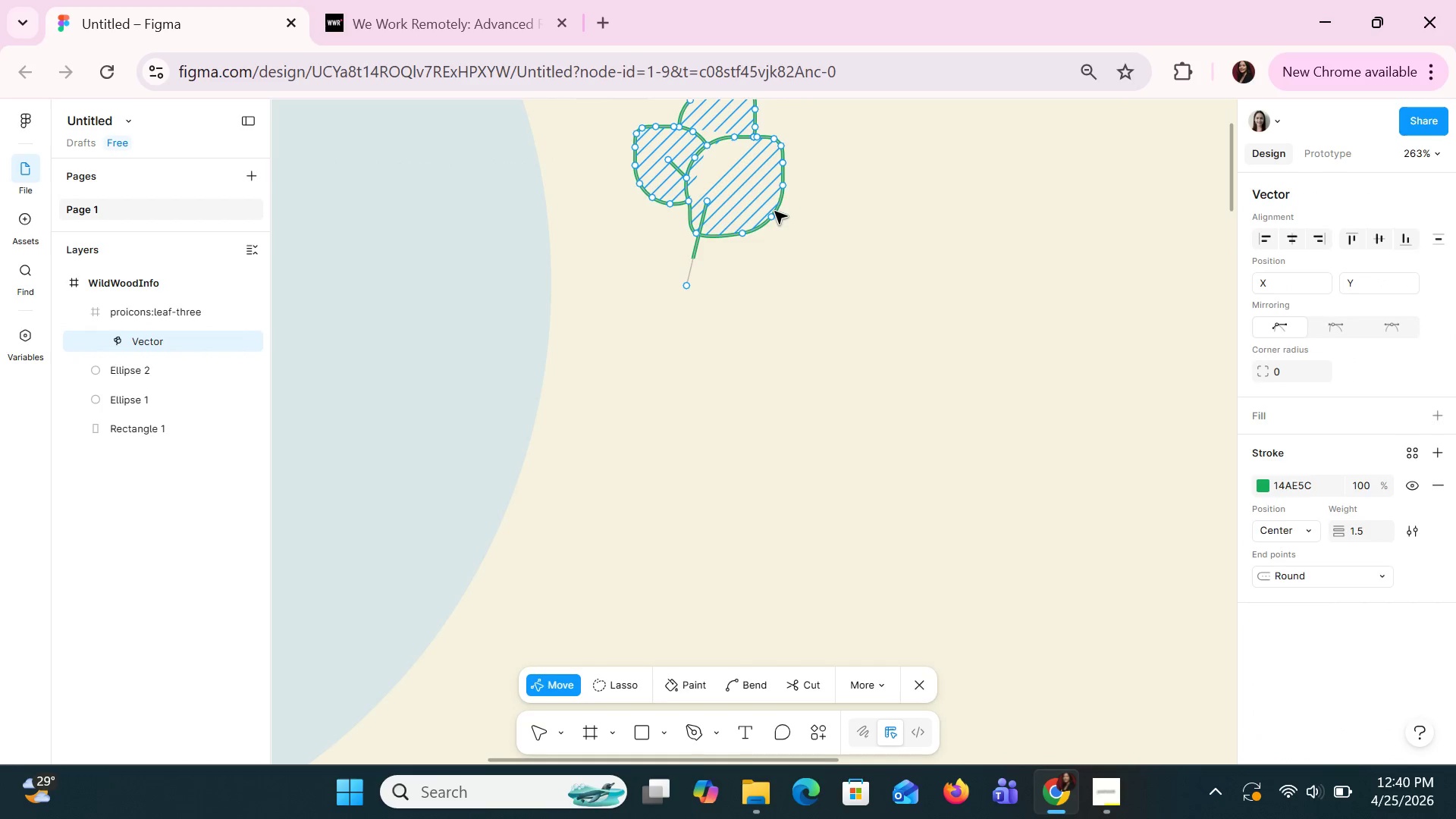 
left_click_drag(start_coordinate=[769, 218], to_coordinate=[751, 209])
 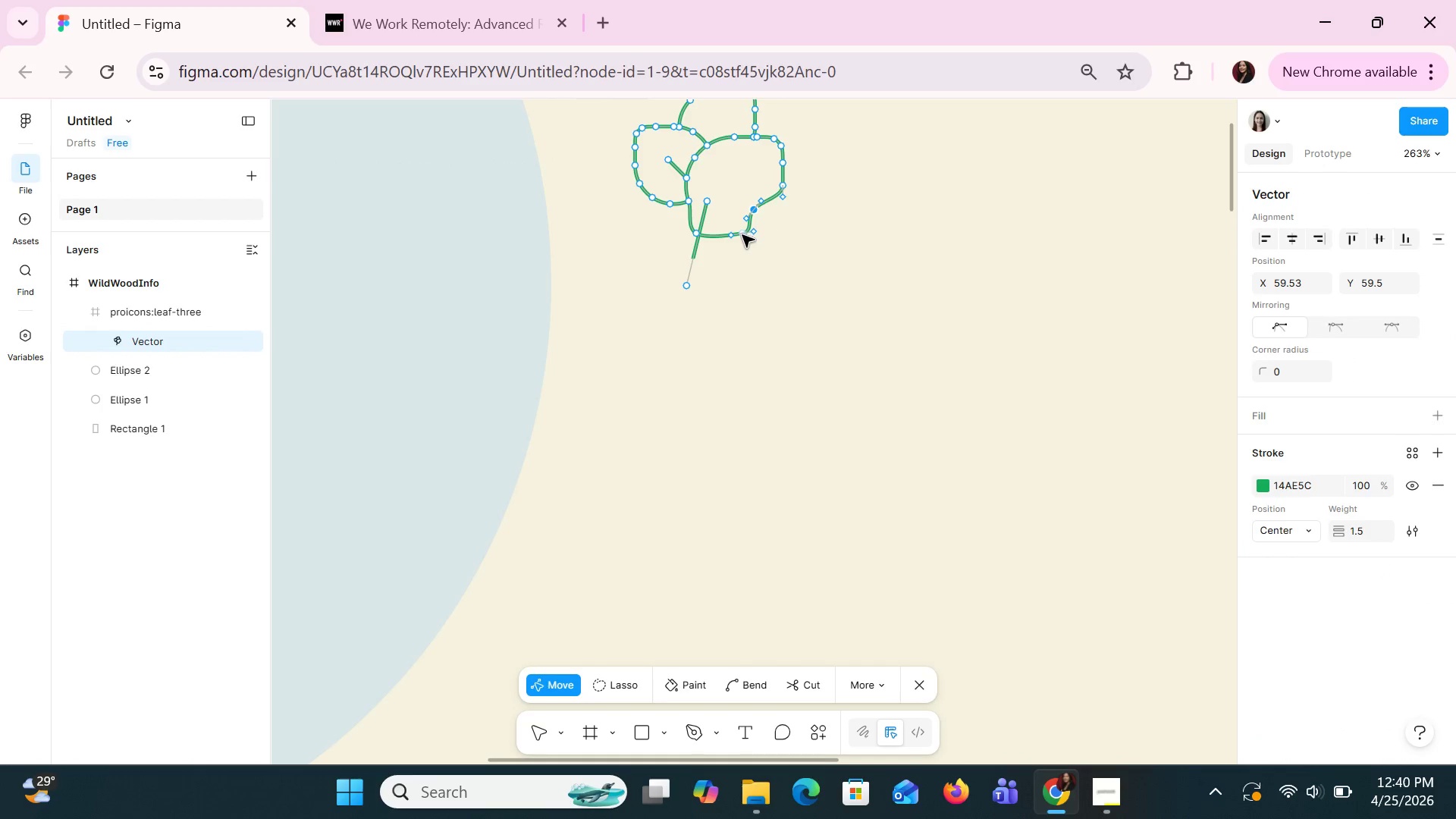 
left_click_drag(start_coordinate=[742, 234], to_coordinate=[721, 217])
 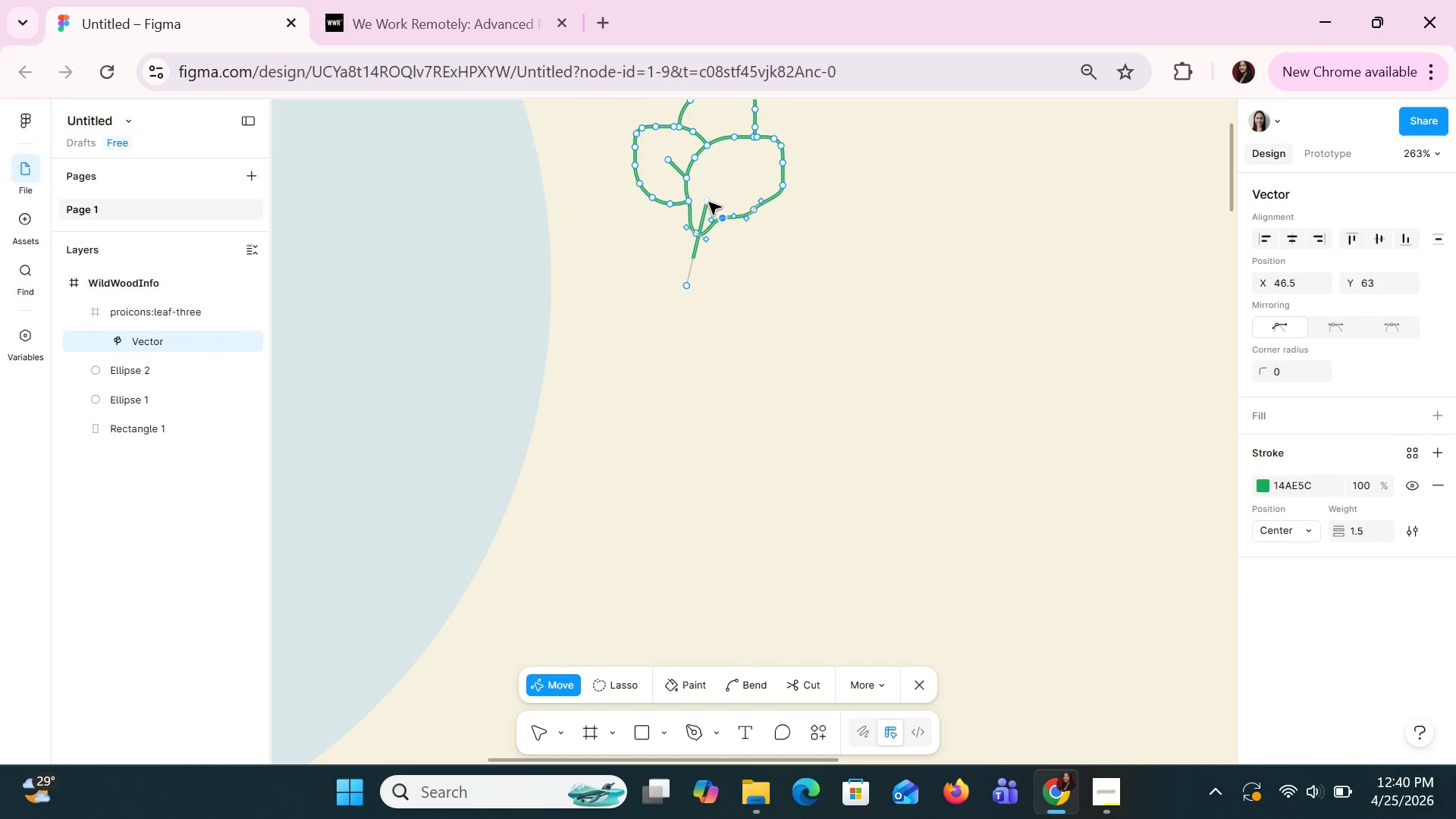 
left_click_drag(start_coordinate=[707, 200], to_coordinate=[713, 185])
 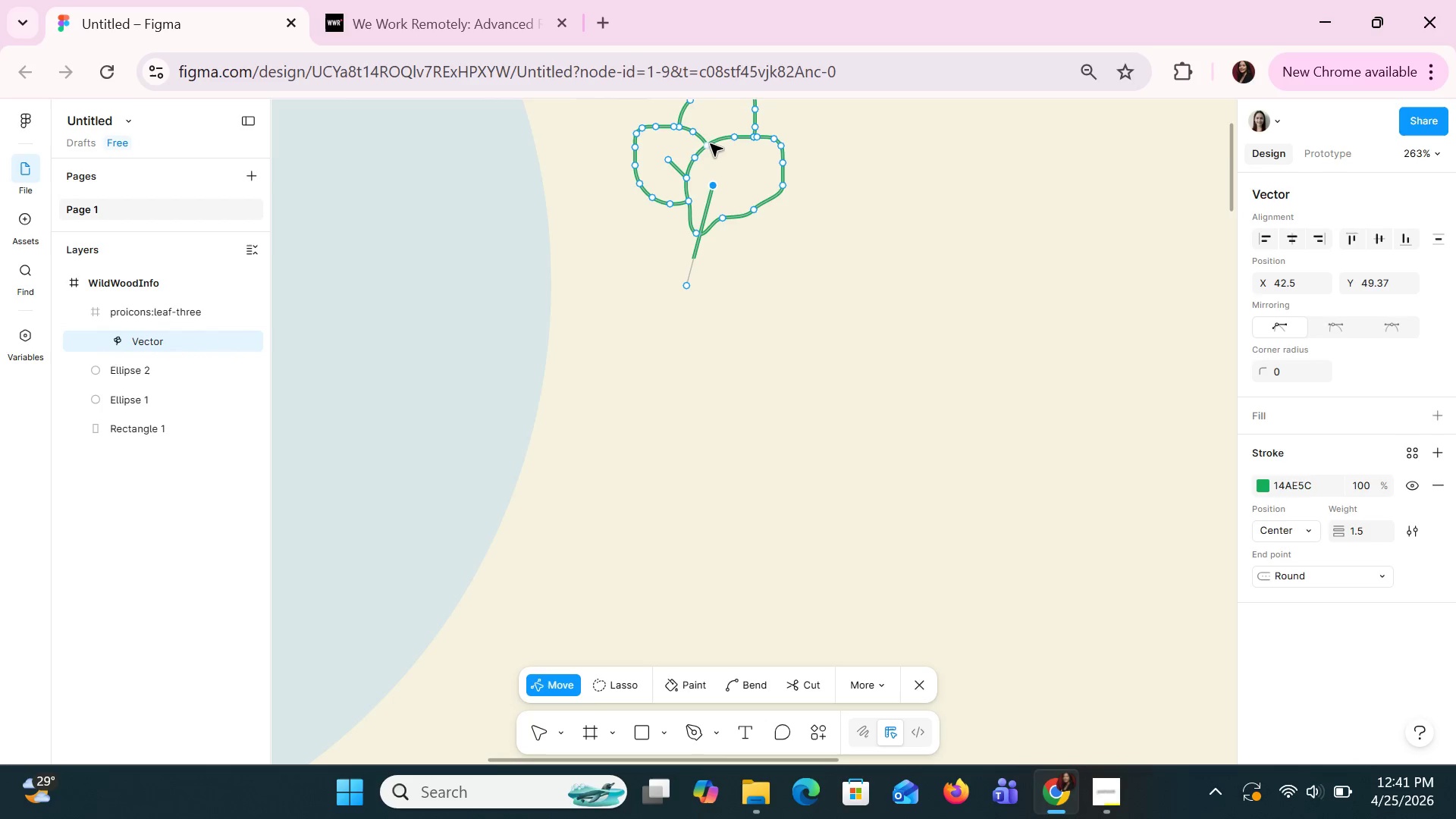 
left_click_drag(start_coordinate=[710, 143], to_coordinate=[712, 124])
 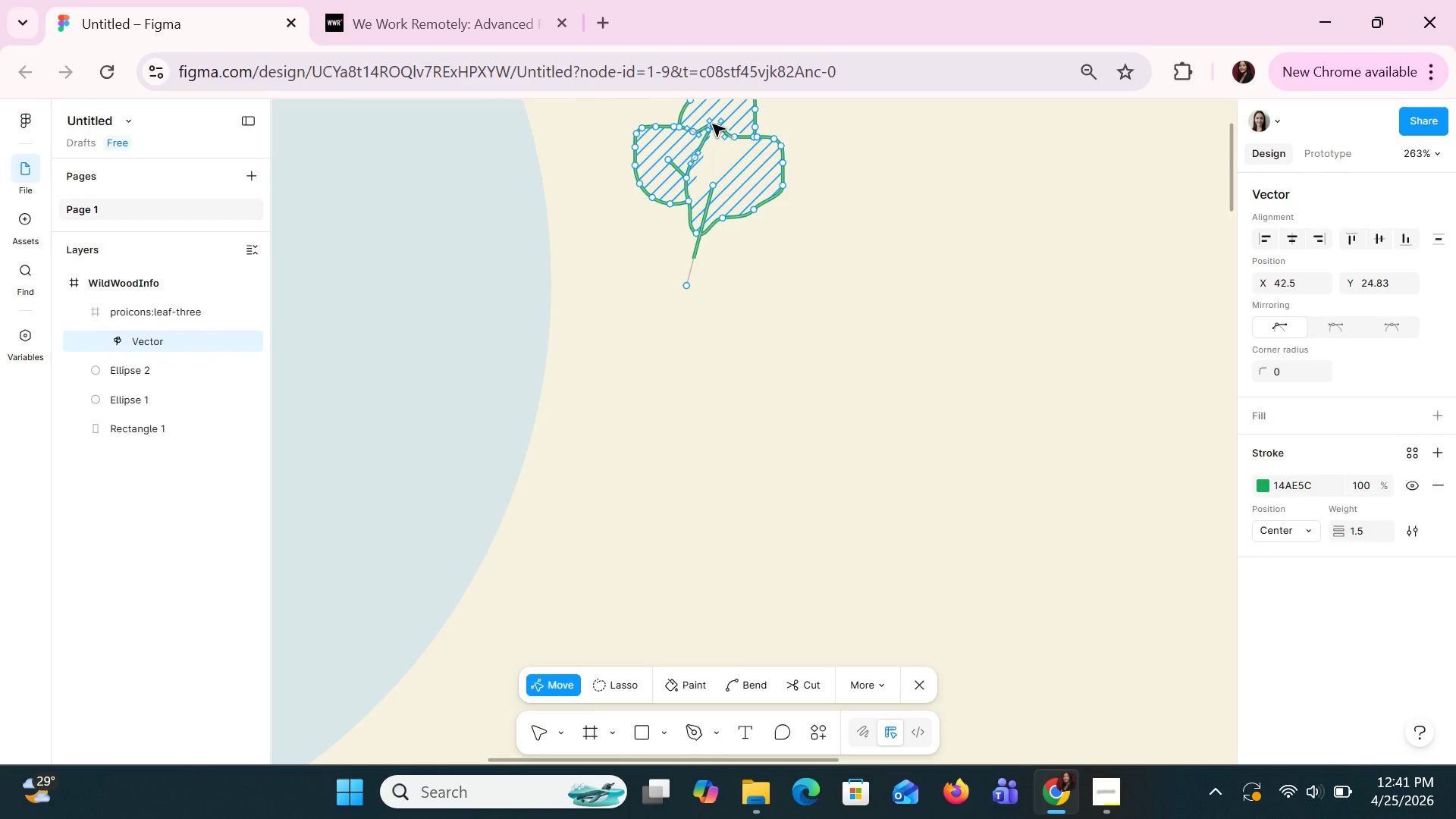 
key(Control+Z)
 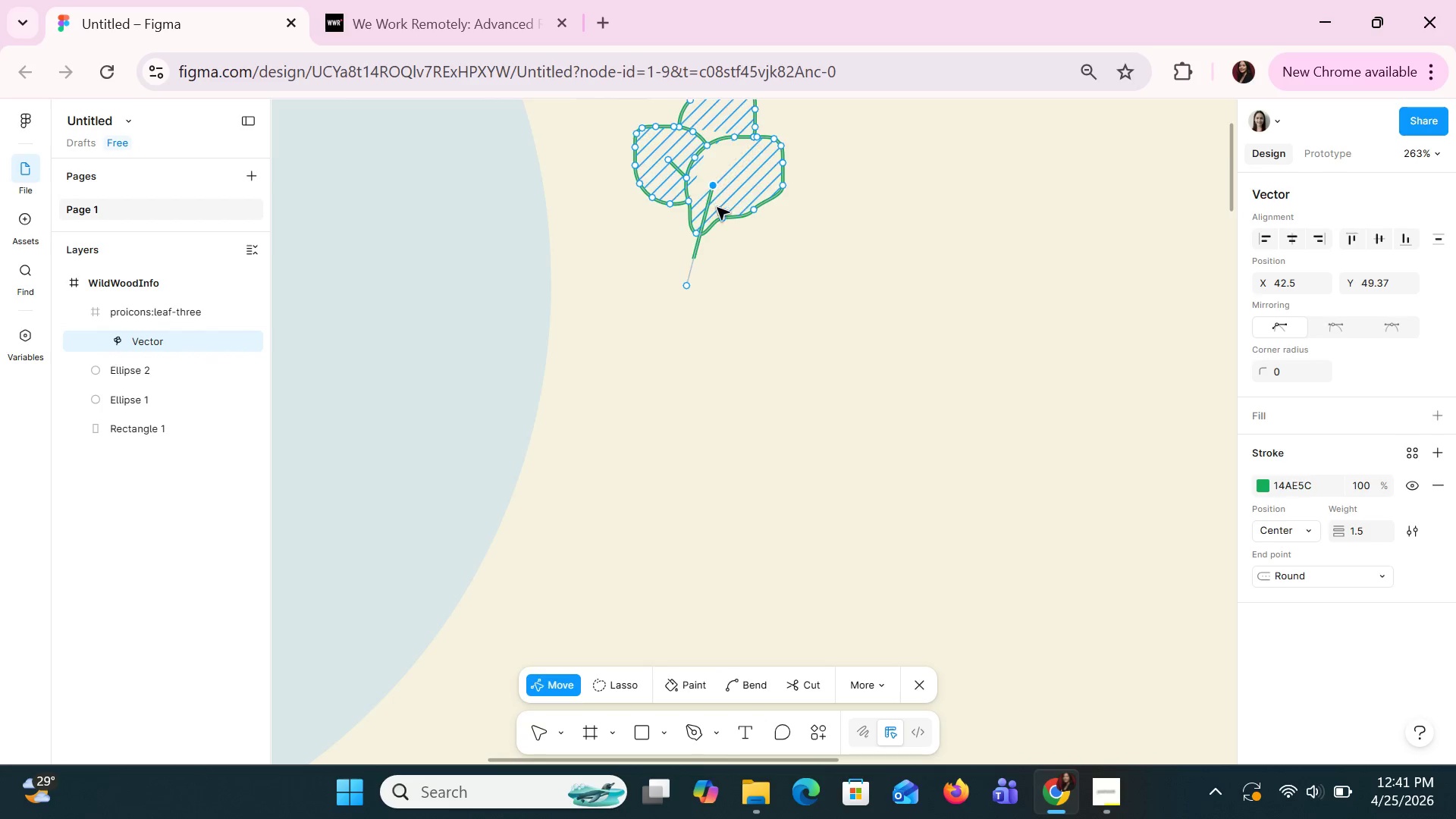 
left_click_drag(start_coordinate=[747, 207], to_coordinate=[750, 215])
 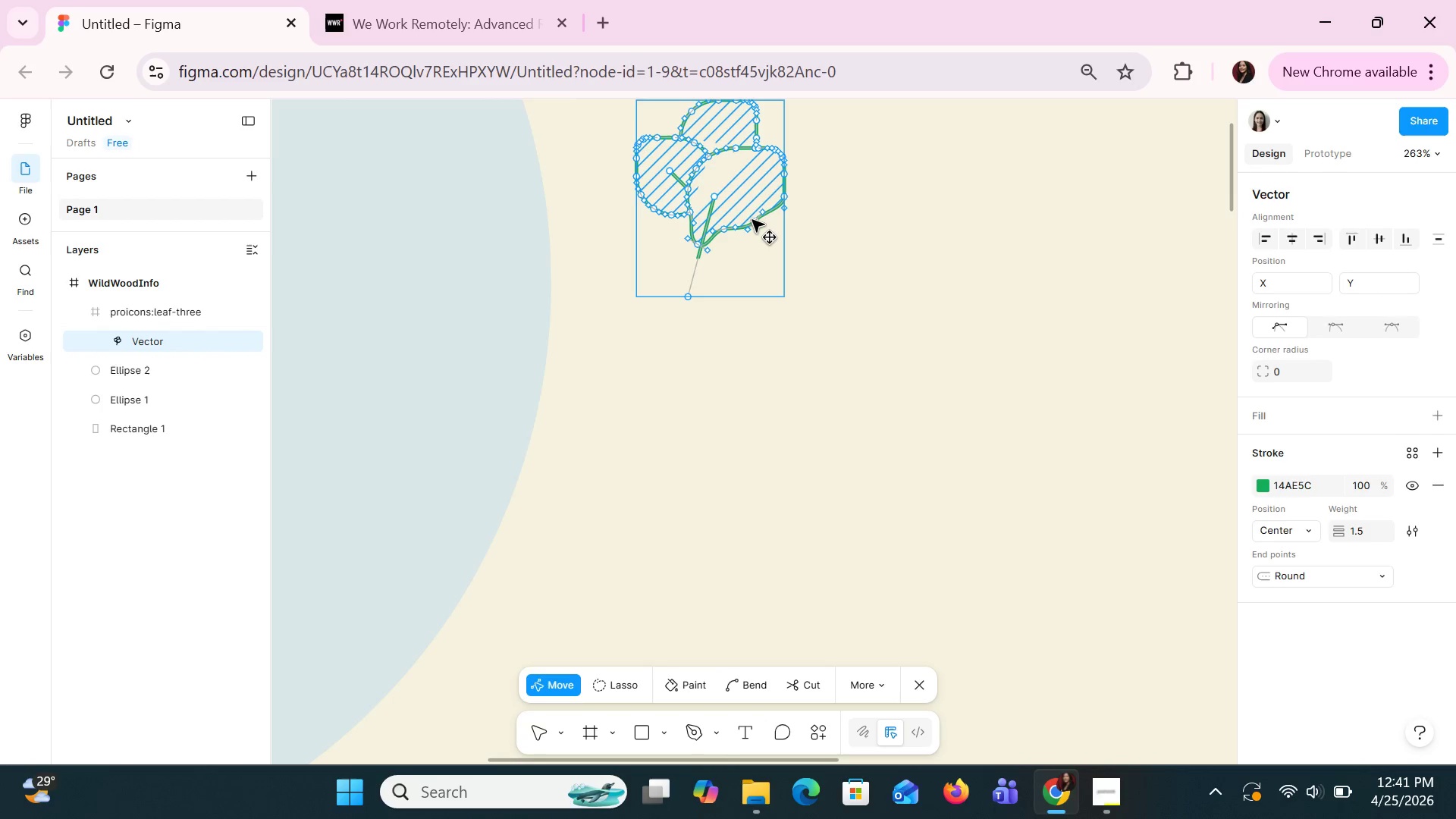 
left_click_drag(start_coordinate=[748, 225], to_coordinate=[752, 237])
 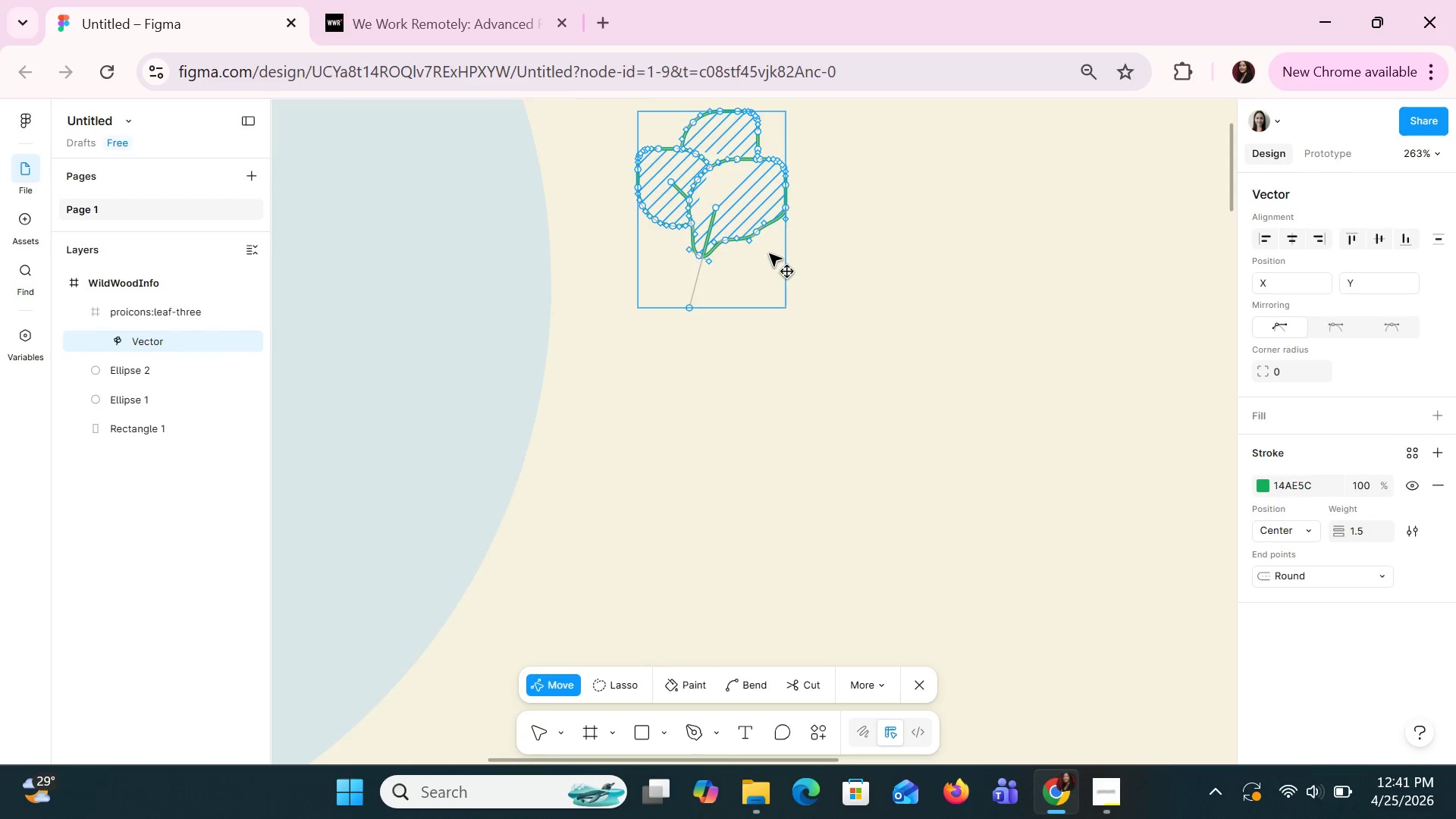 
scroll: coordinate [769, 253], scroll_direction: up, amount: 1.0
 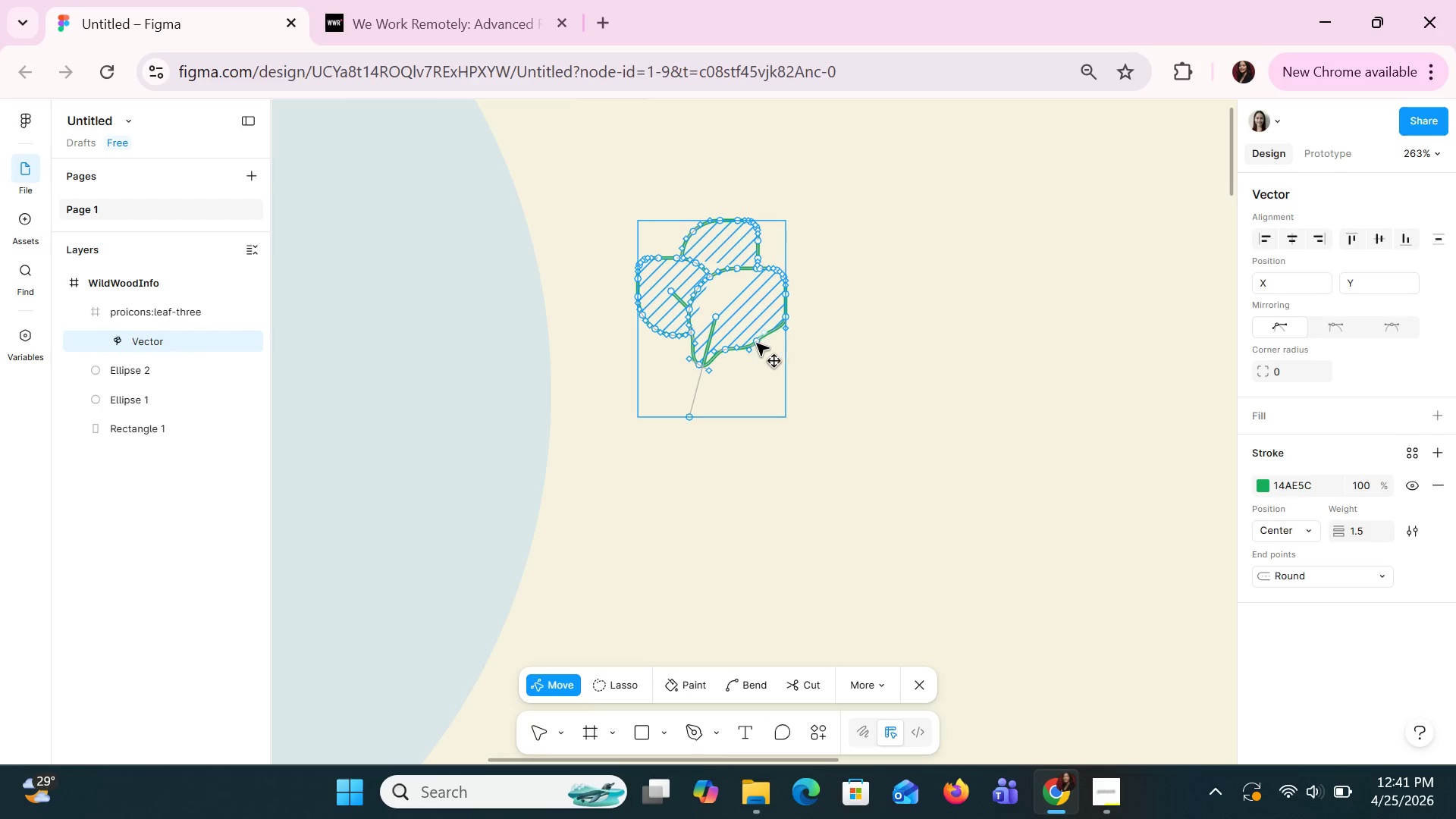 
left_click_drag(start_coordinate=[755, 344], to_coordinate=[749, 339])
 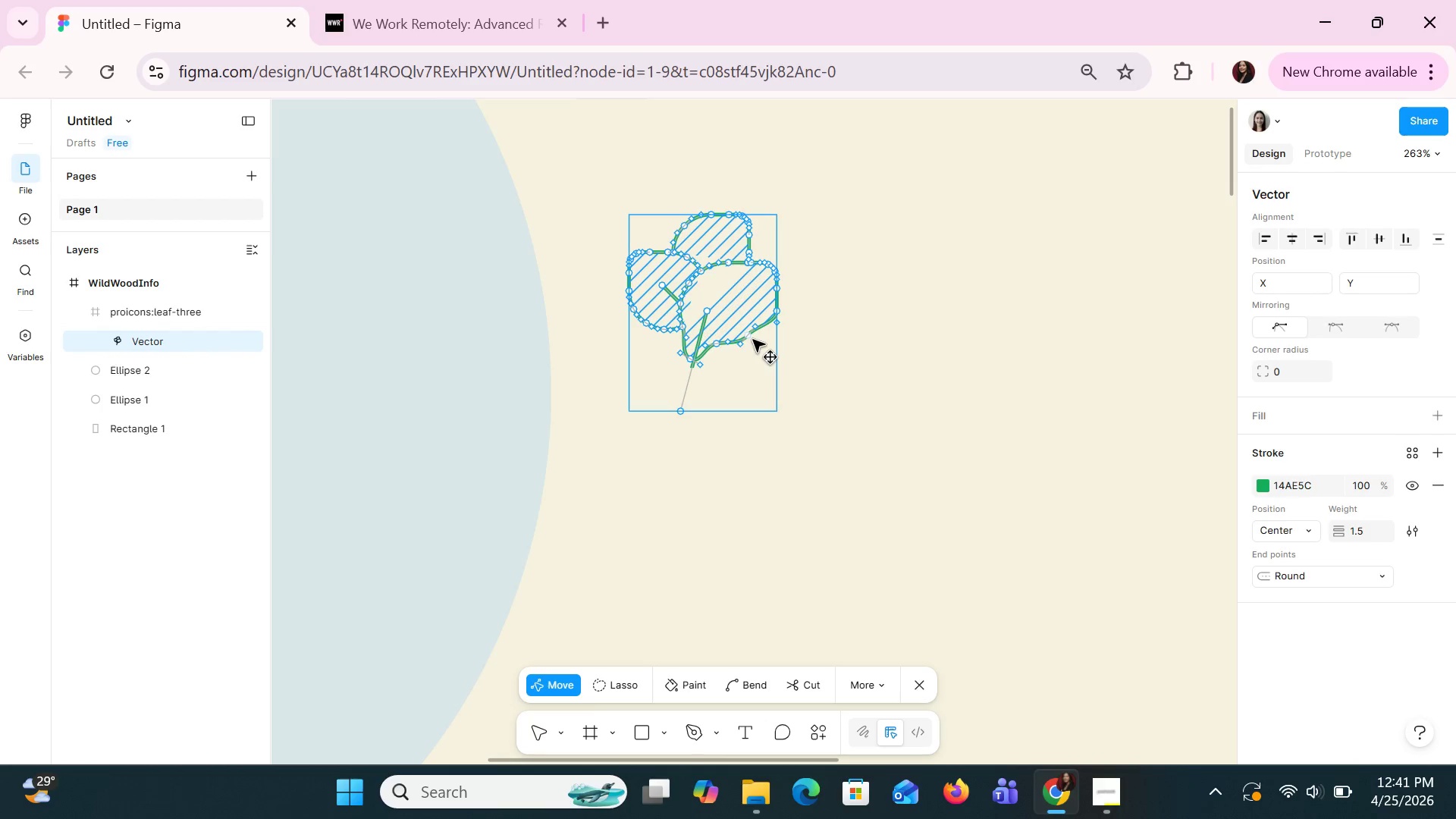 
double_click([752, 339])
 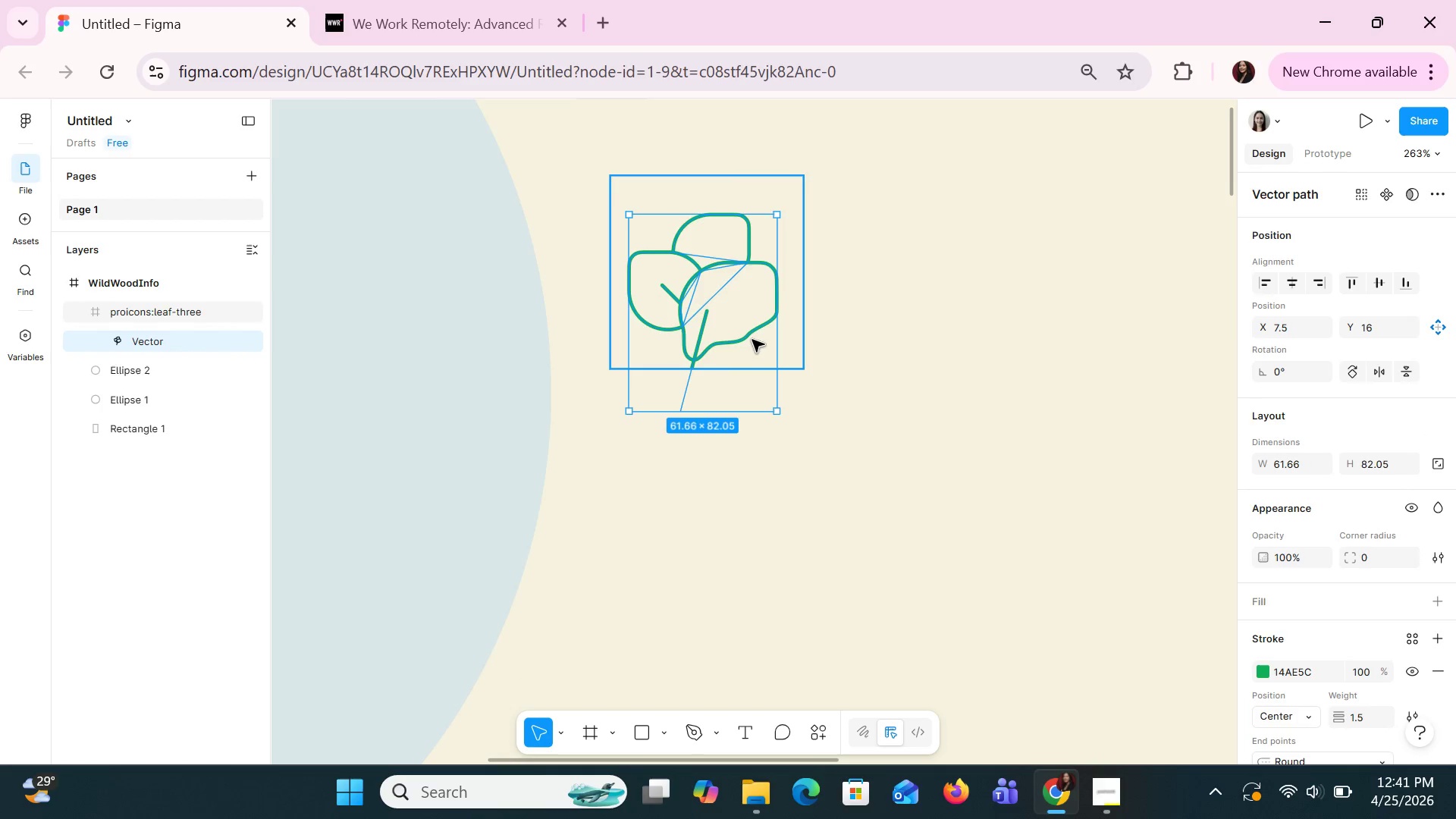 
double_click([752, 339])
 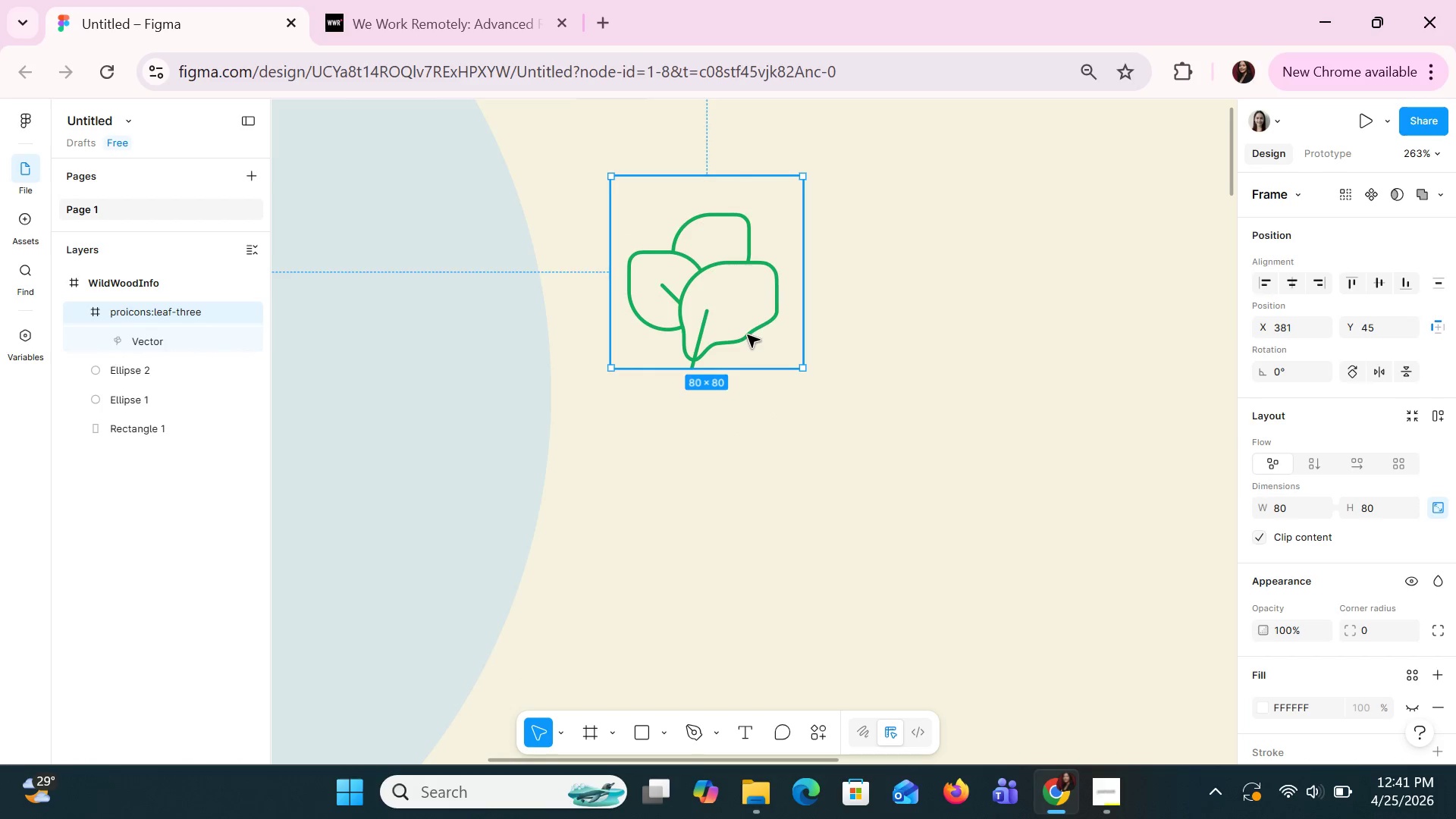 
left_click([747, 334])
 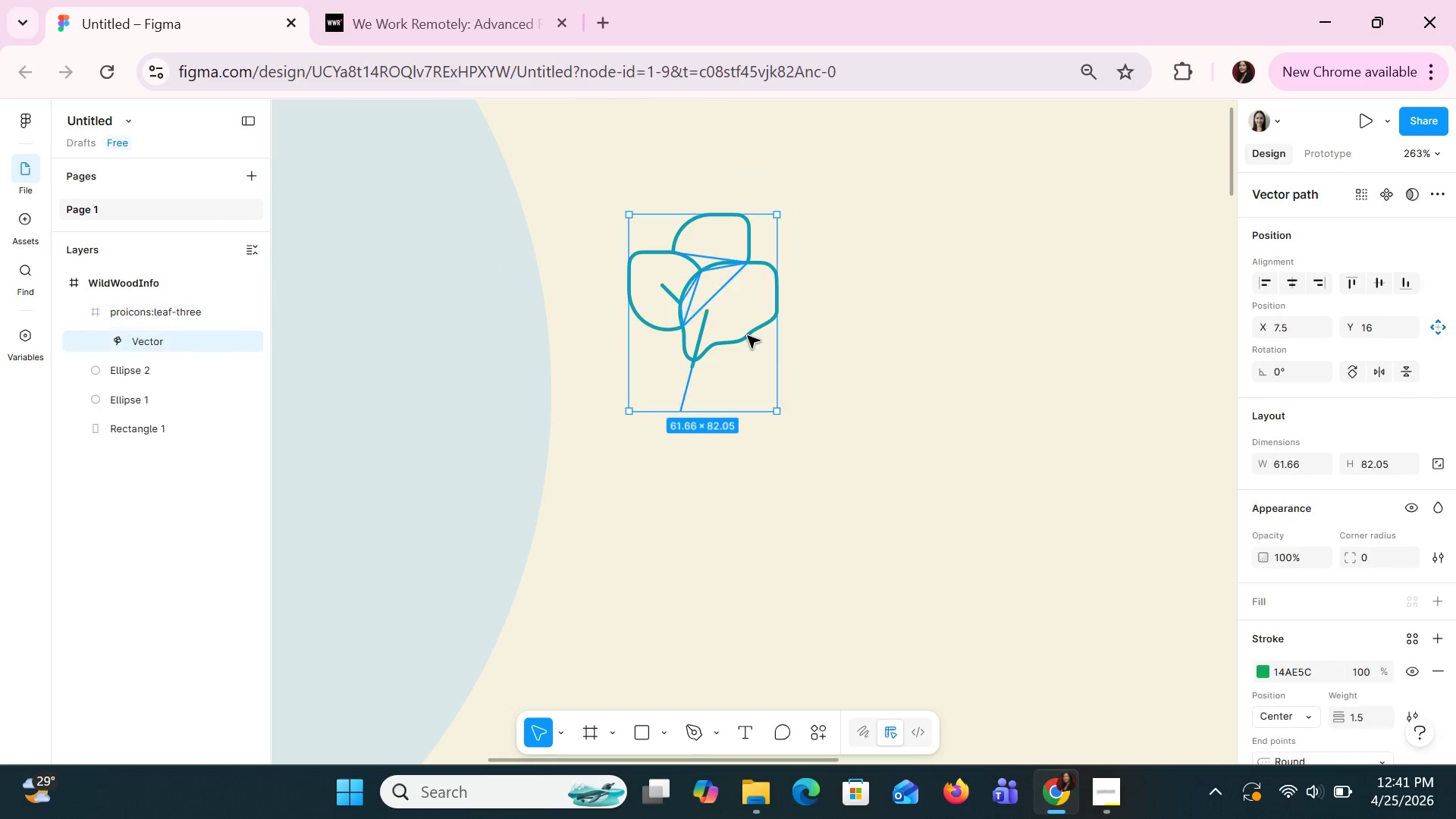 
triple_click([747, 335])
 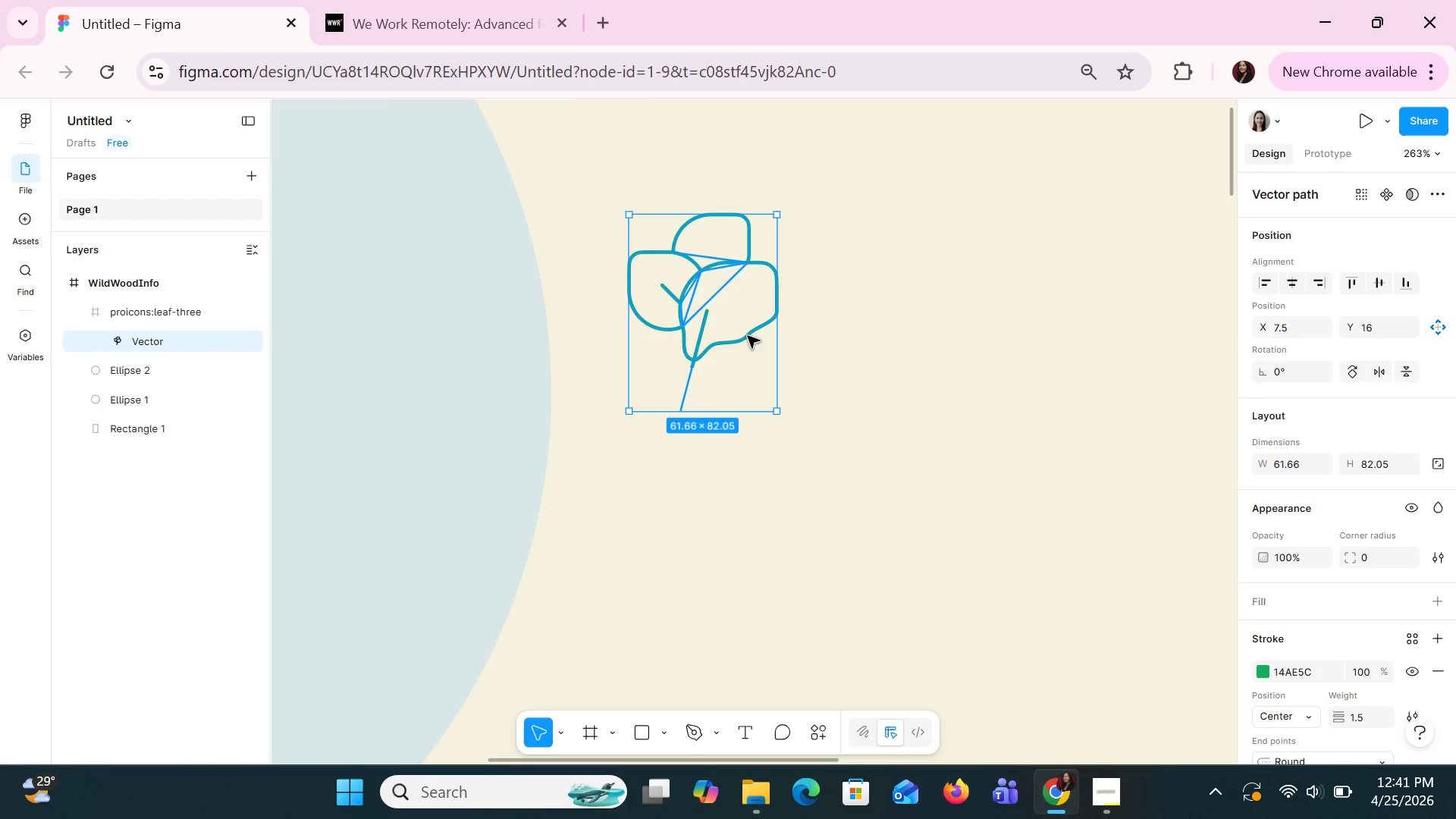 
double_click([747, 335])
 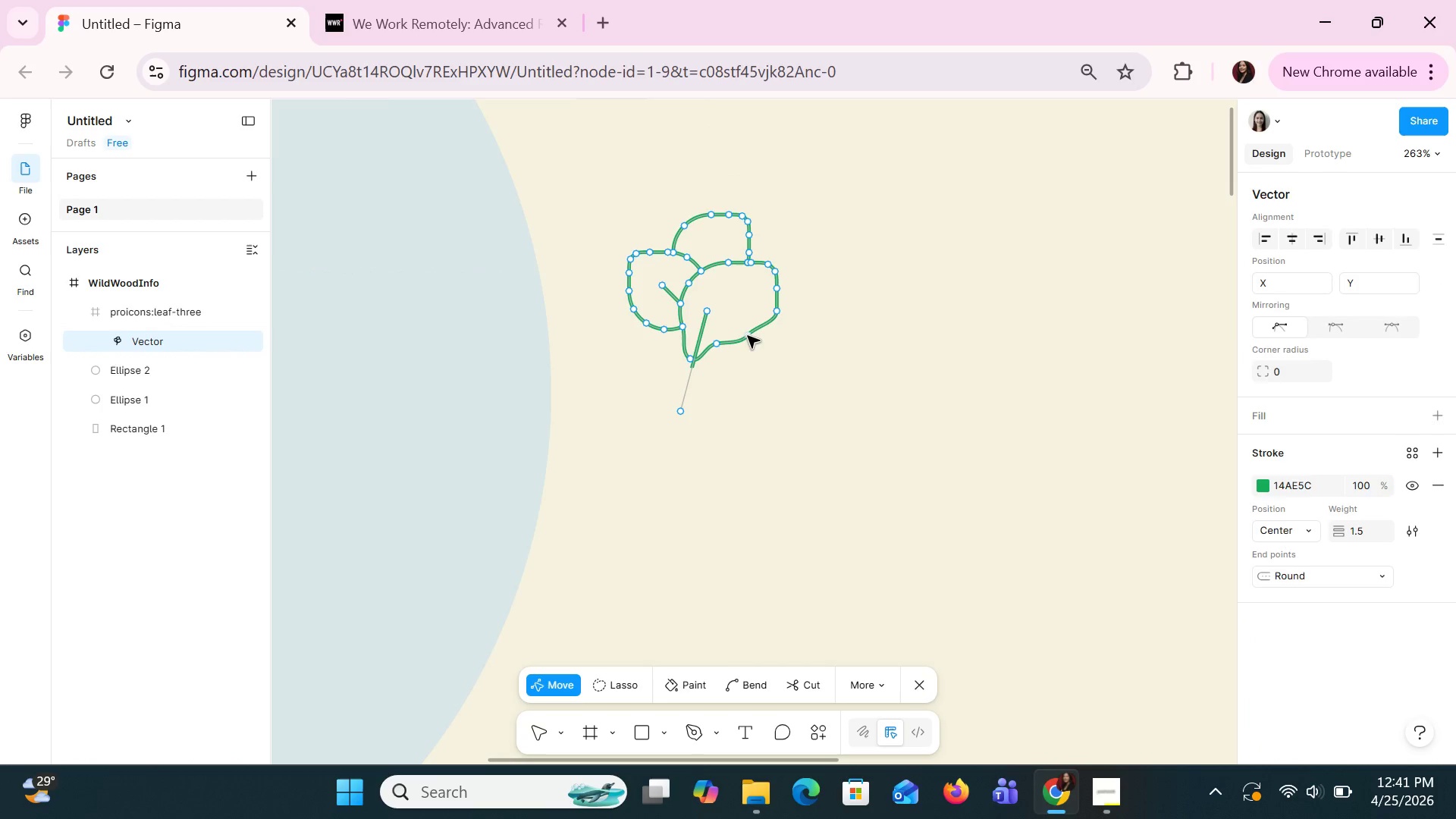 
left_click_drag(start_coordinate=[747, 335], to_coordinate=[742, 323])
 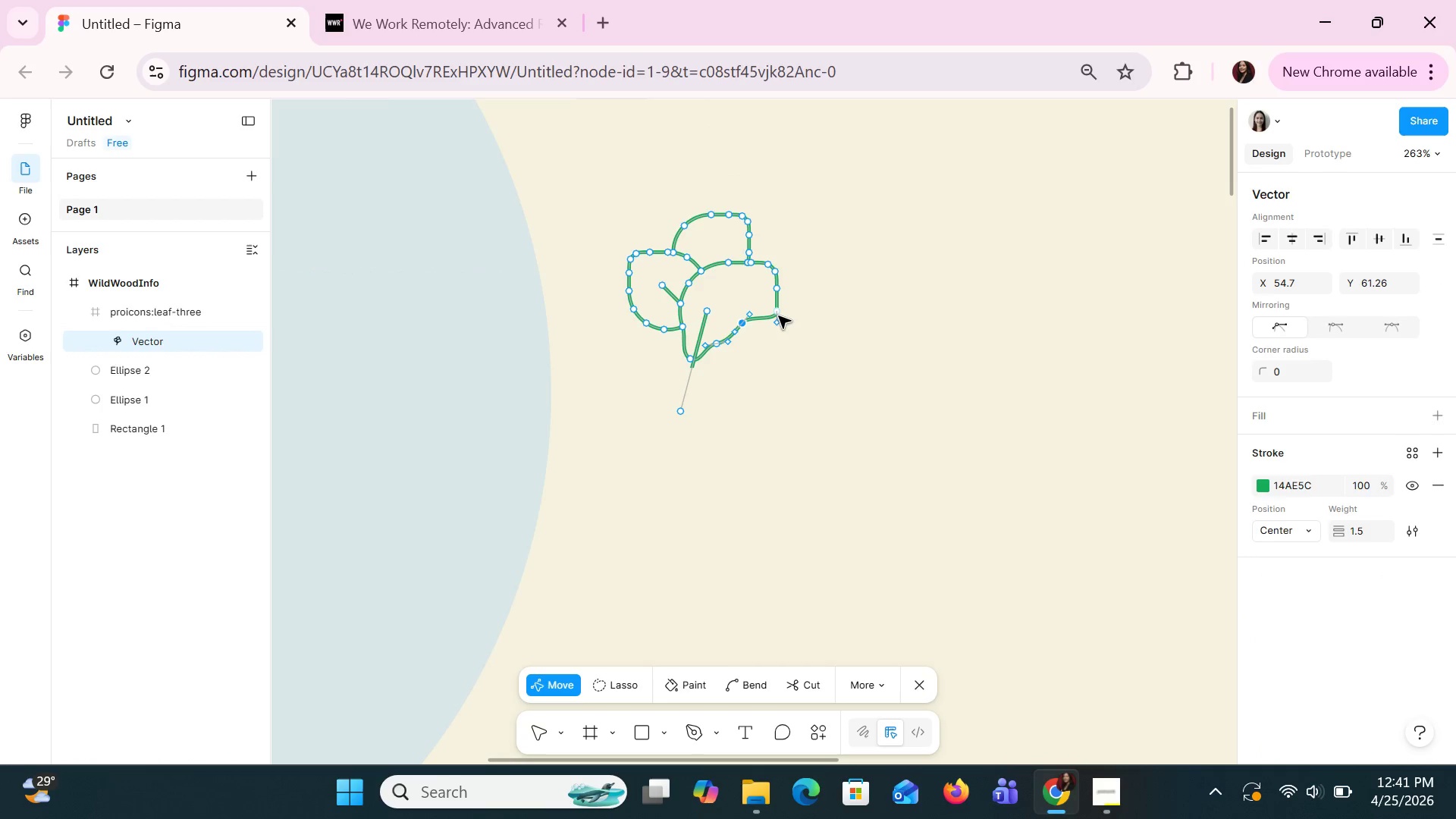 
left_click_drag(start_coordinate=[778, 315], to_coordinate=[761, 301])
 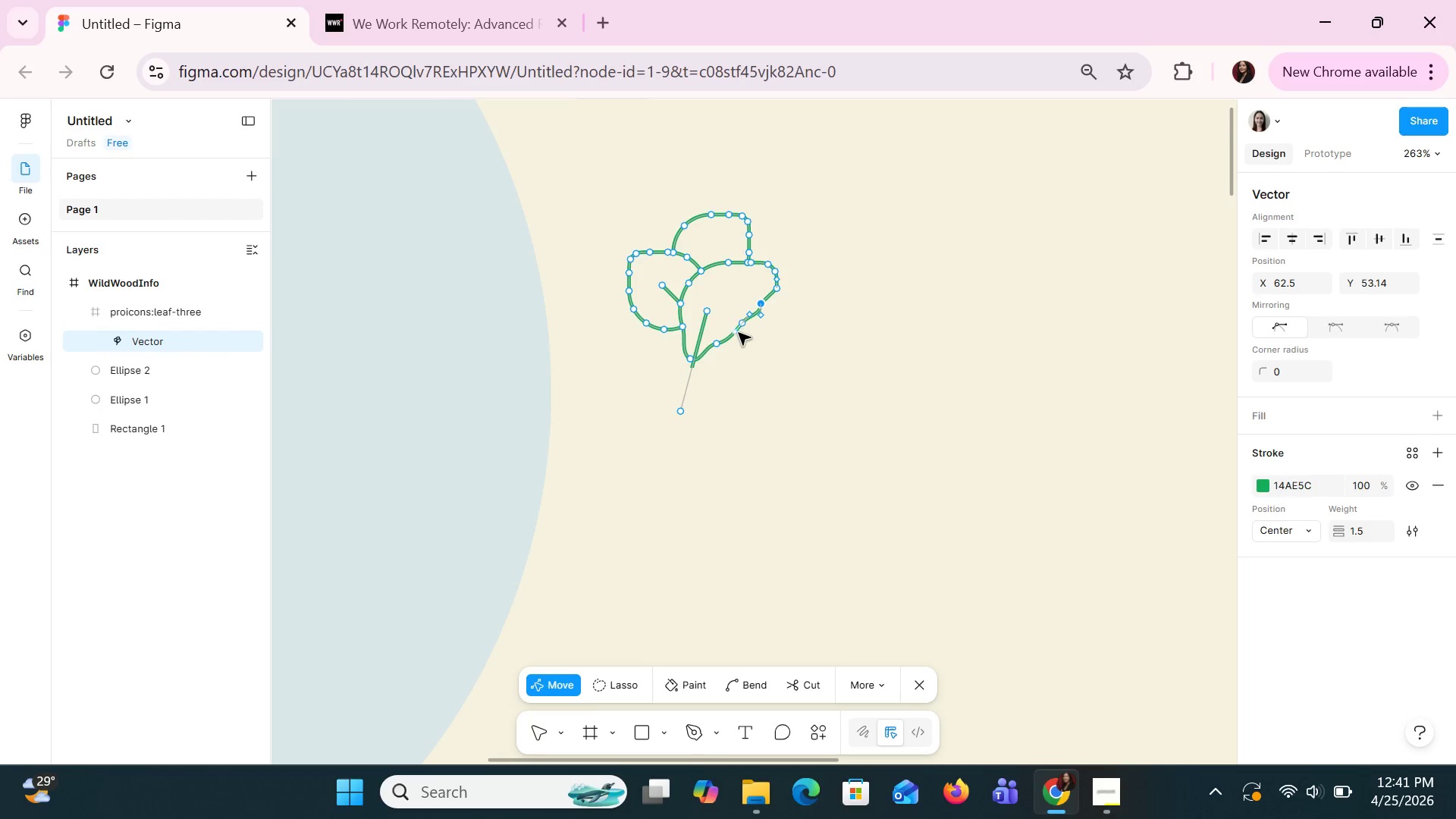 
left_click_drag(start_coordinate=[738, 332], to_coordinate=[739, 340])
 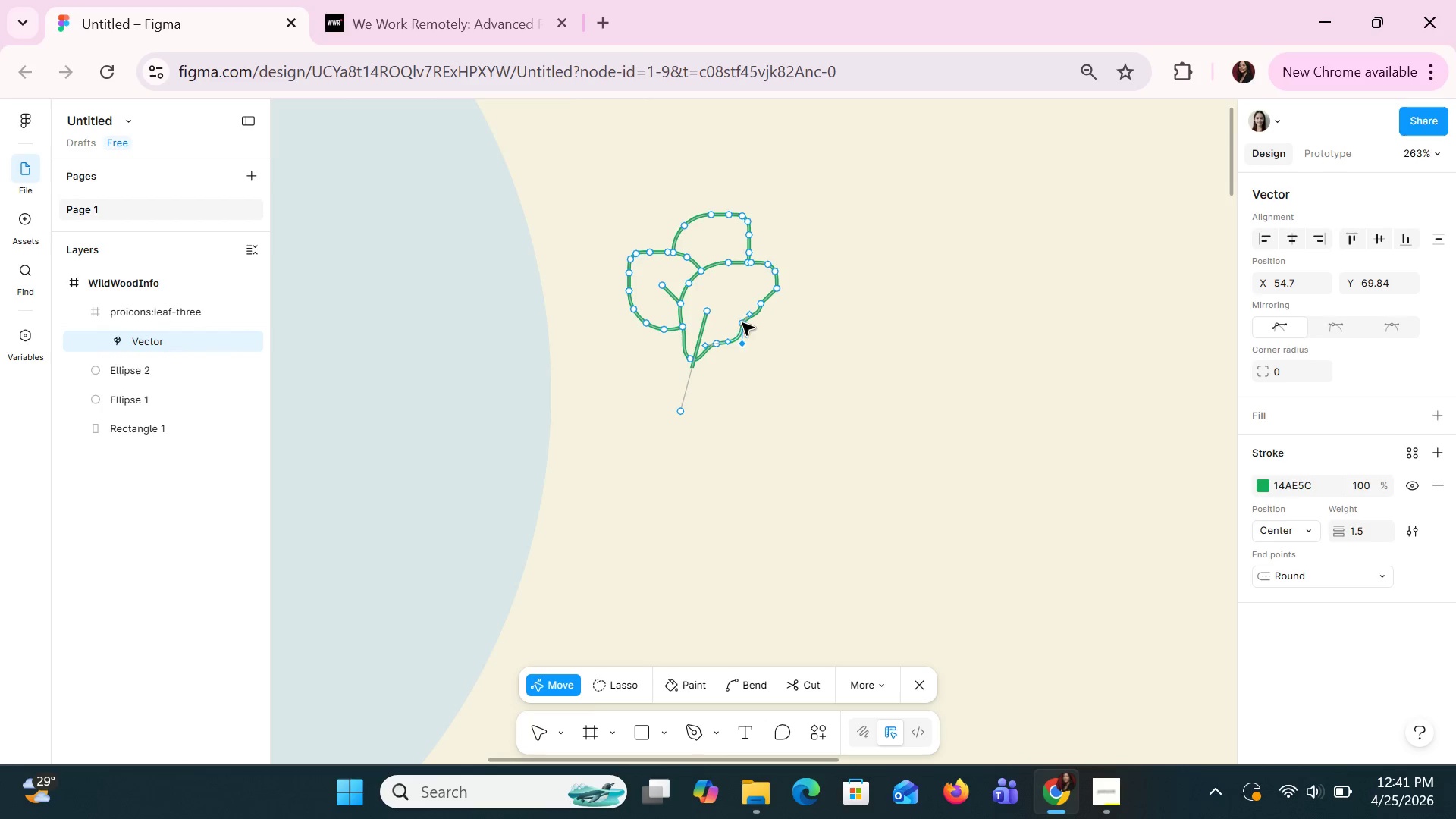 
left_click_drag(start_coordinate=[742, 322], to_coordinate=[746, 325])
 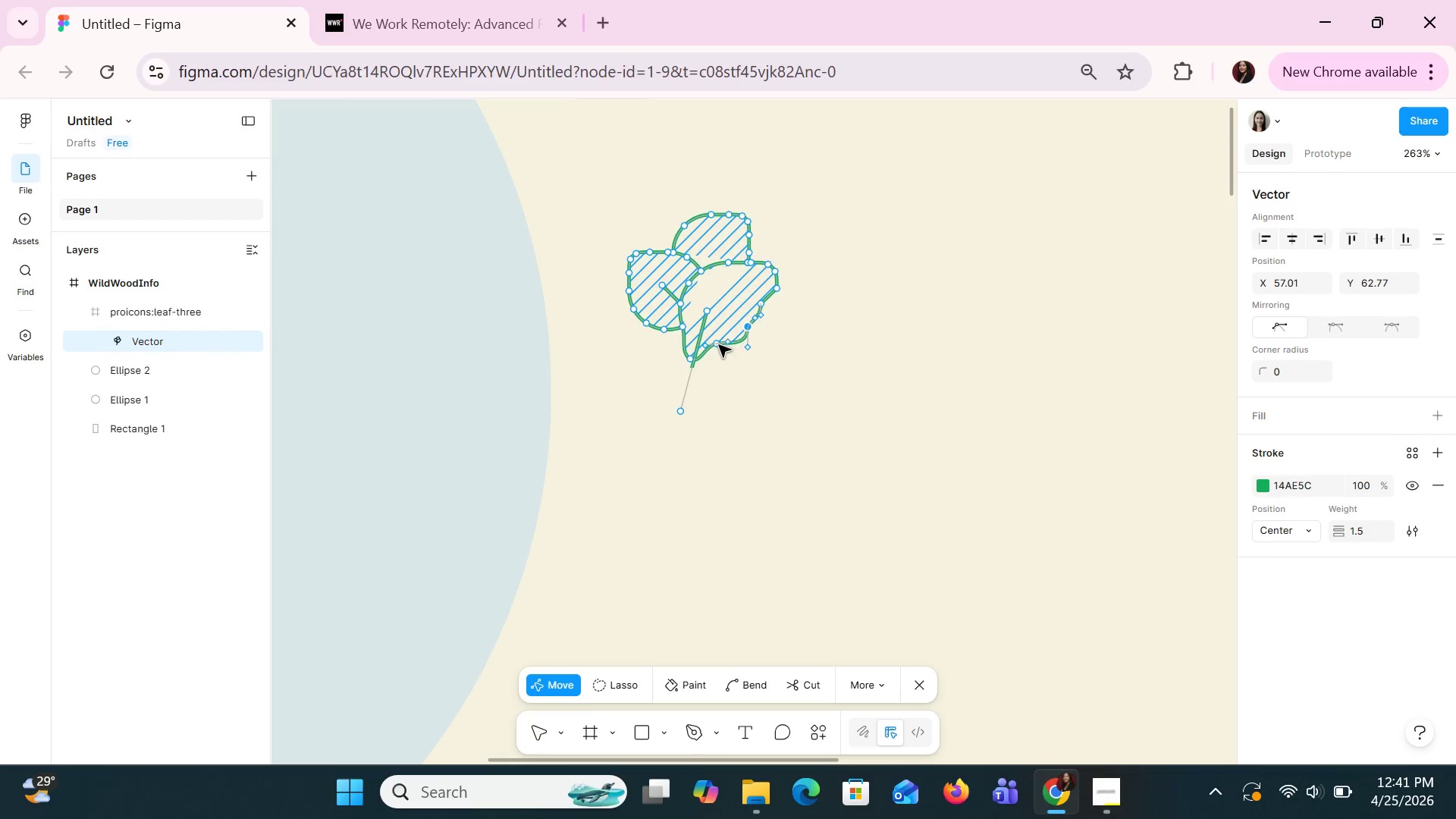 
left_click_drag(start_coordinate=[718, 344], to_coordinate=[717, 350])
 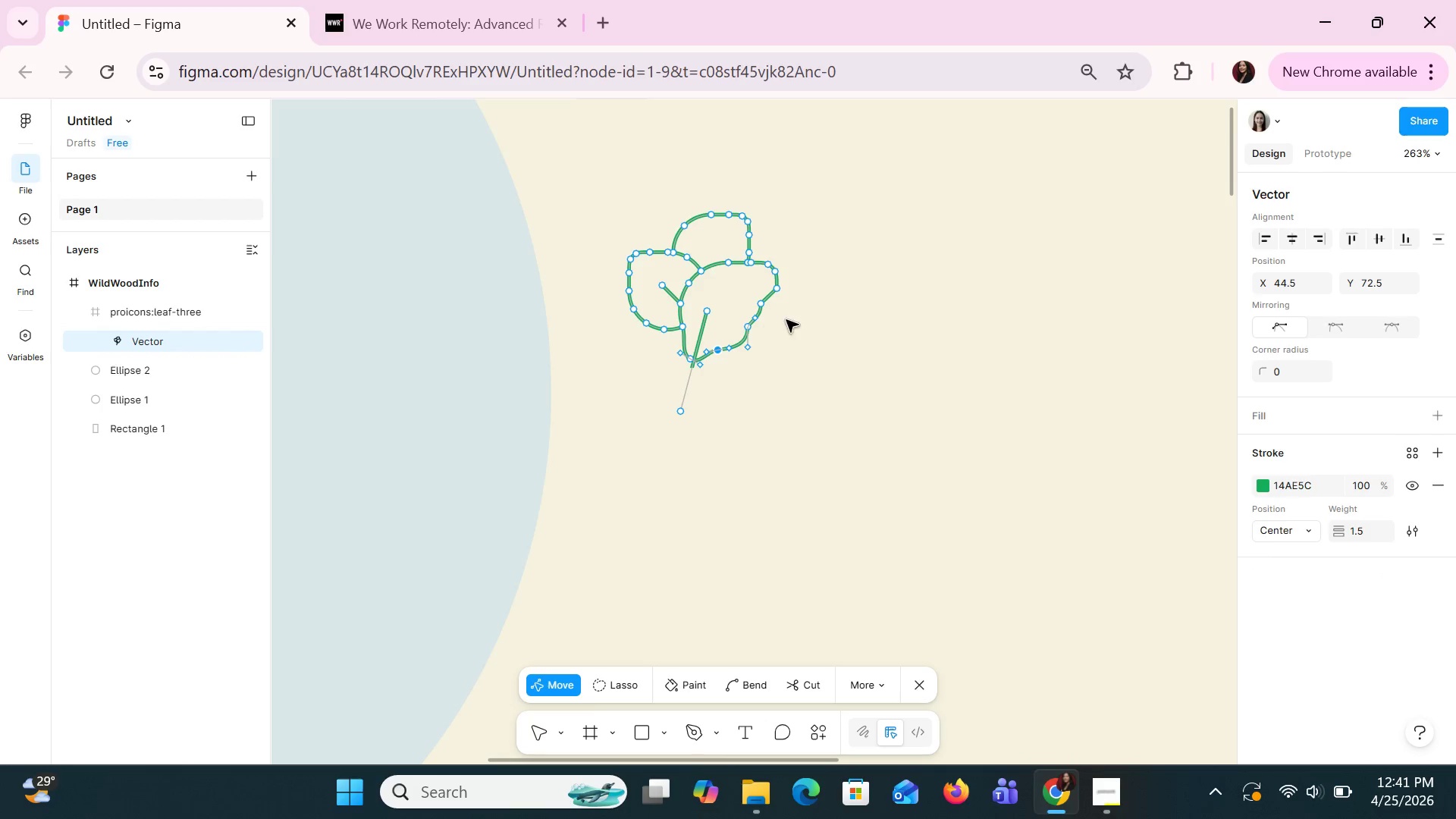 
left_click([790, 318])
 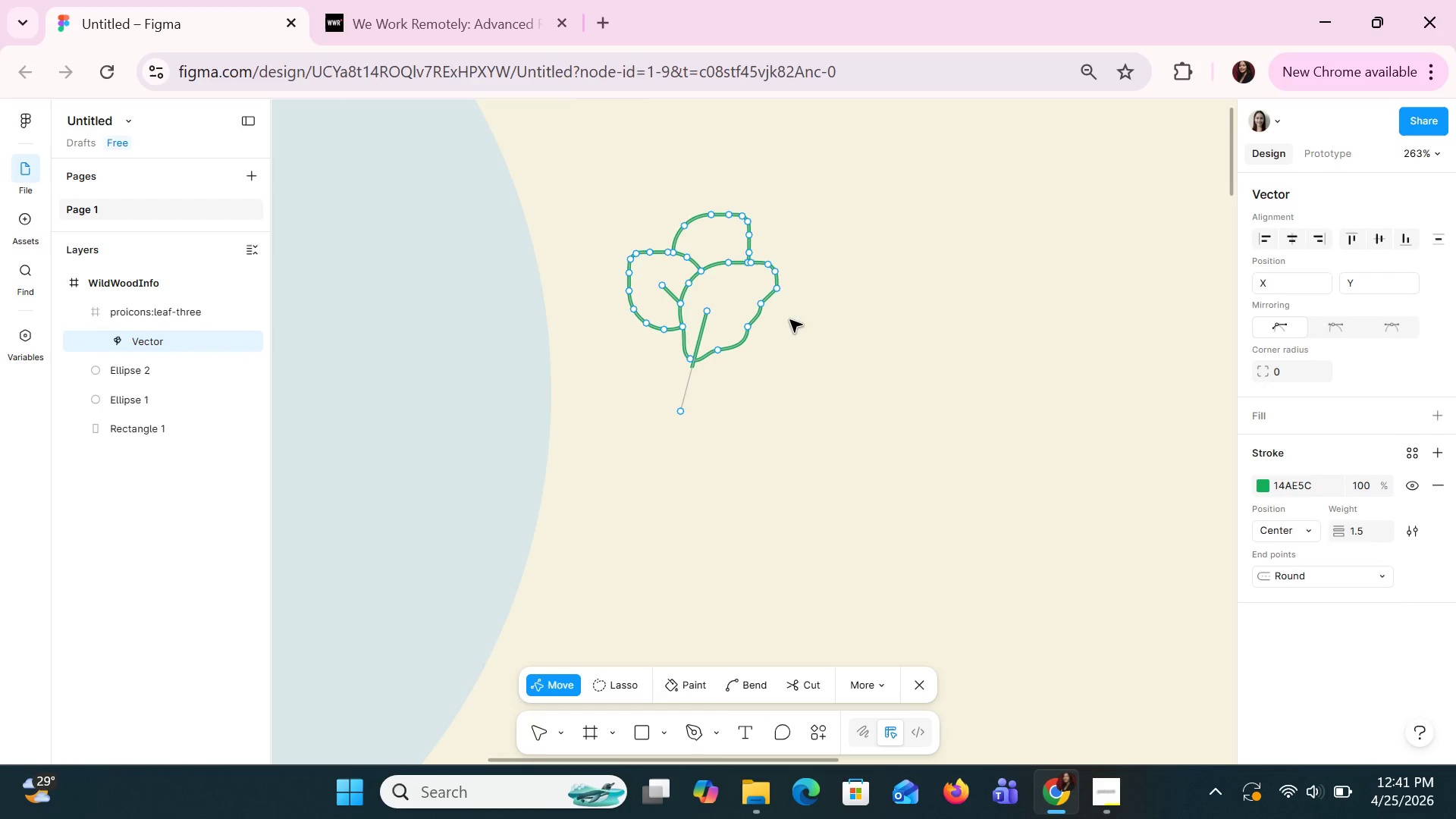 
key(Escape)
 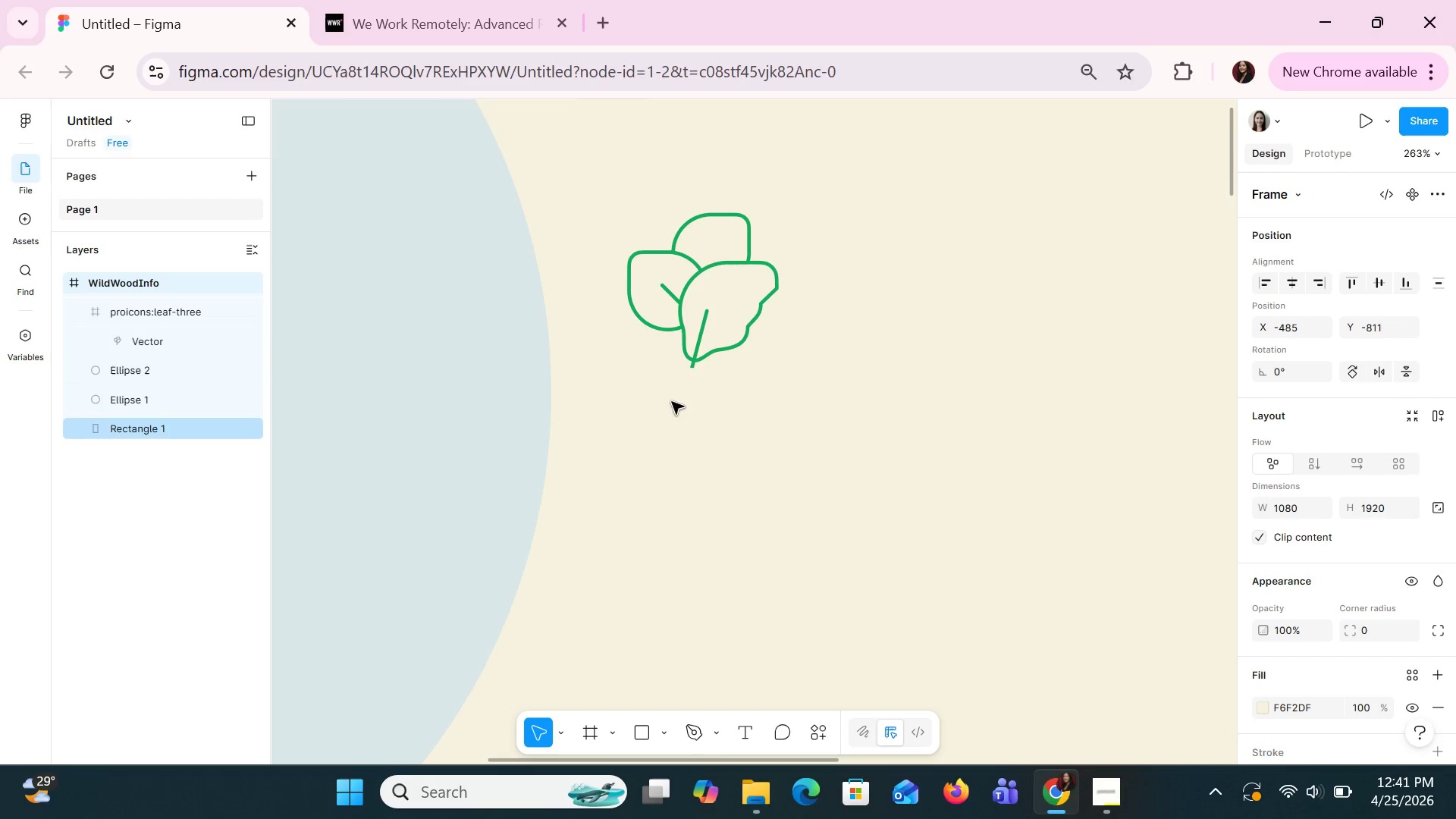 
double_click([693, 357])
 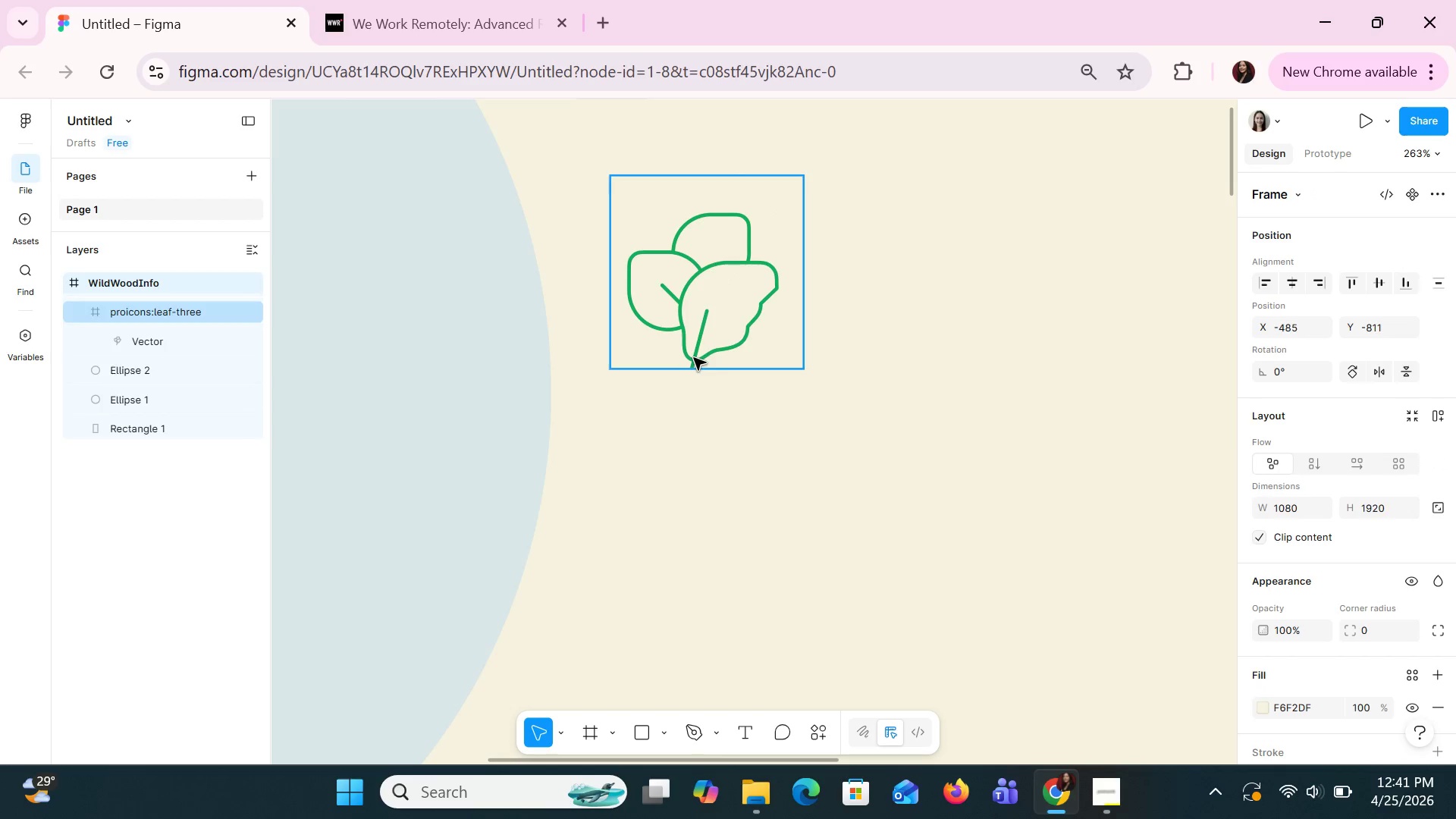 
triple_click([693, 357])
 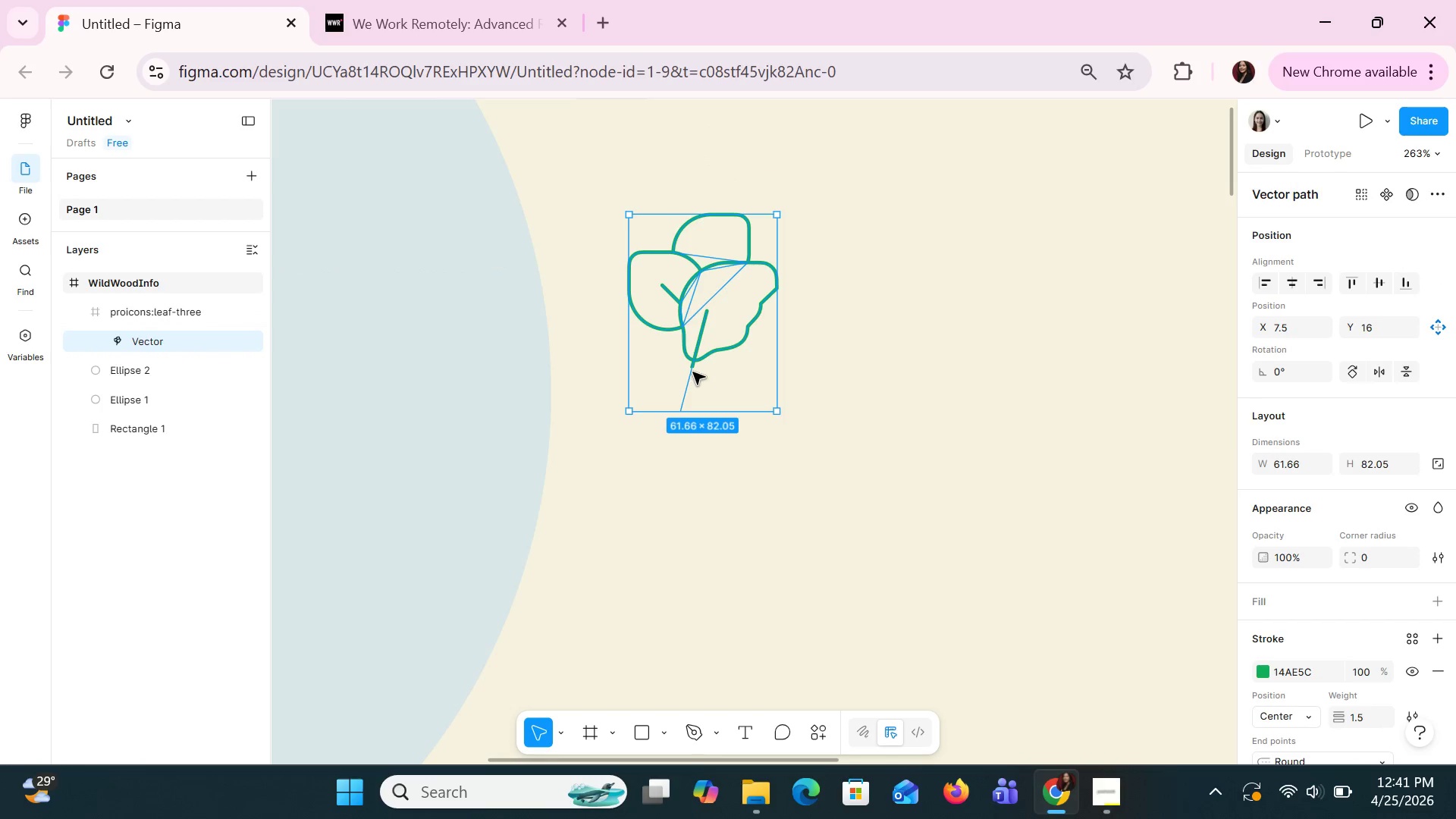 
double_click([692, 364])
 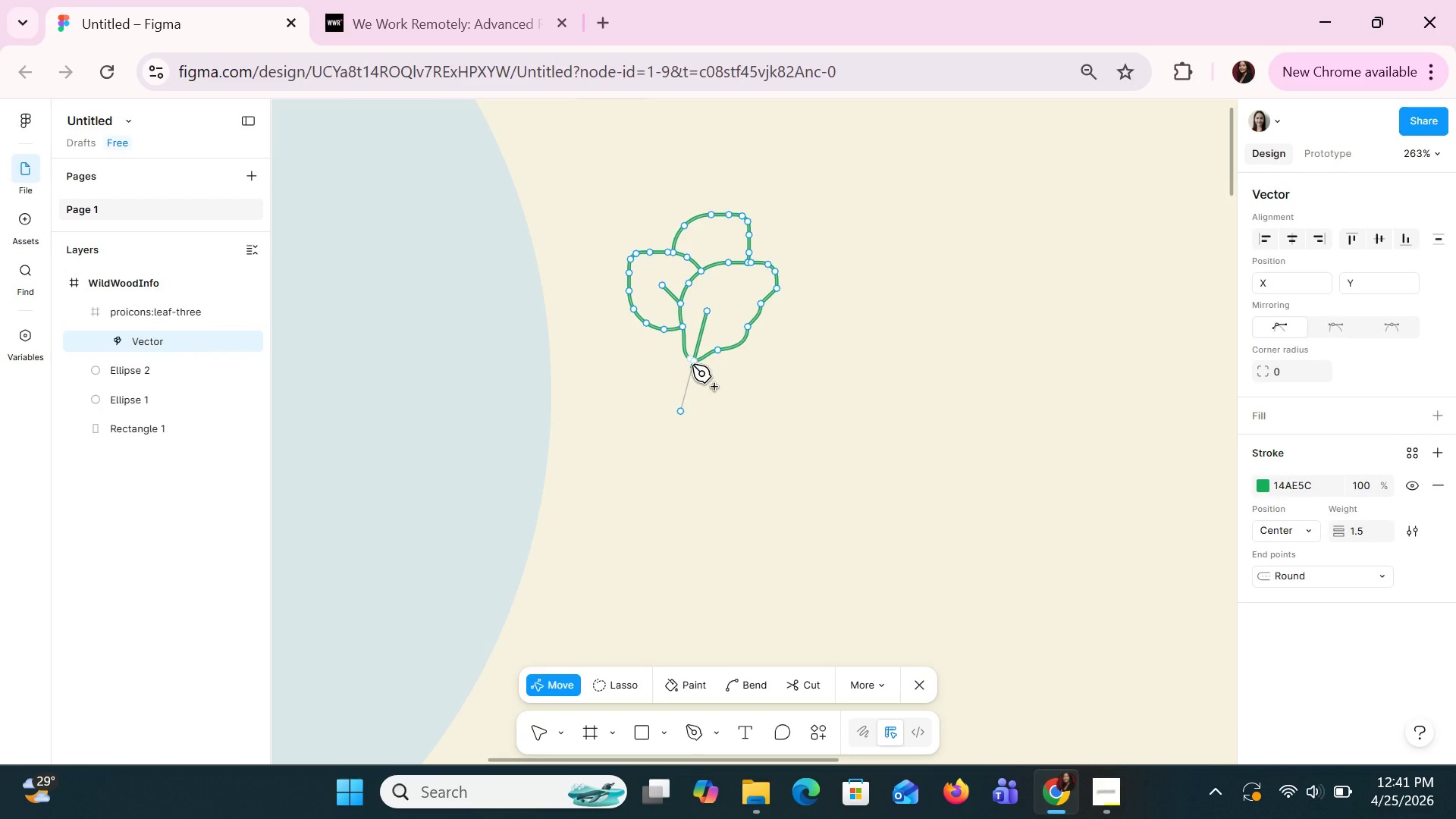 
left_click_drag(start_coordinate=[692, 364], to_coordinate=[682, 399])
 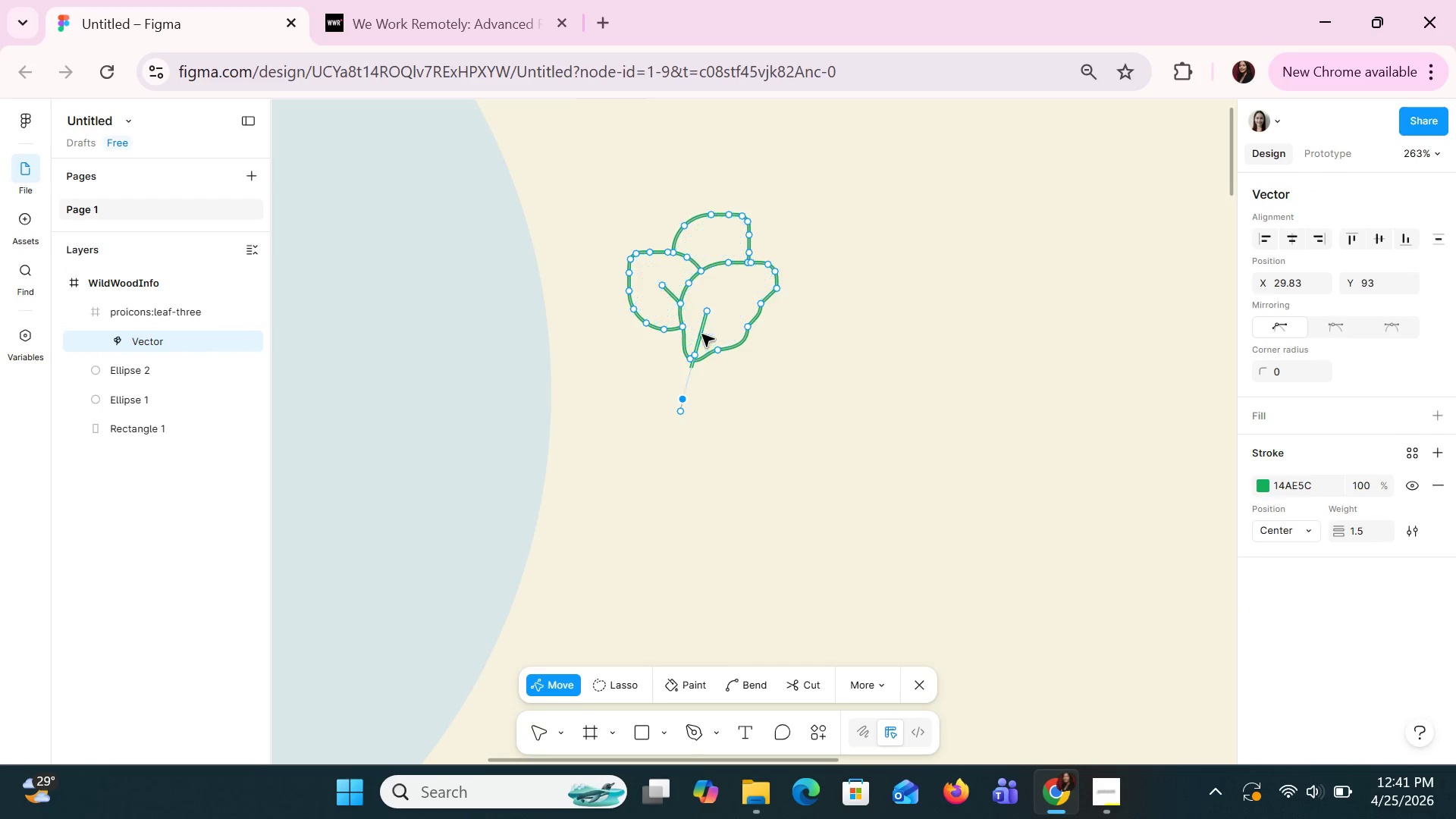 
left_click_drag(start_coordinate=[701, 334], to_coordinate=[692, 352])
 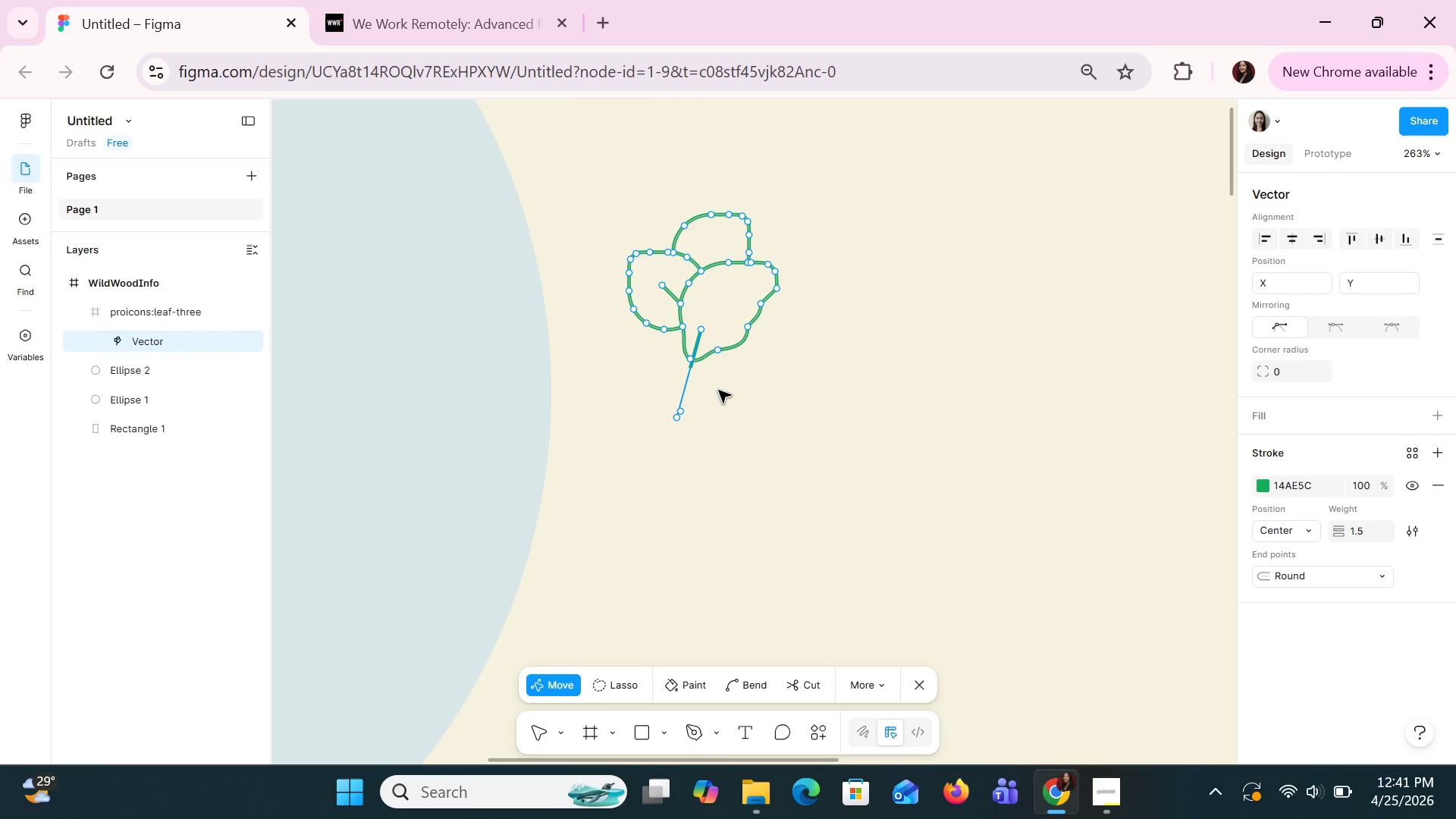 
left_click([720, 396])
 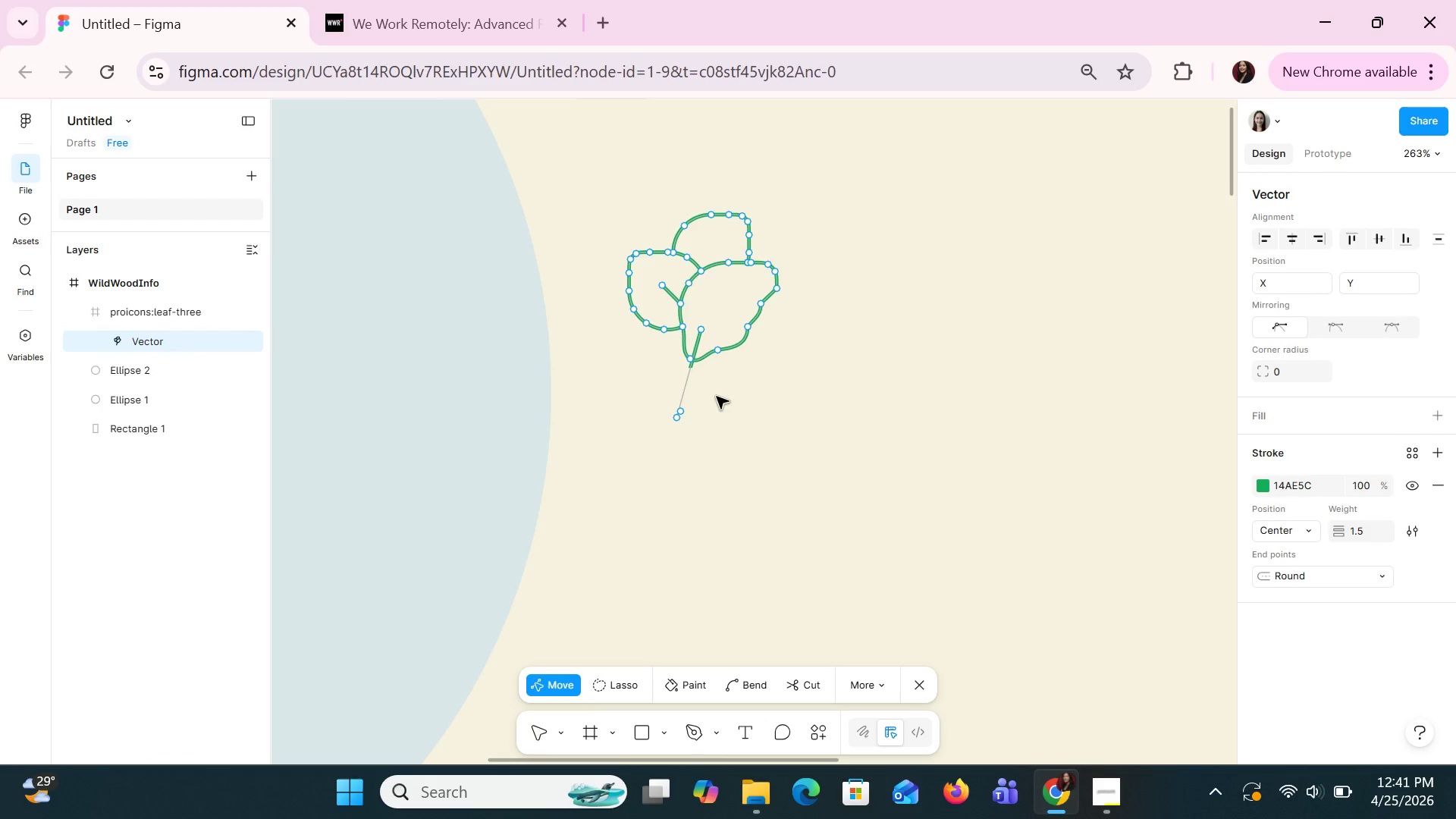 
key(Control+Z)
 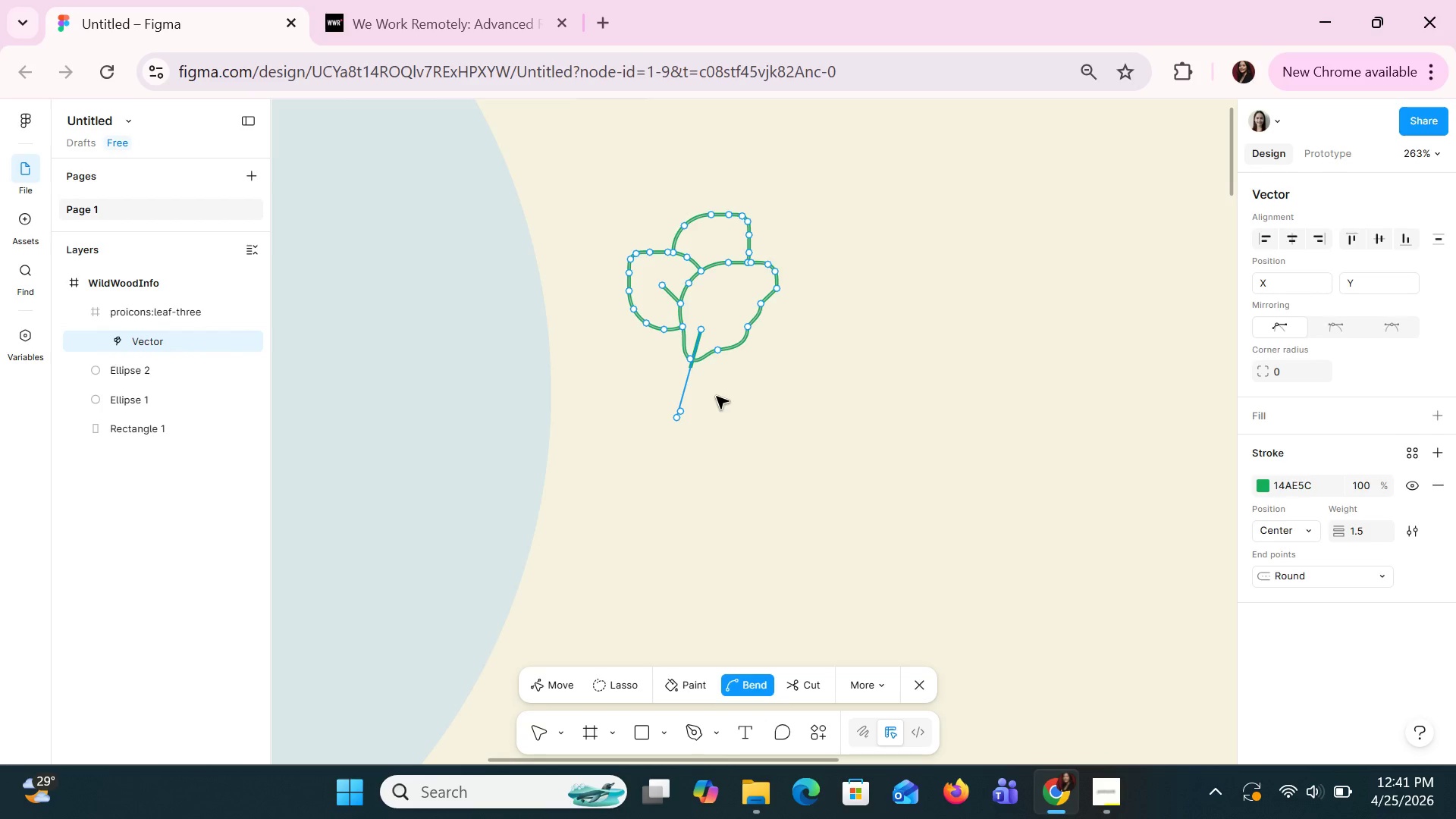 
key(Control+Z)
 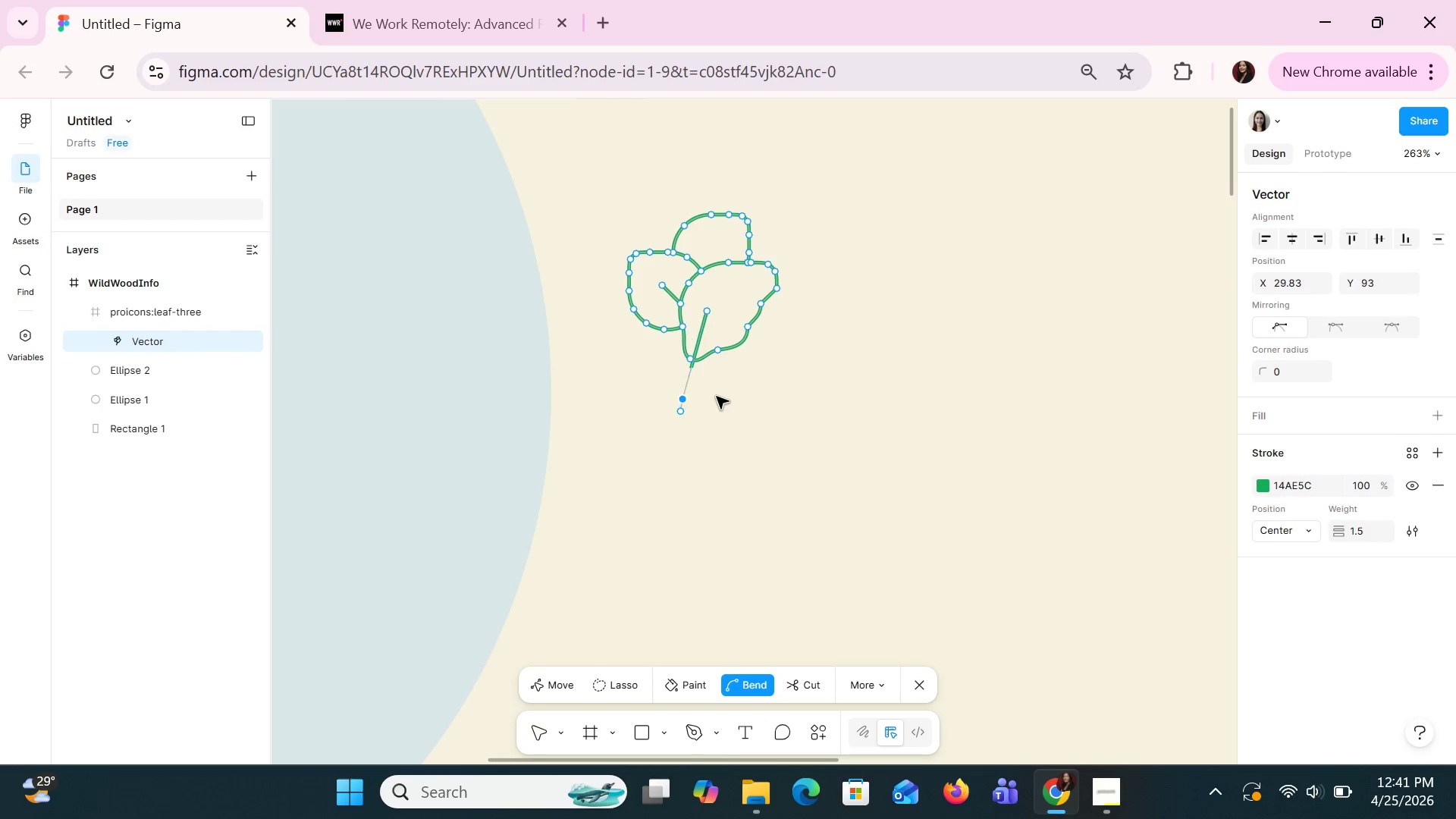 
key(Control+Z)
 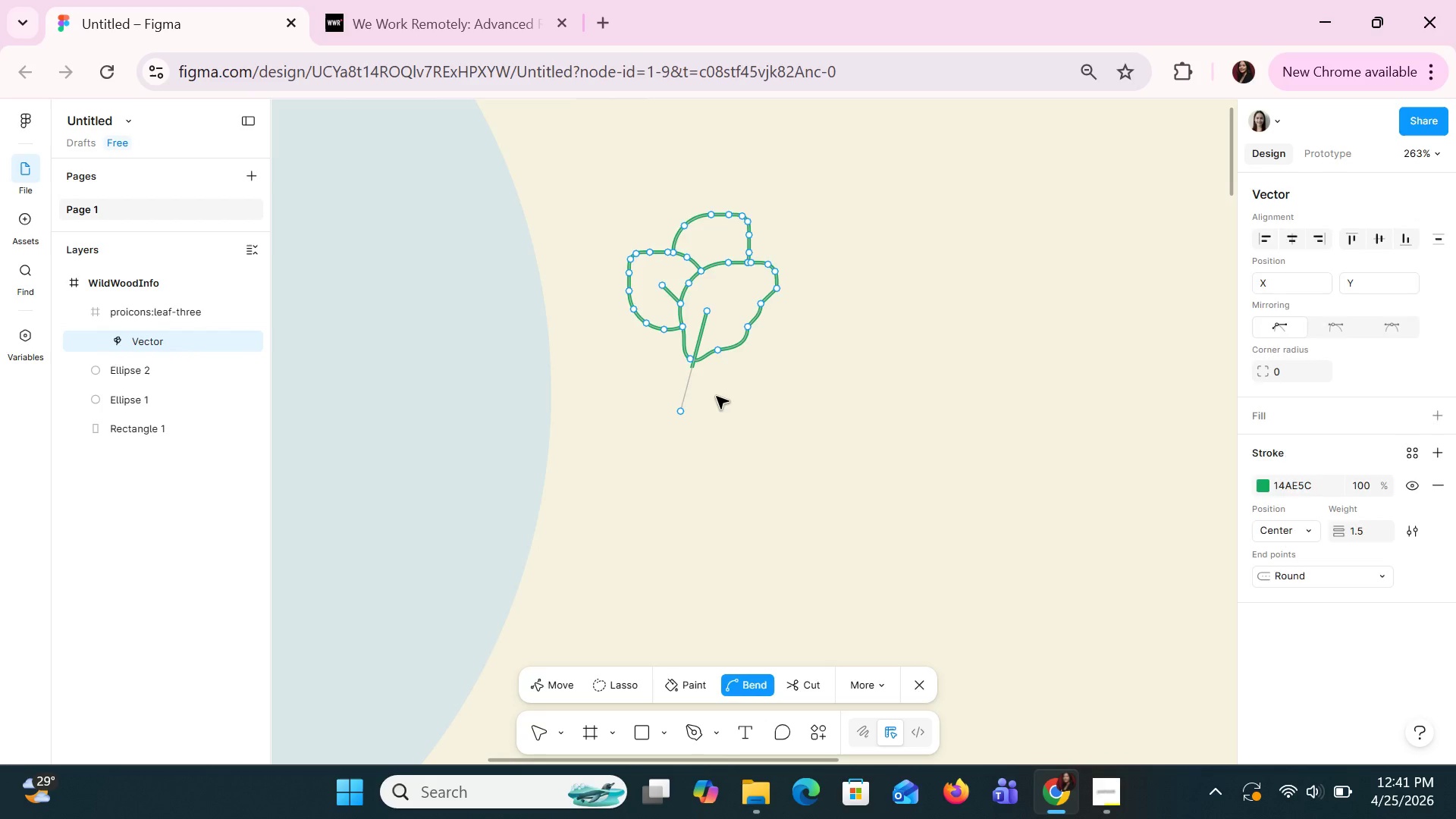 
key(Control+Z)
 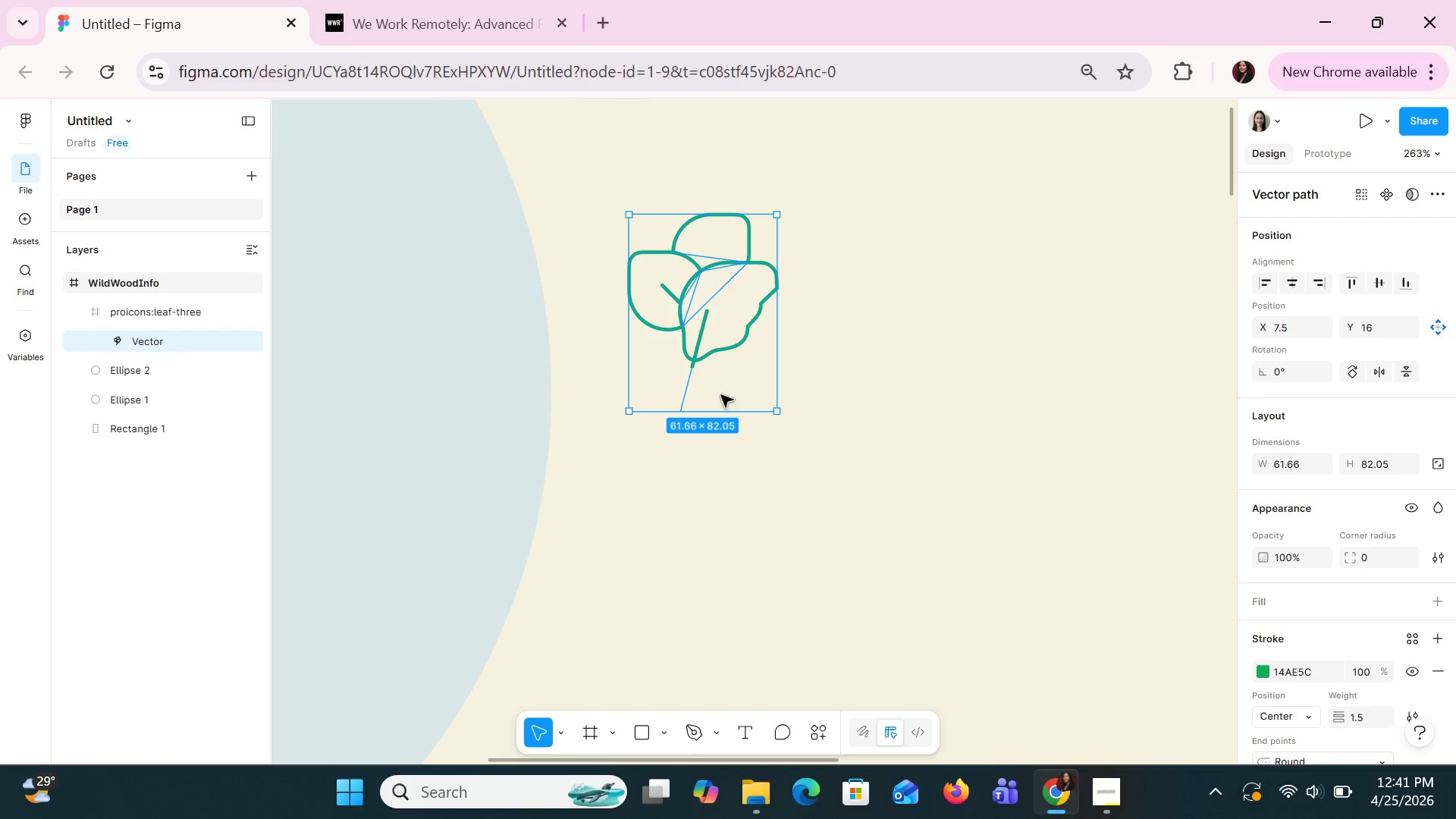 
left_click([821, 356])
 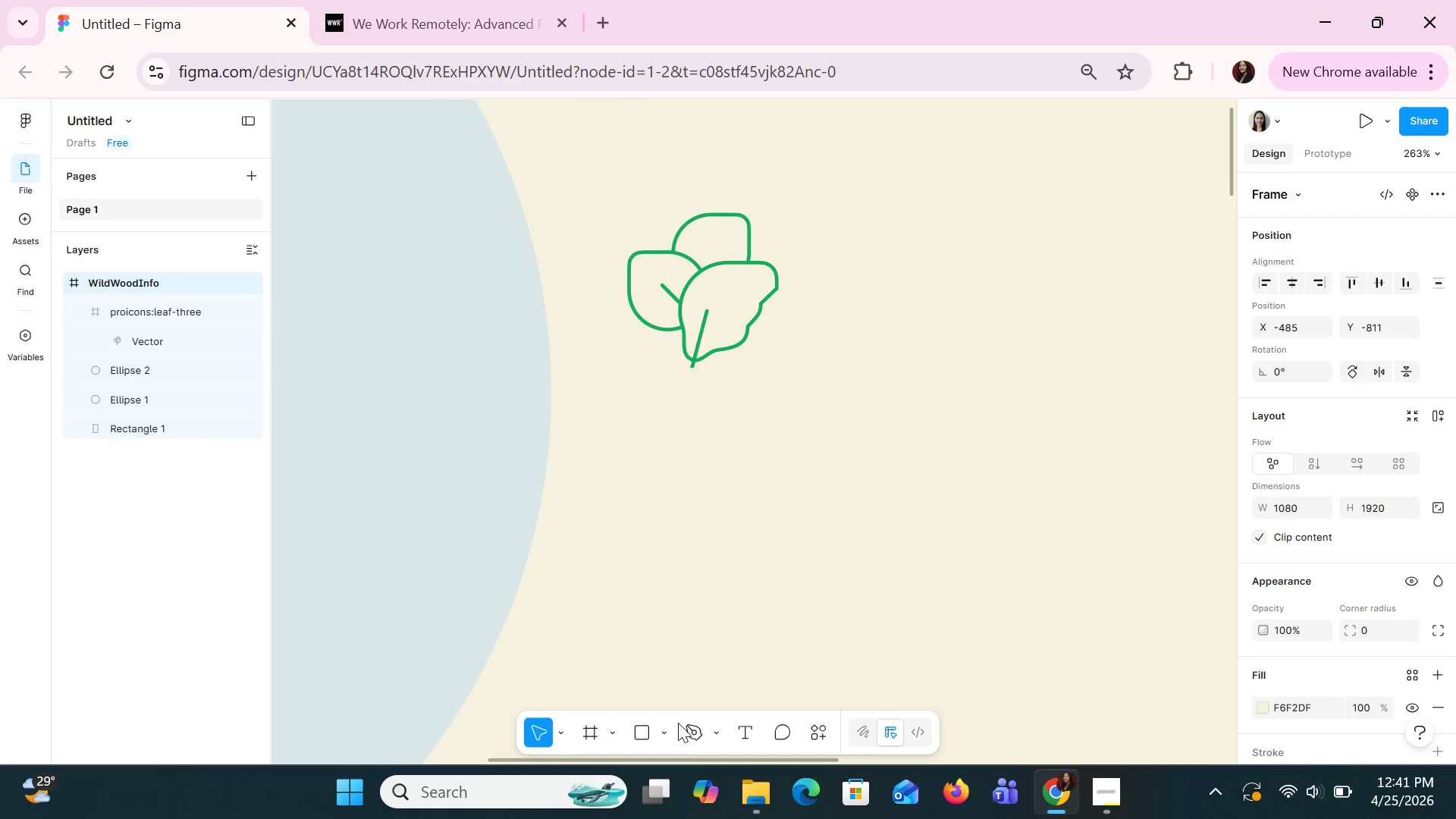 
left_click([705, 734])
 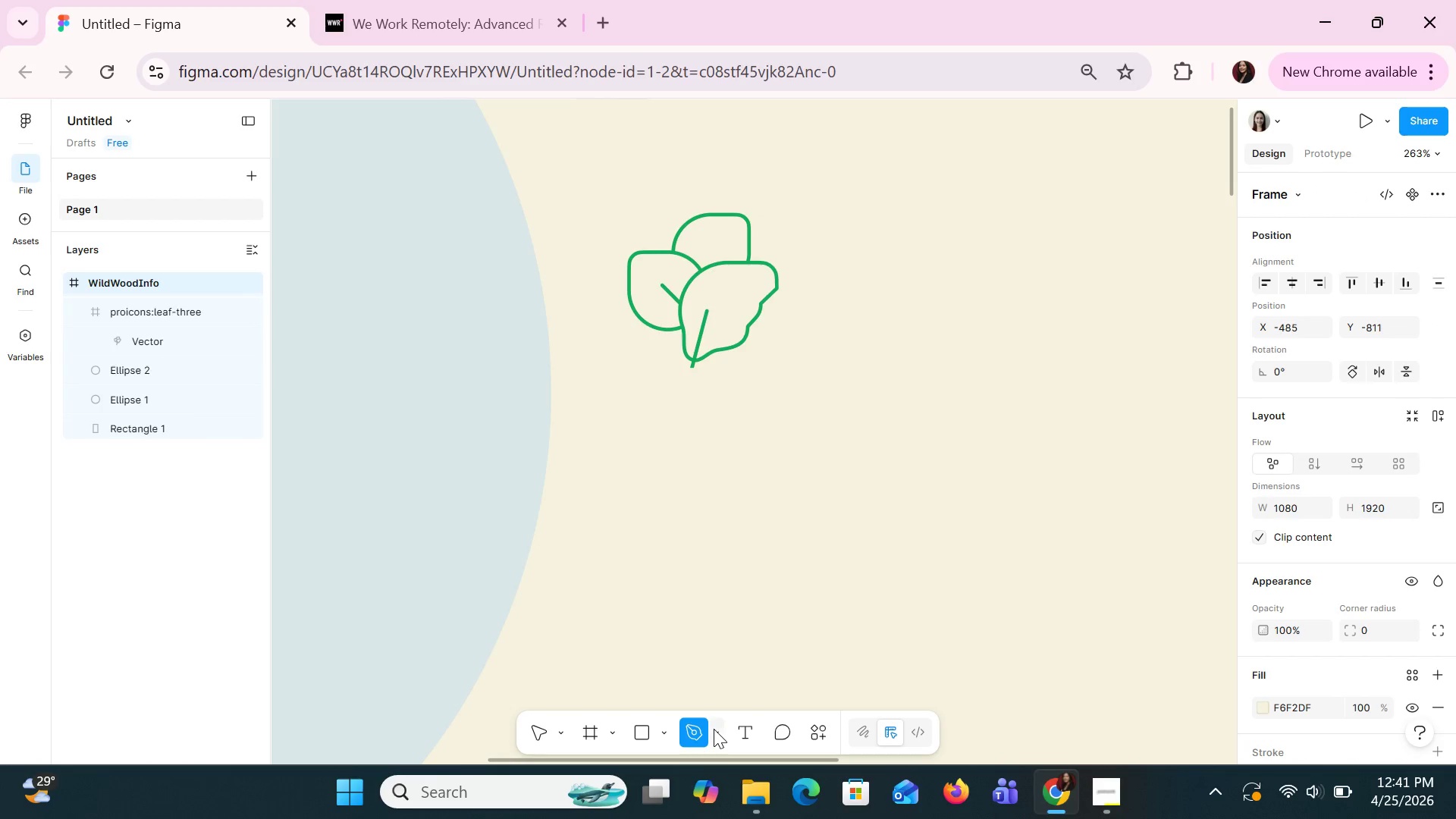 
left_click([714, 729])
 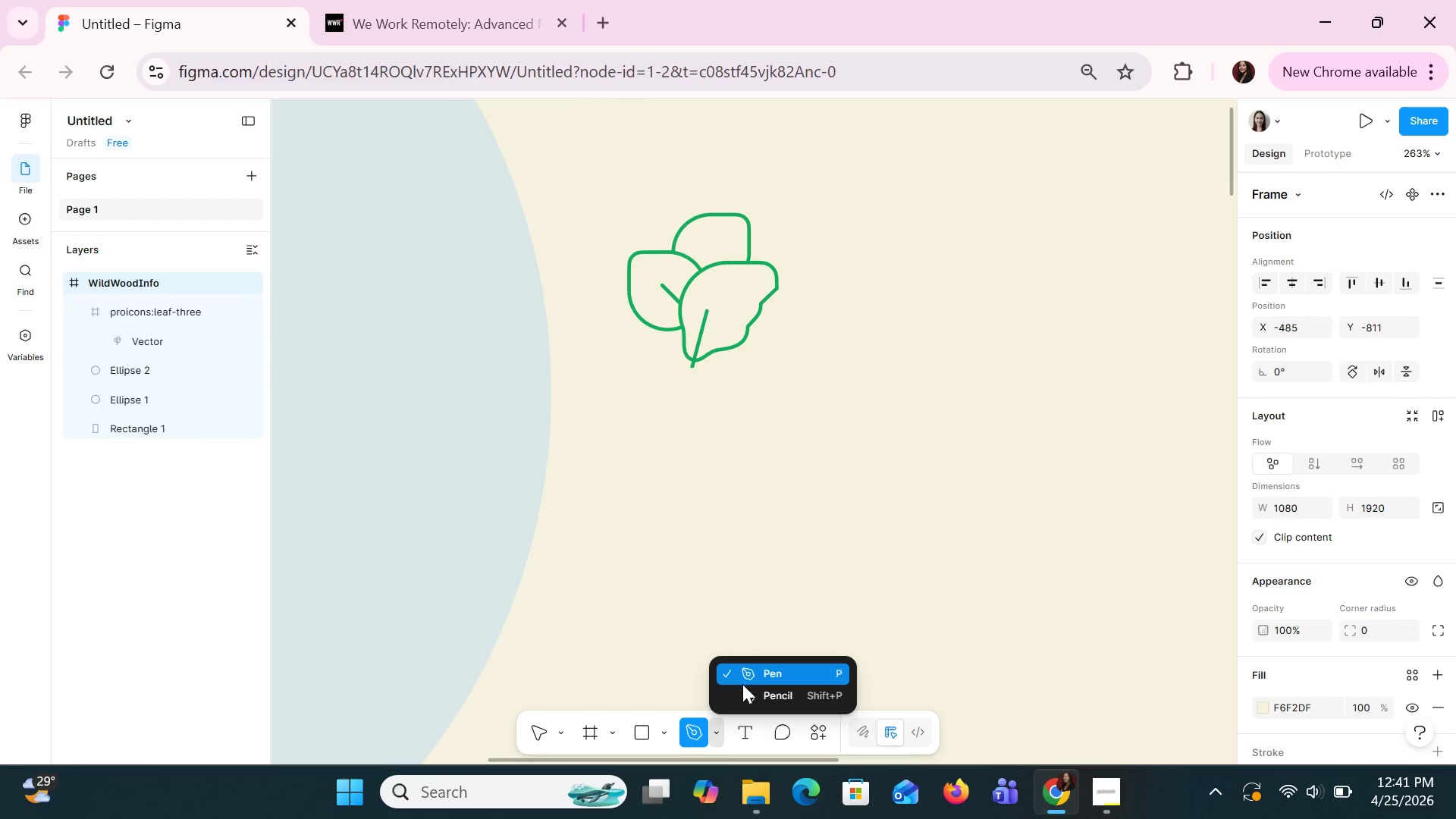 
left_click([748, 690])
 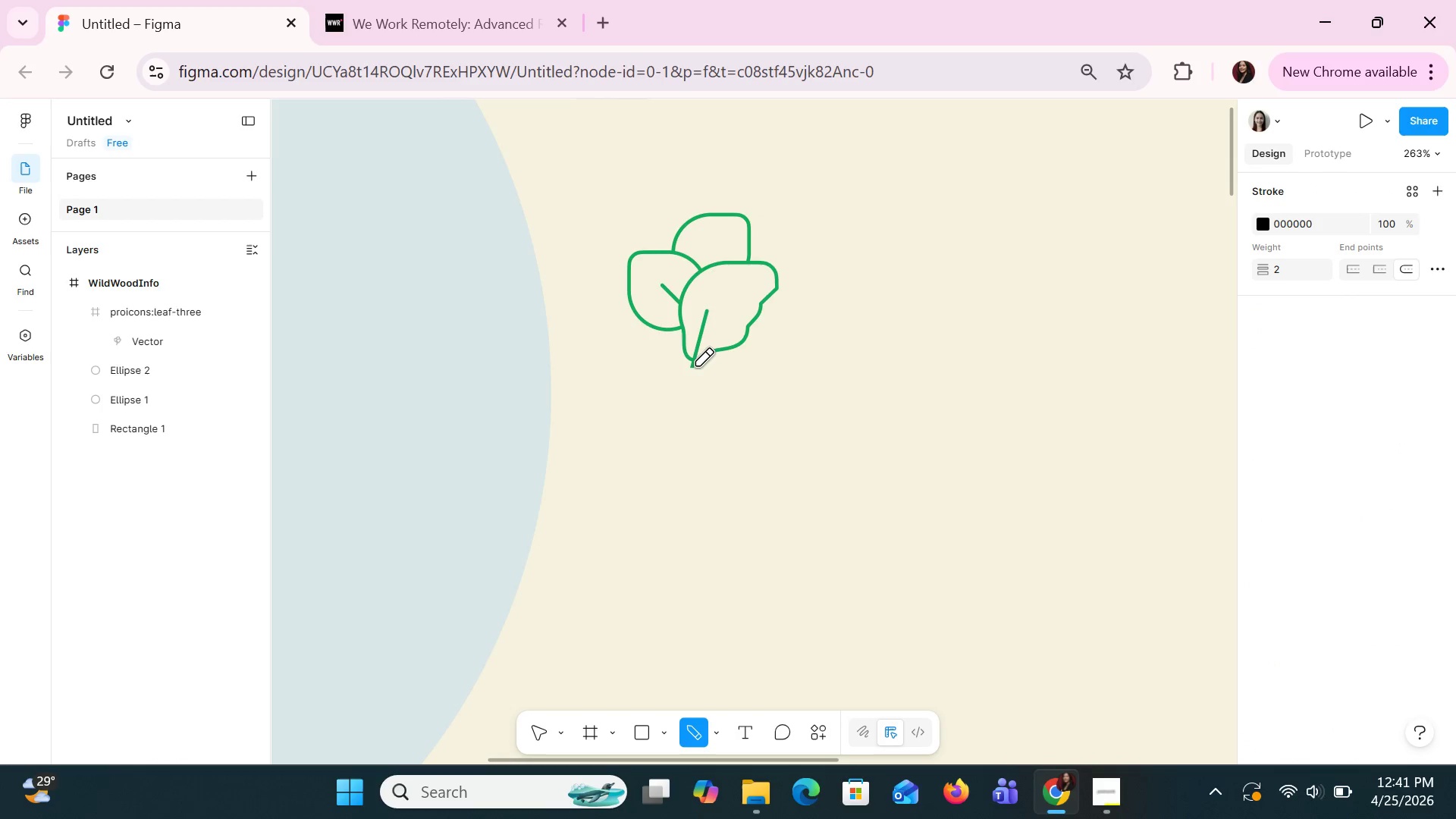 
hold_key(key=ControlLeft, duration=0.69)
 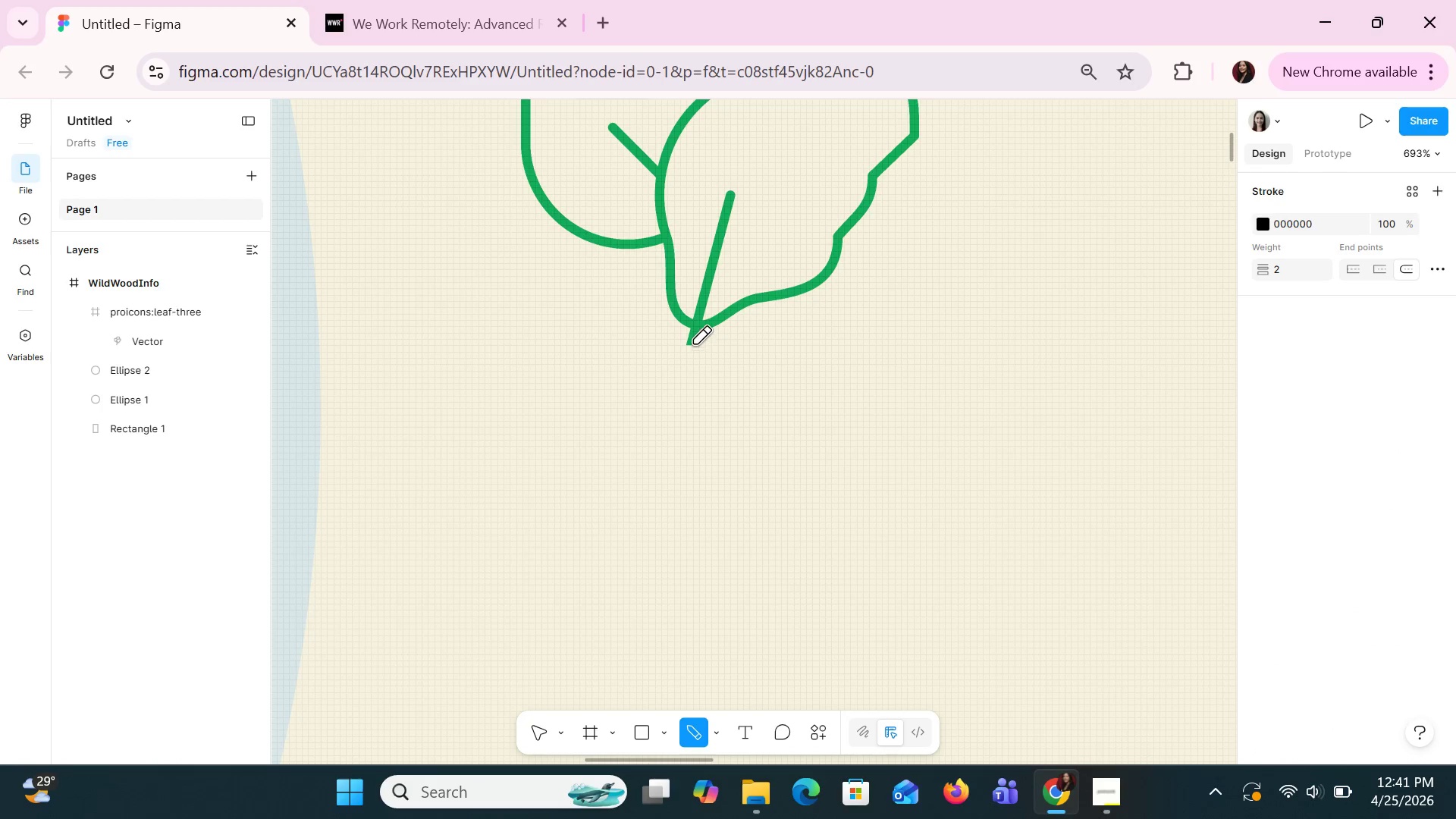 
hold_key(key=ControlLeft, duration=9.25)
 